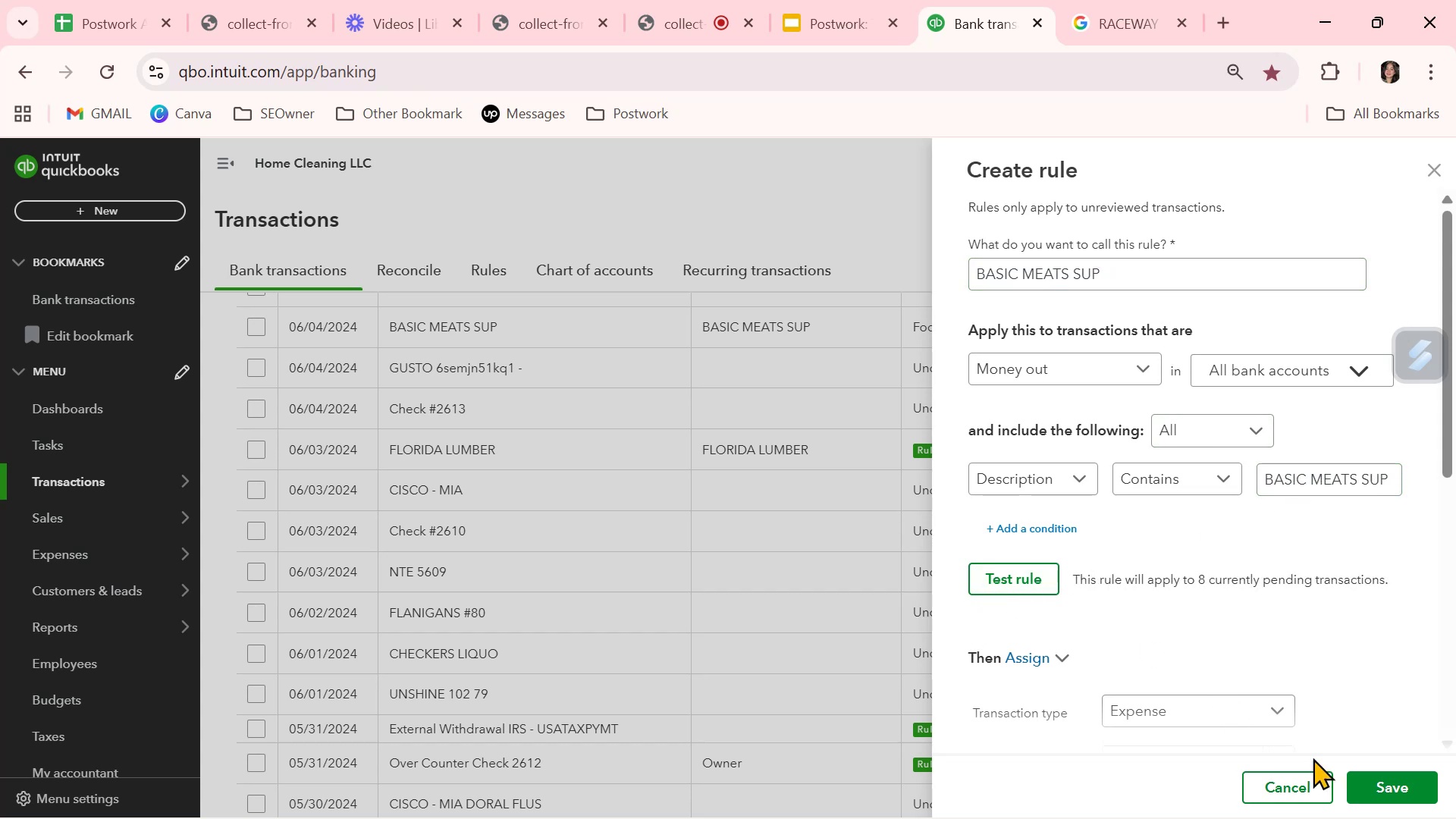 
left_click([1398, 786])
 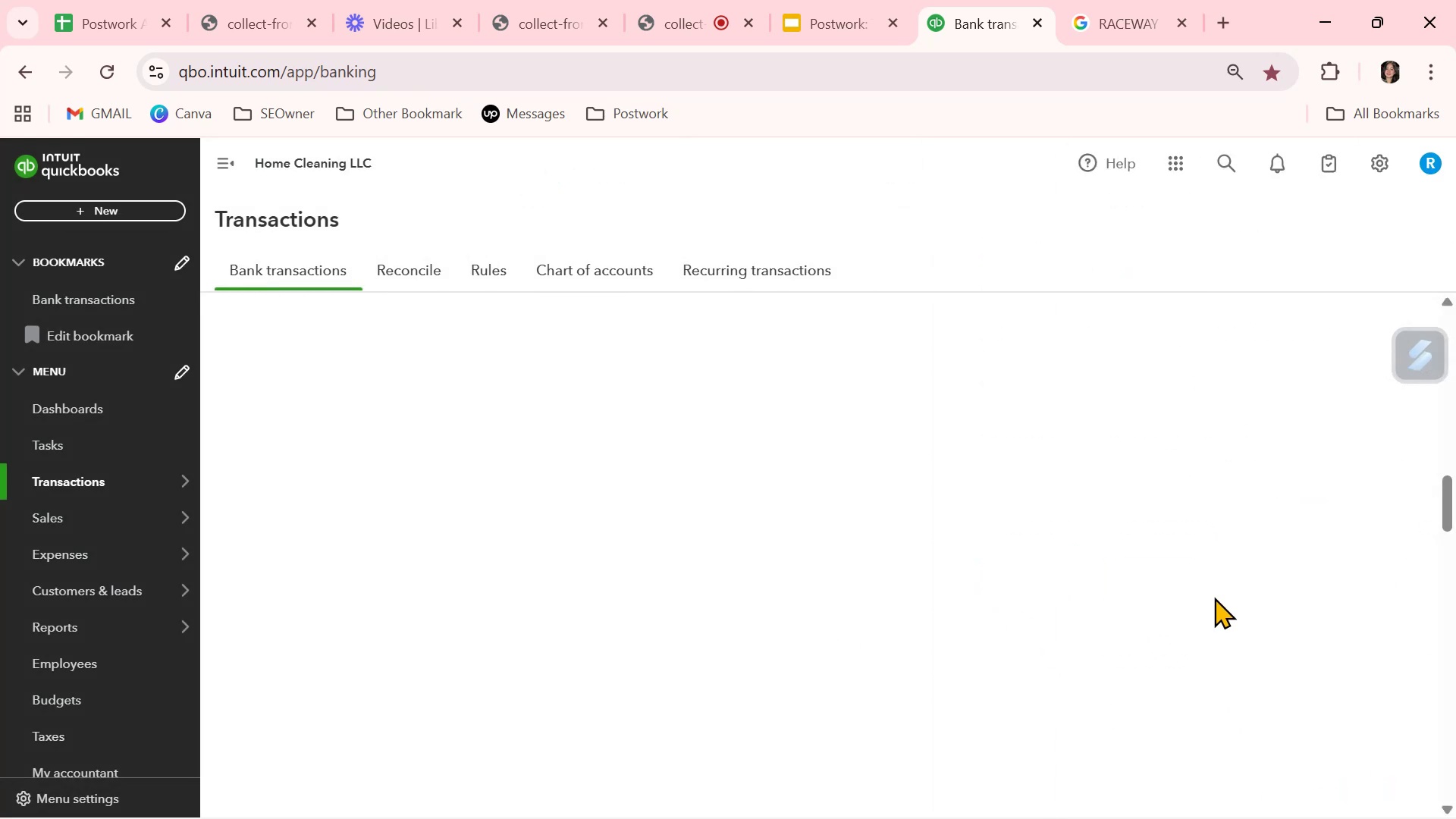 
left_click([491, 268])
 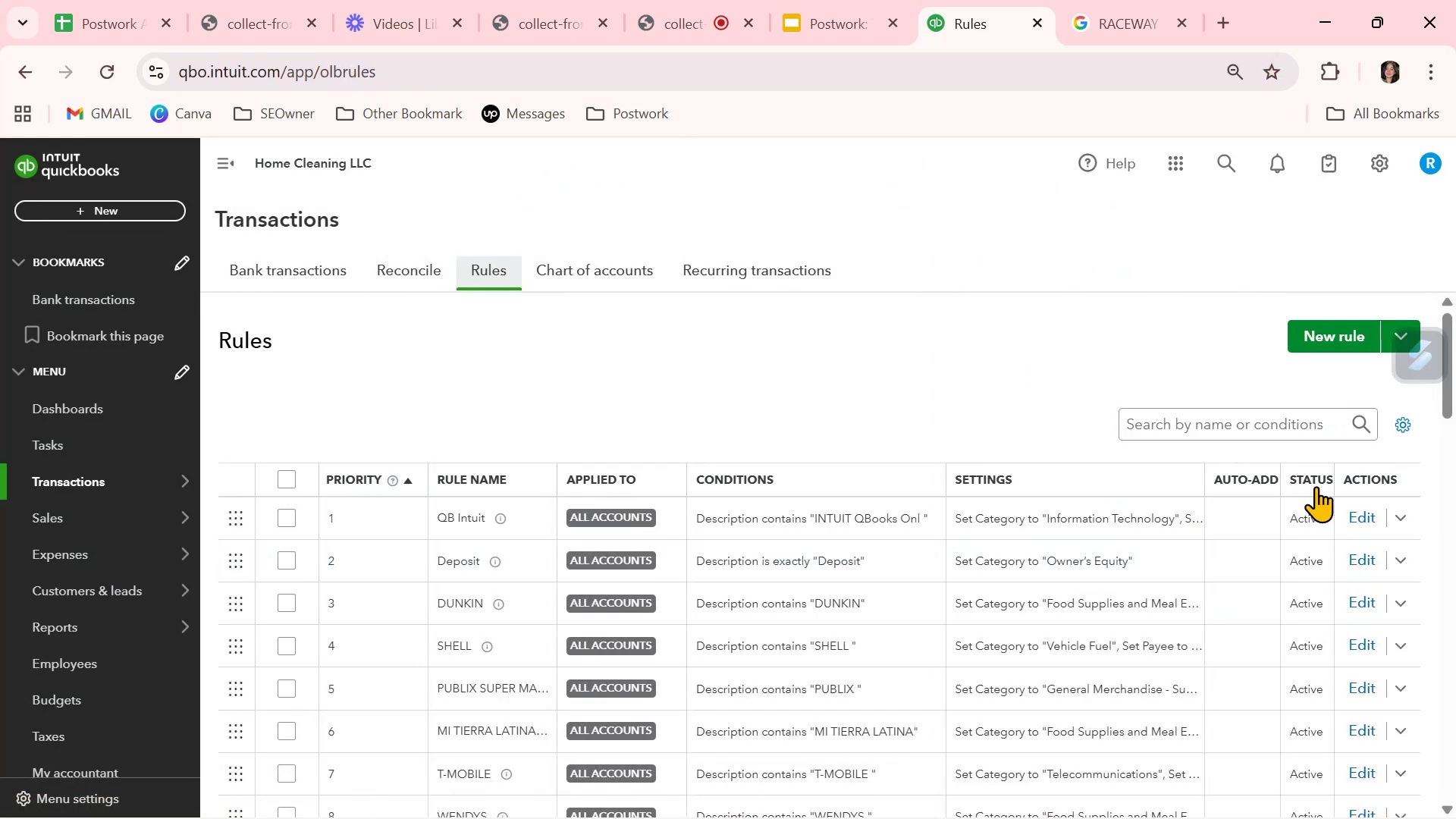 
left_click([1290, 434])
 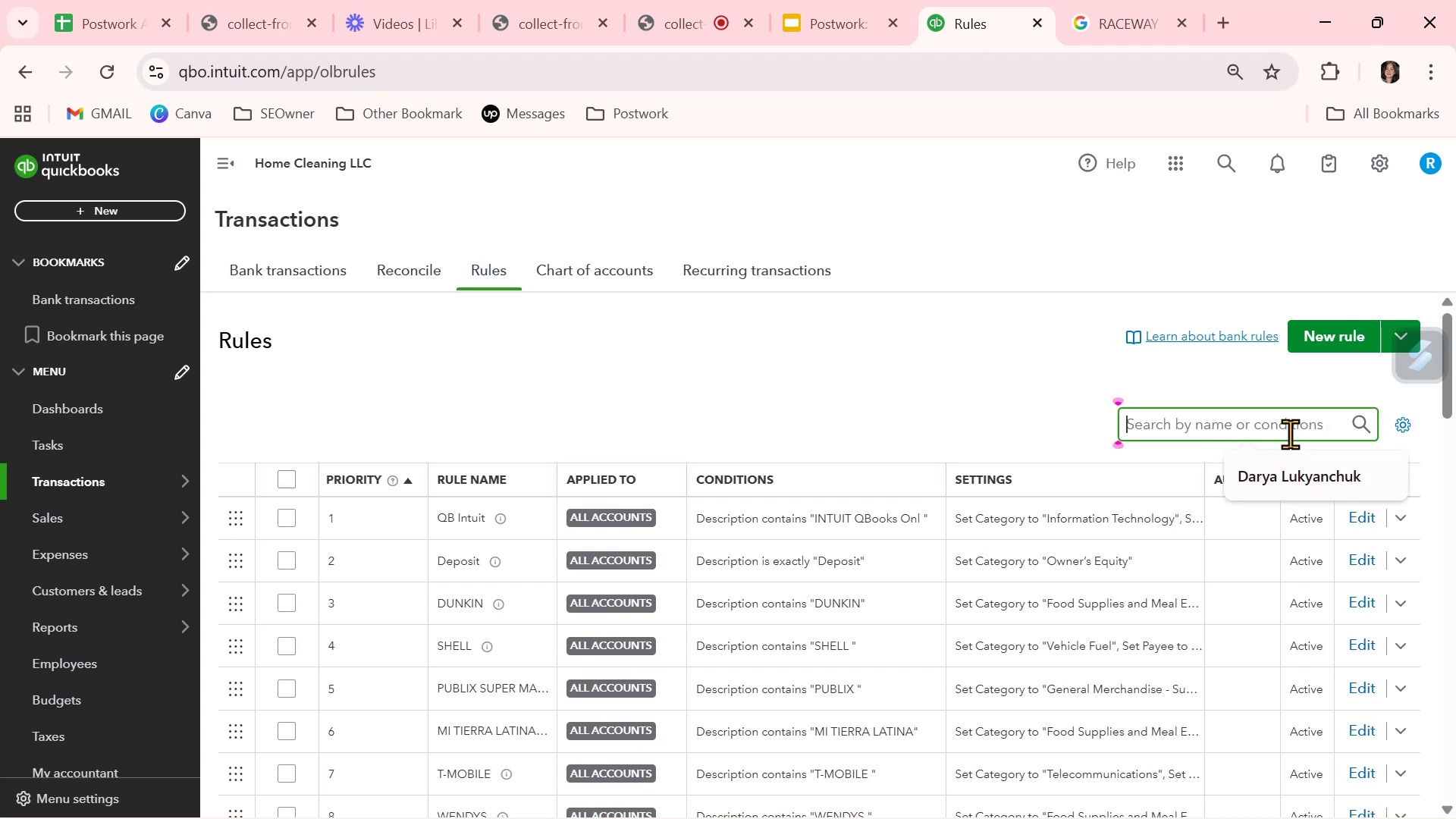 
key(Control+ControlLeft)
 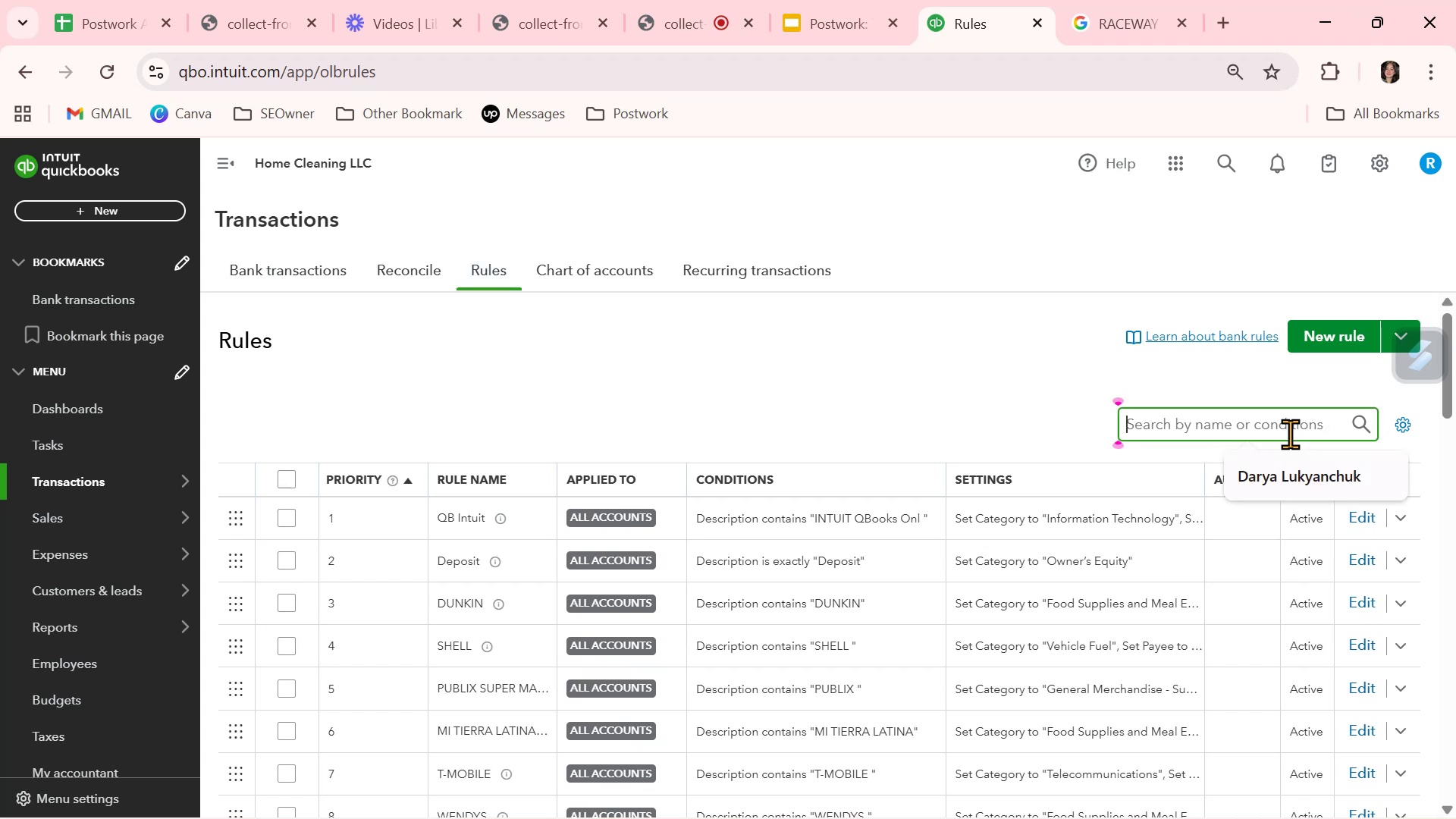 
key(Control+V)
 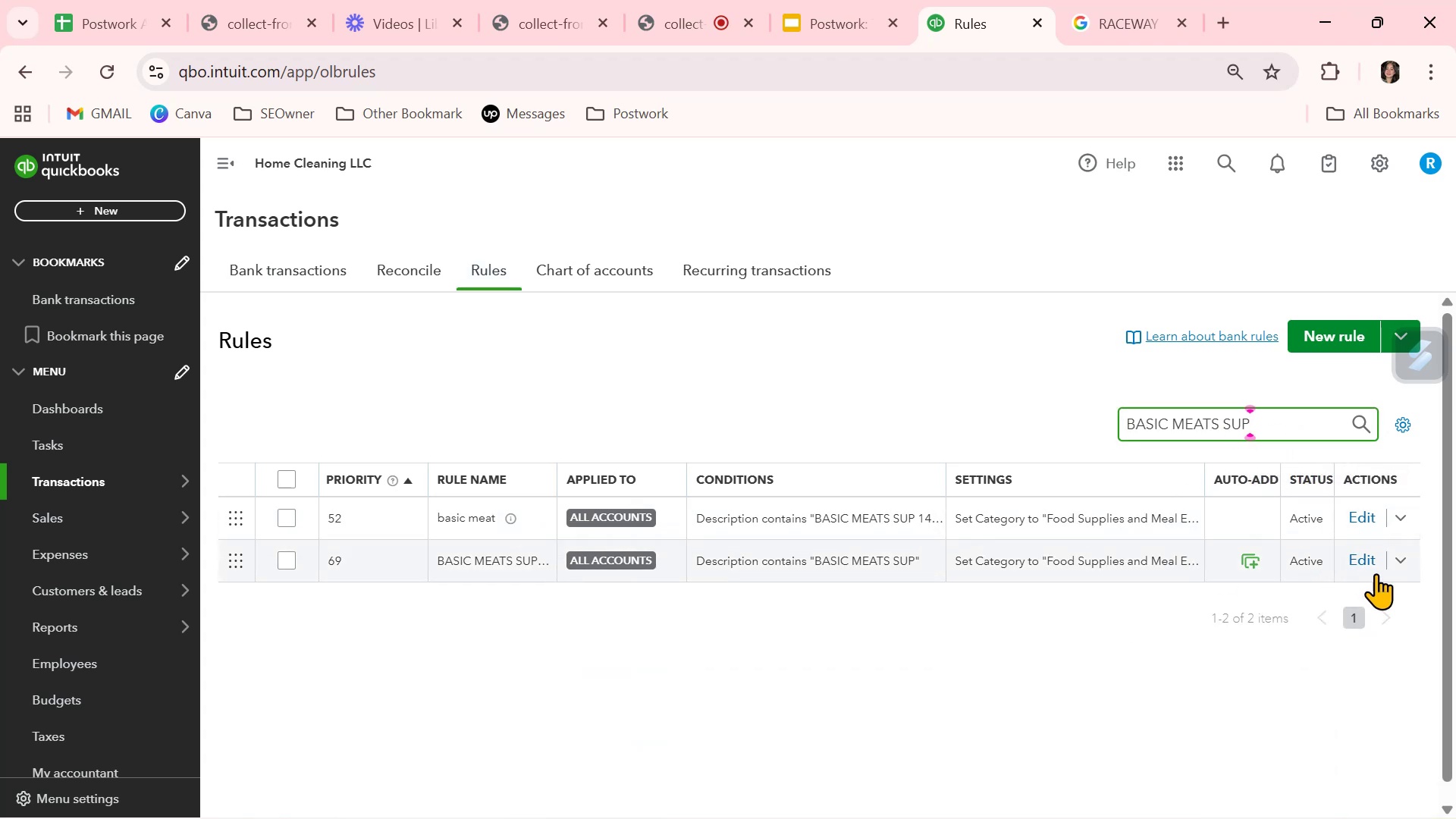 
left_click([1373, 566])
 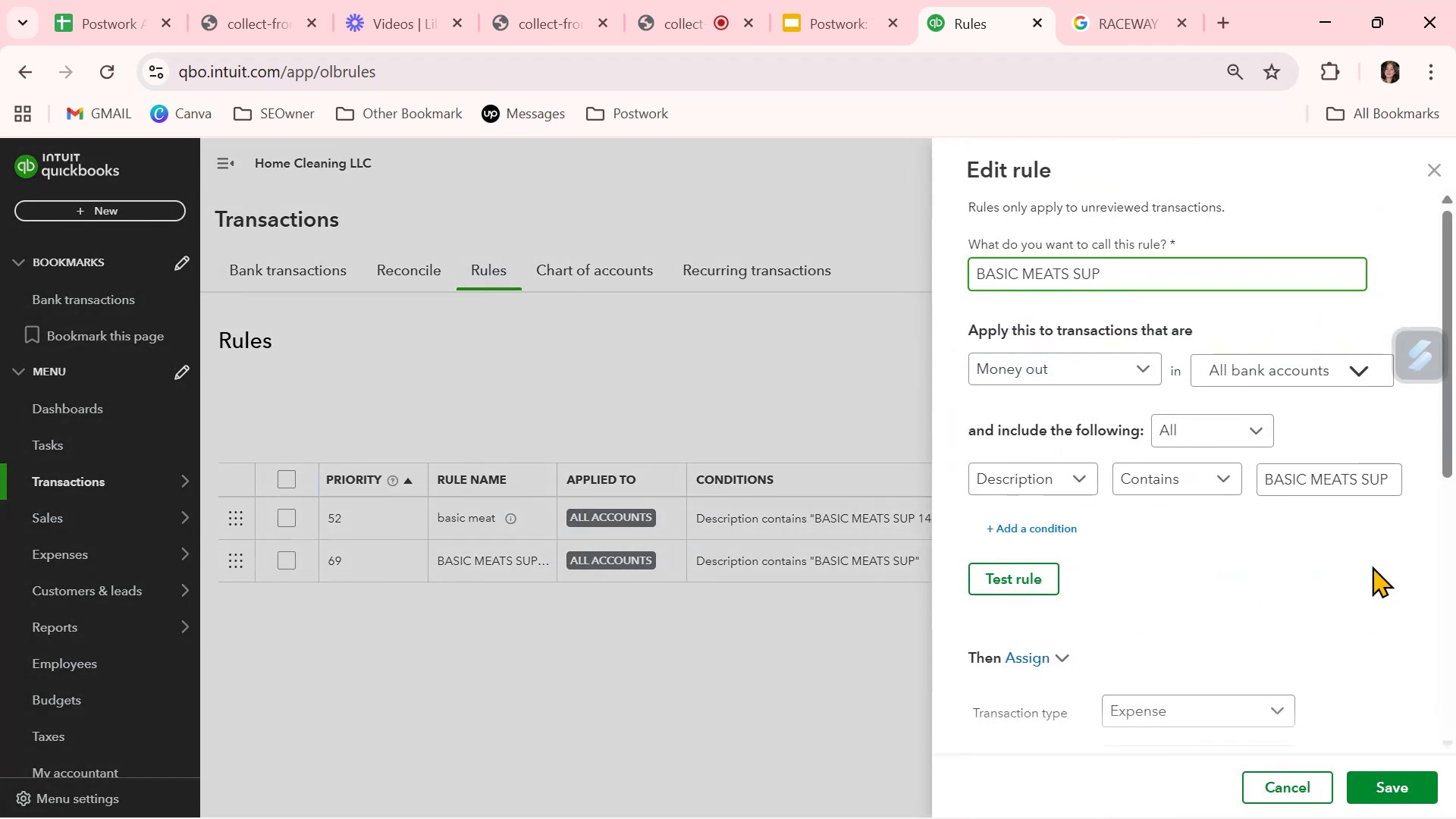 
scroll: coordinate [1166, 667], scroll_direction: down, amount: 8.0
 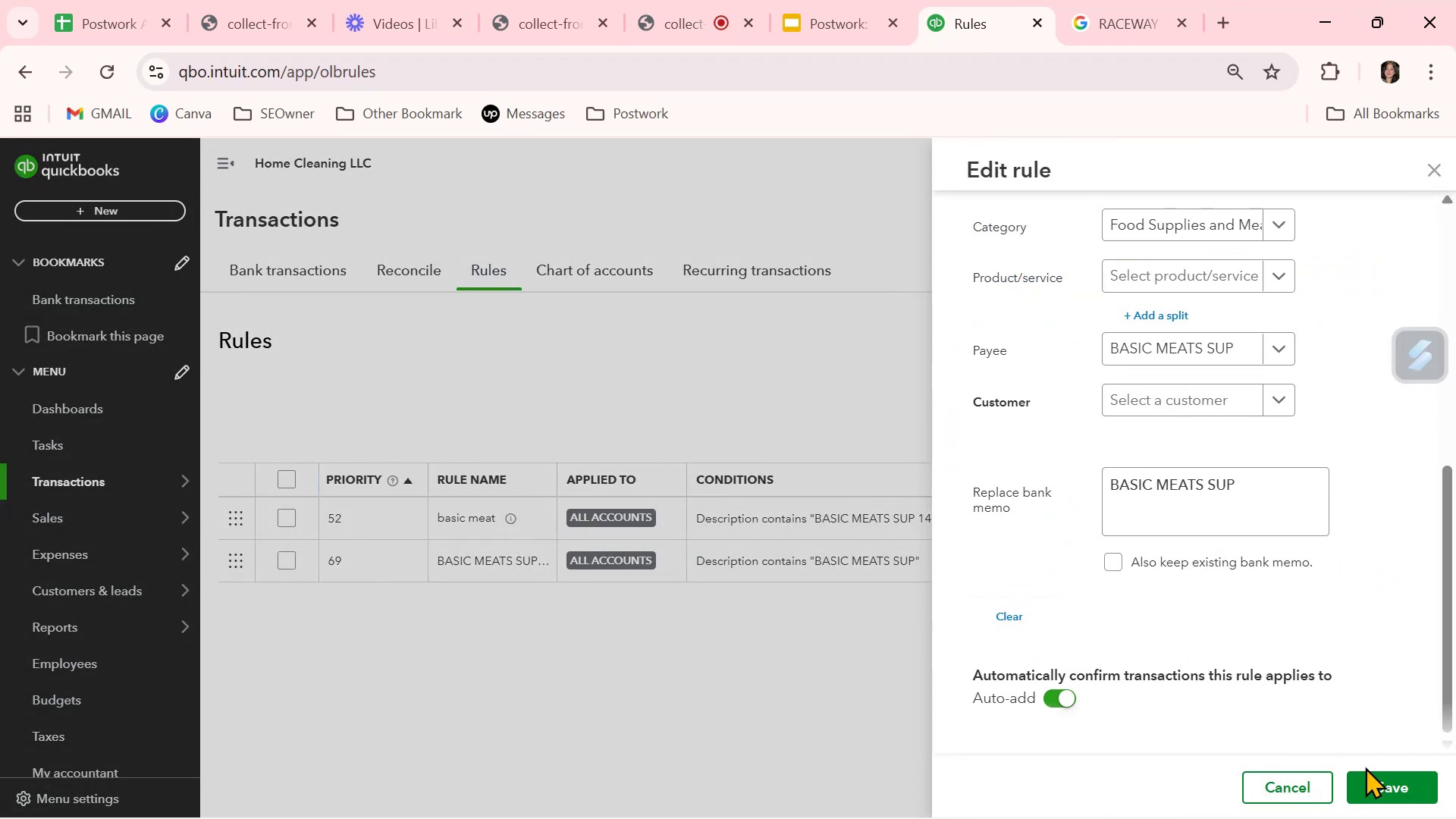 
left_click([1407, 787])
 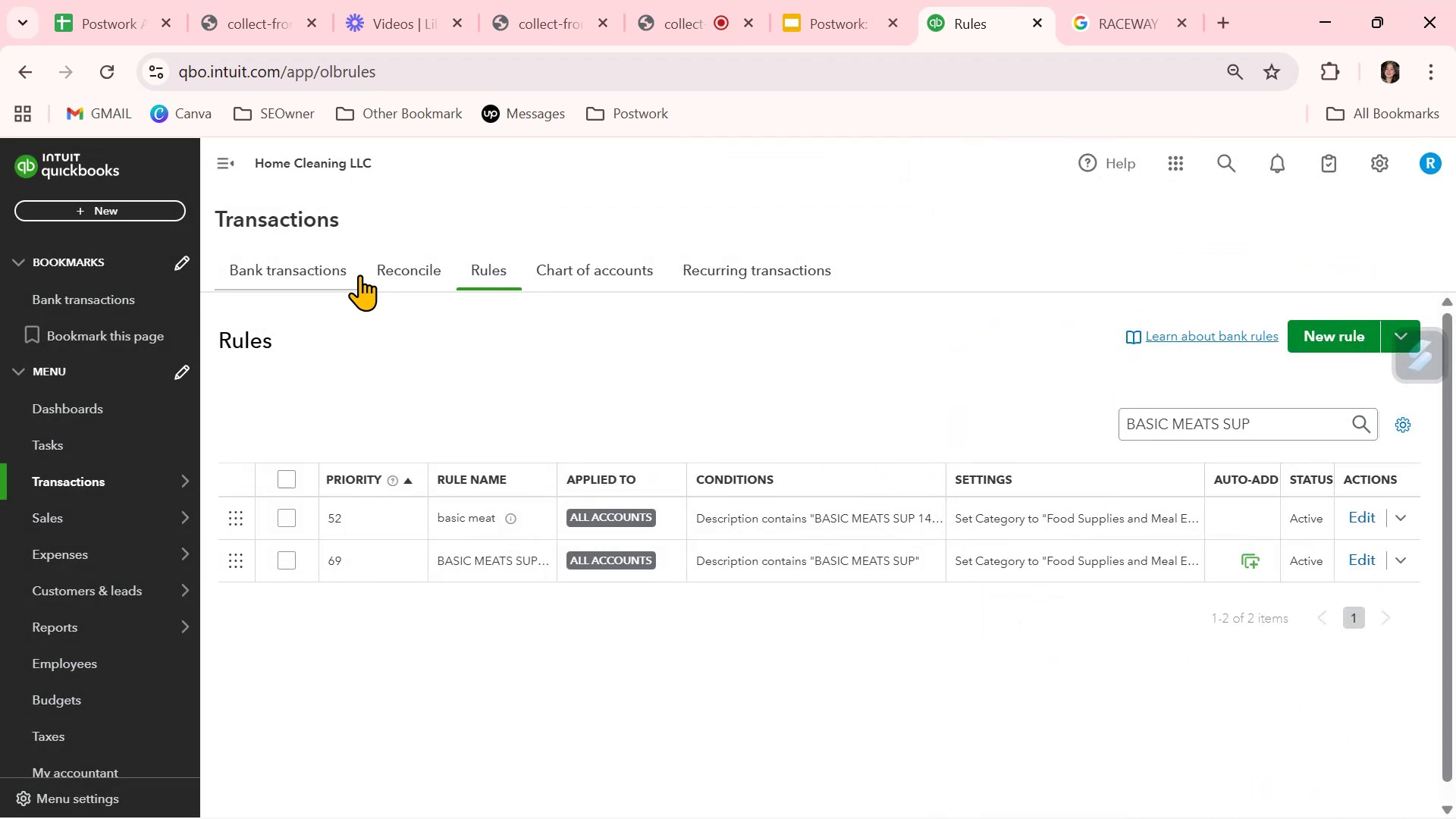 
left_click([322, 260])
 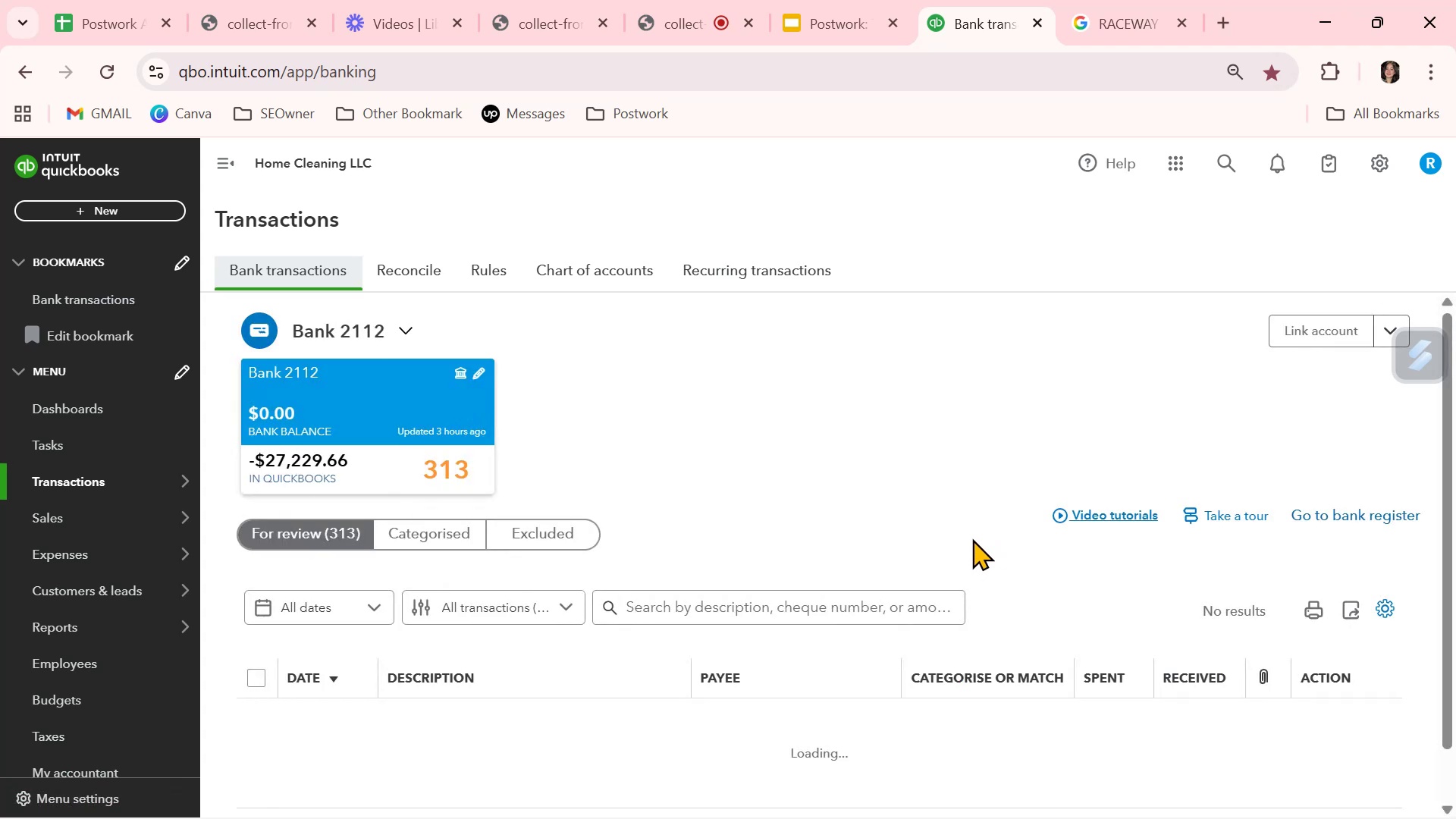 
scroll: coordinate [979, 624], scroll_direction: down, amount: 3.0
 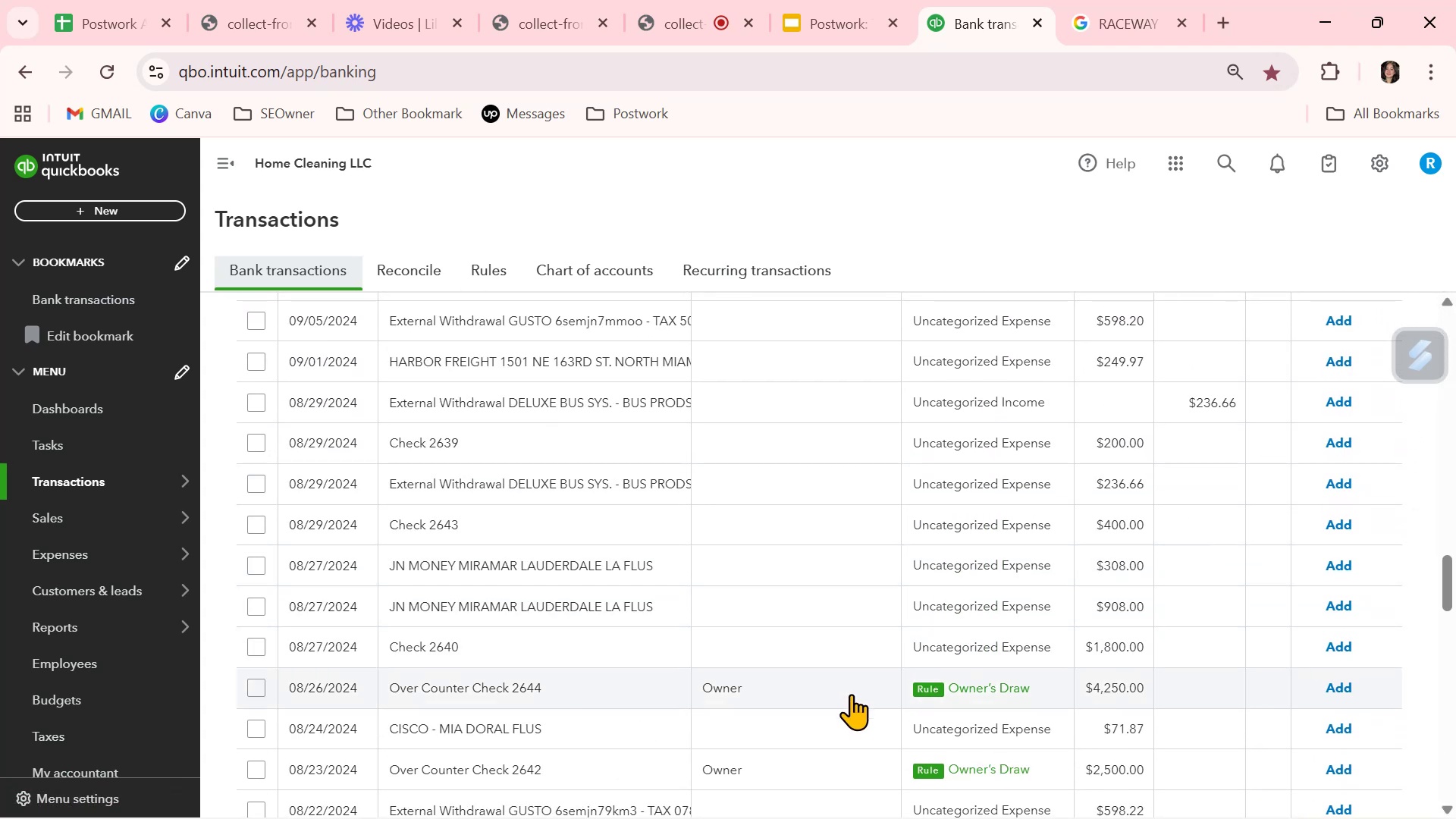 
left_click([851, 694])
 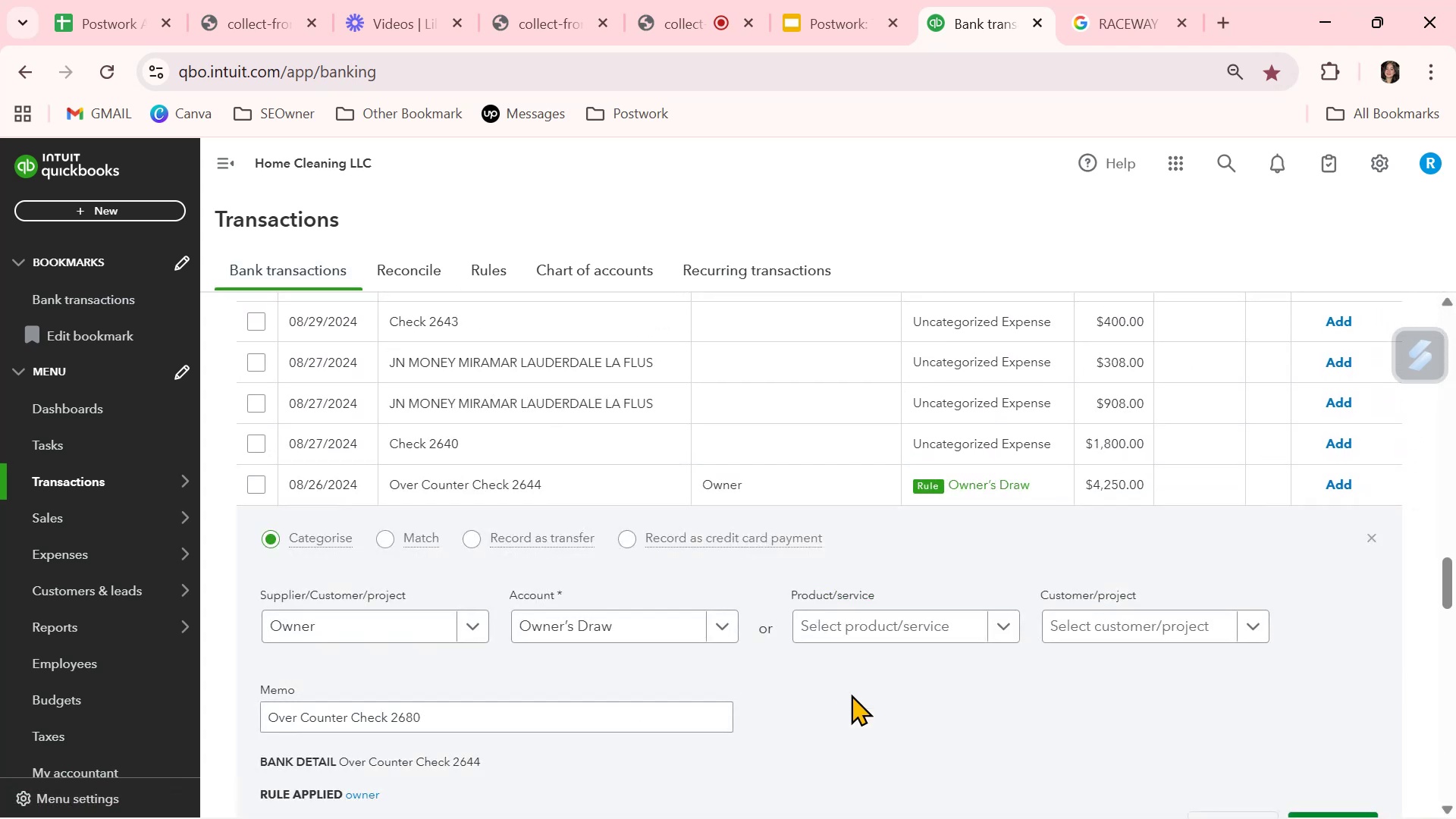 
scroll: coordinate [573, 711], scroll_direction: down, amount: 4.0
 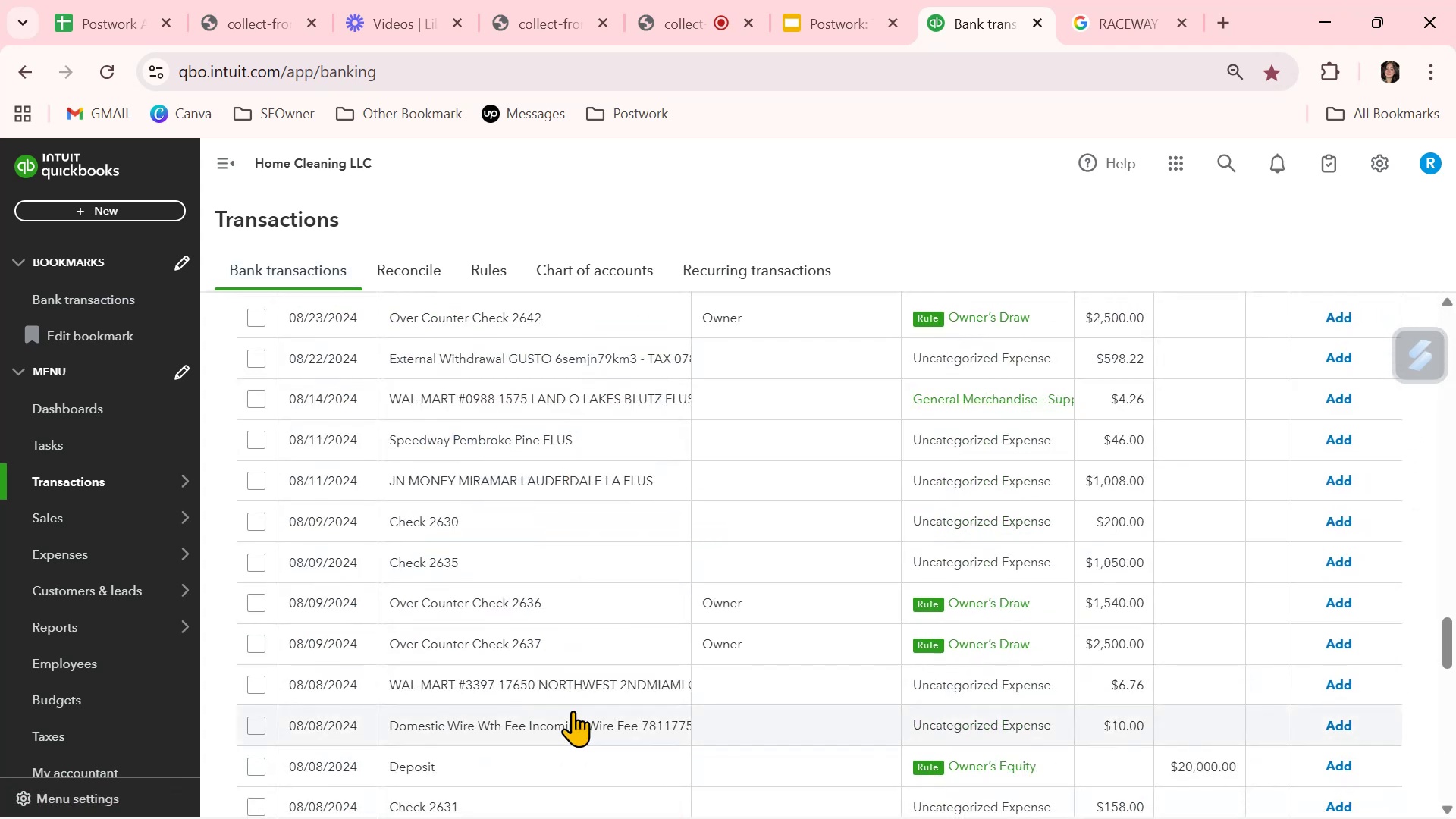 
scroll: coordinate [573, 711], scroll_direction: up, amount: 4.0
 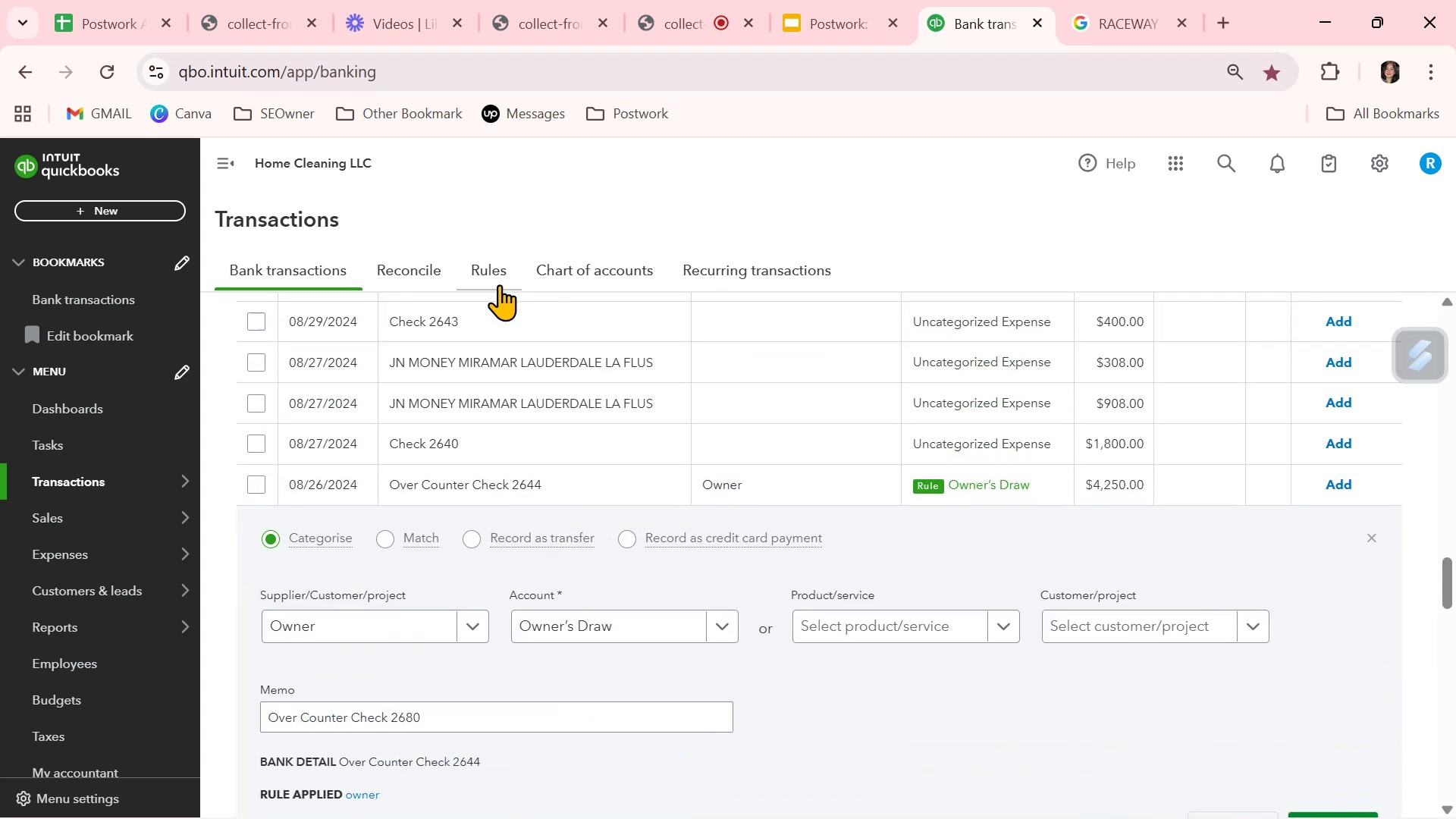 
left_click([492, 263])
 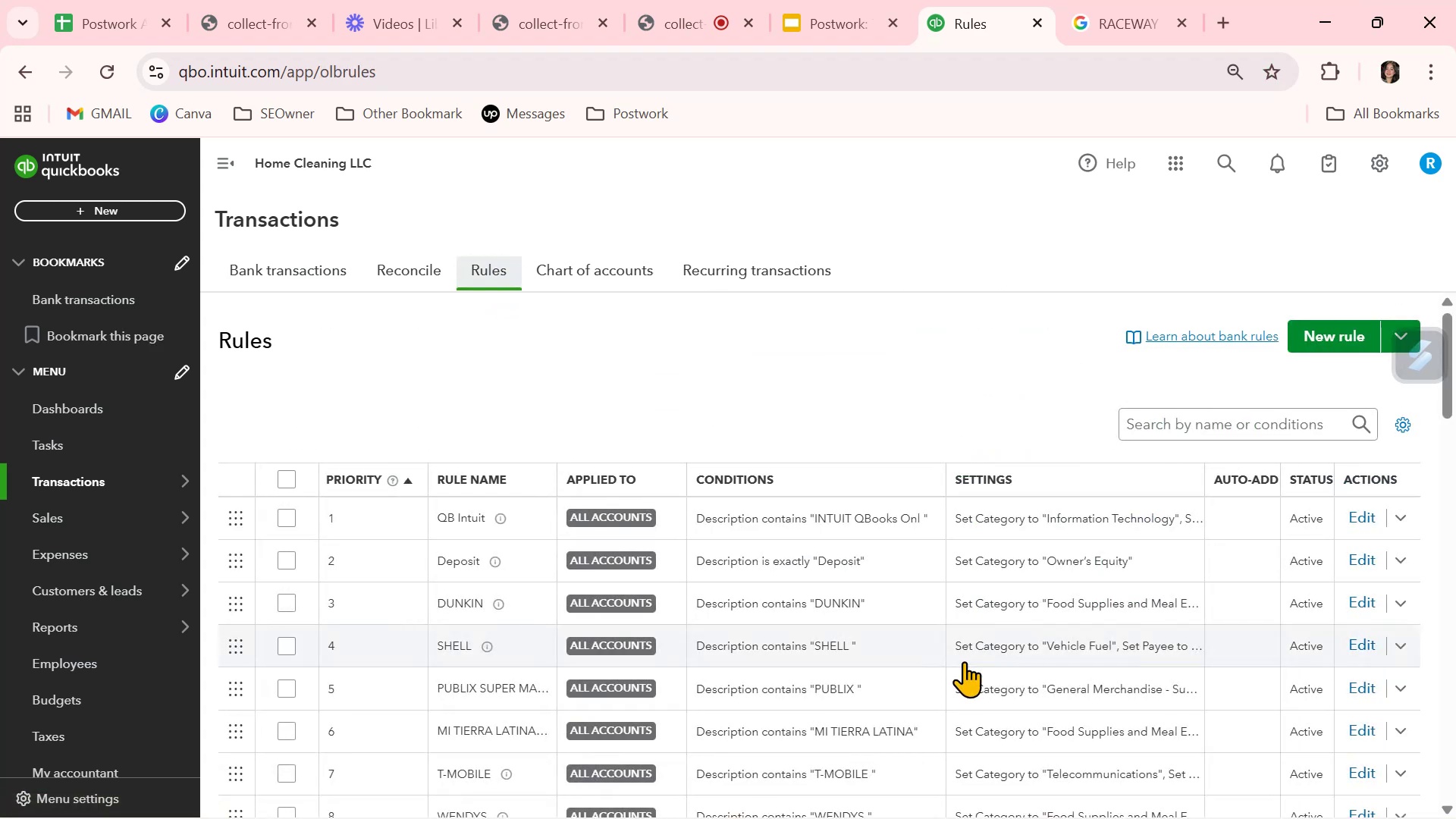 
scroll: coordinate [964, 661], scroll_direction: down, amount: 5.0
 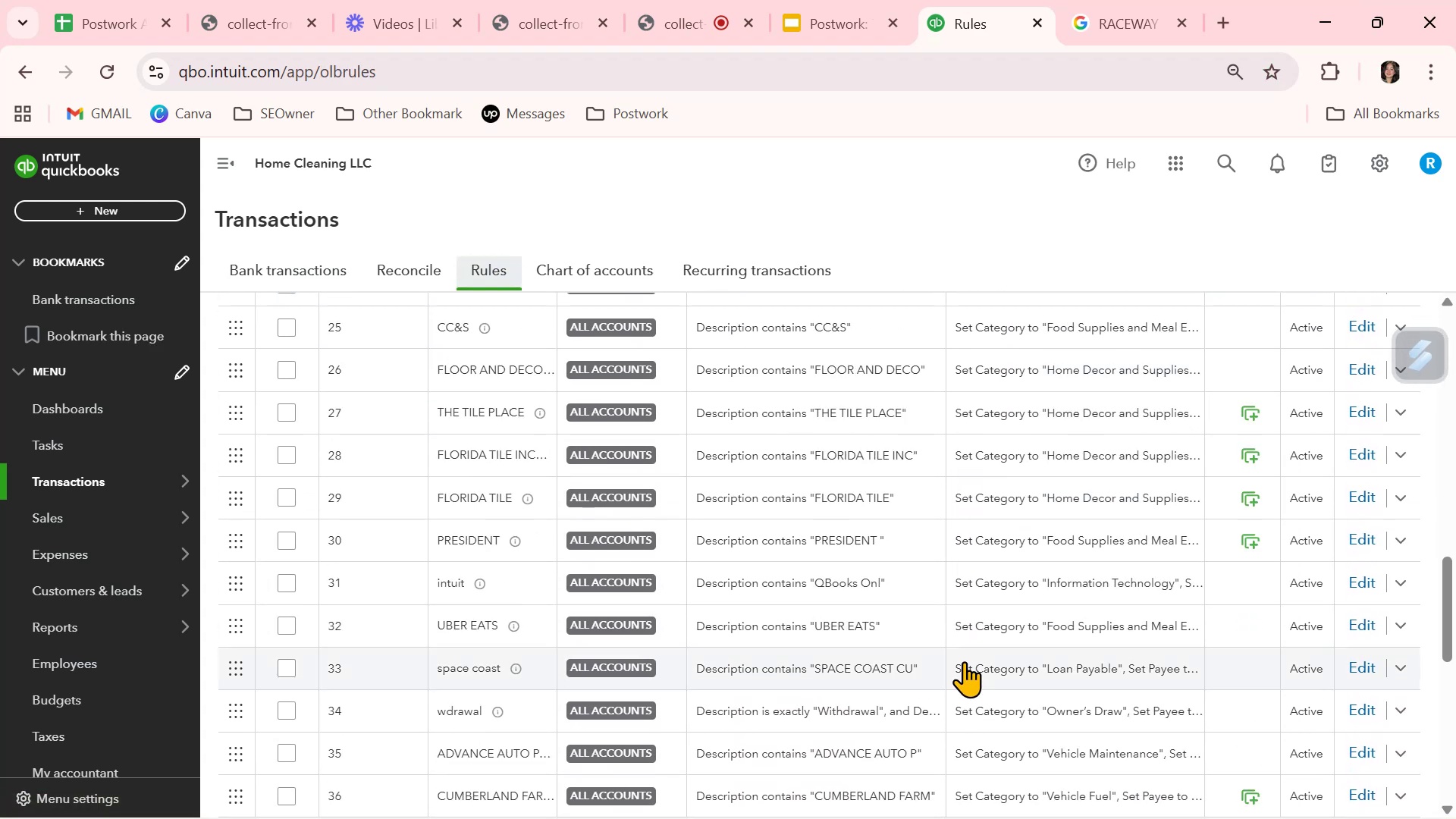 
scroll: coordinate [1348, 496], scroll_direction: up, amount: 13.0
 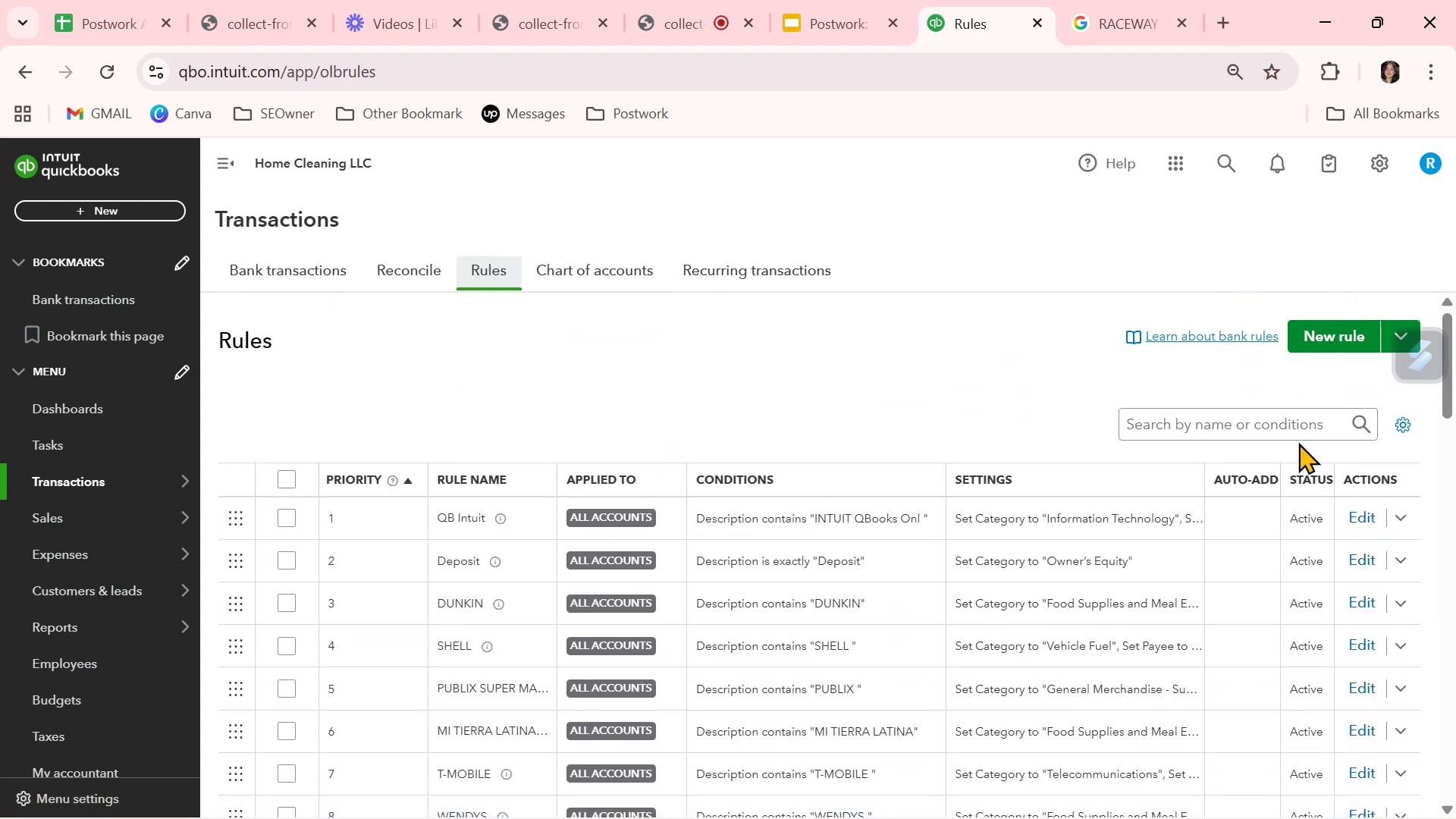 
left_click([1294, 426])
 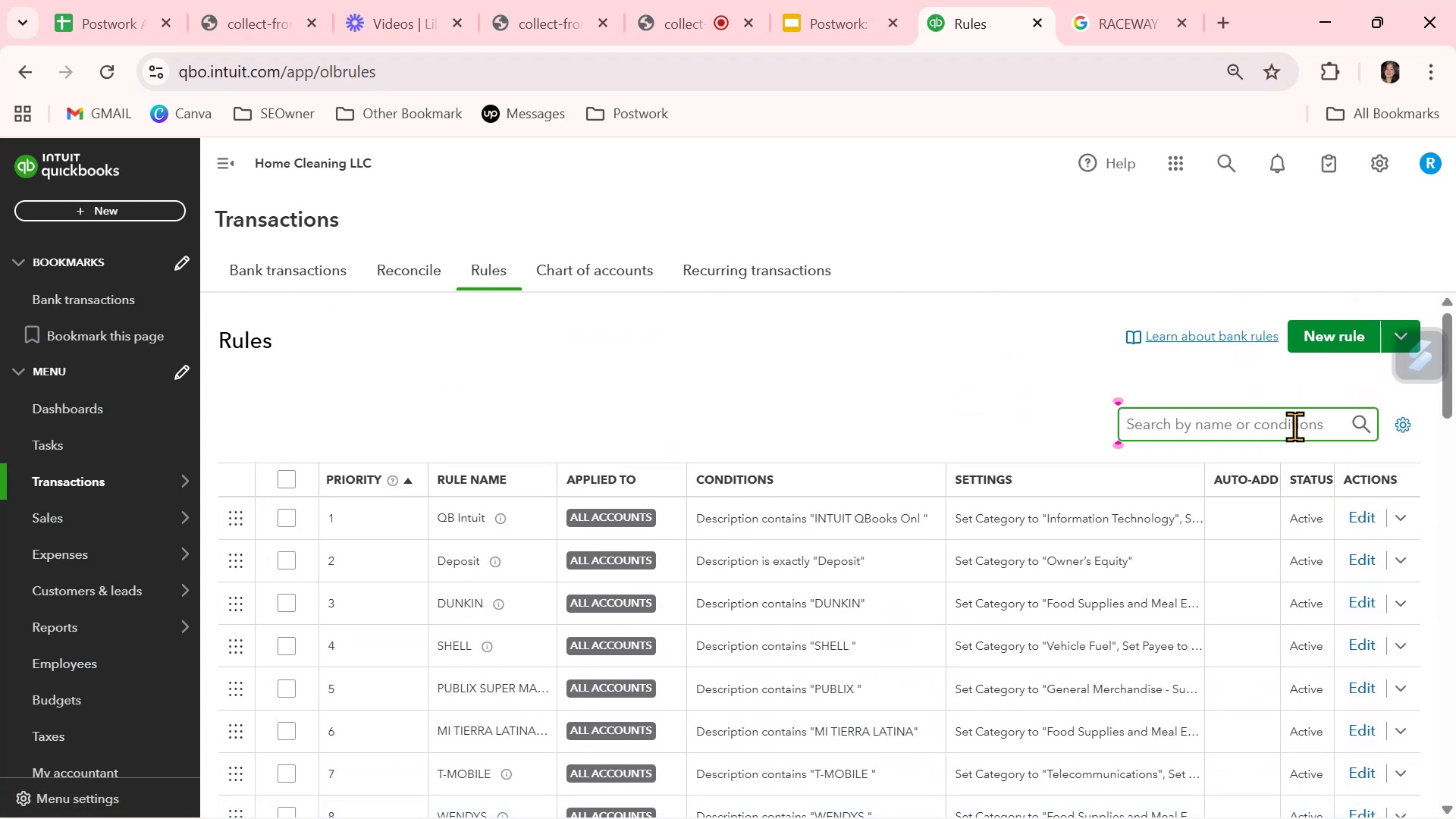 
type(OWNER)
 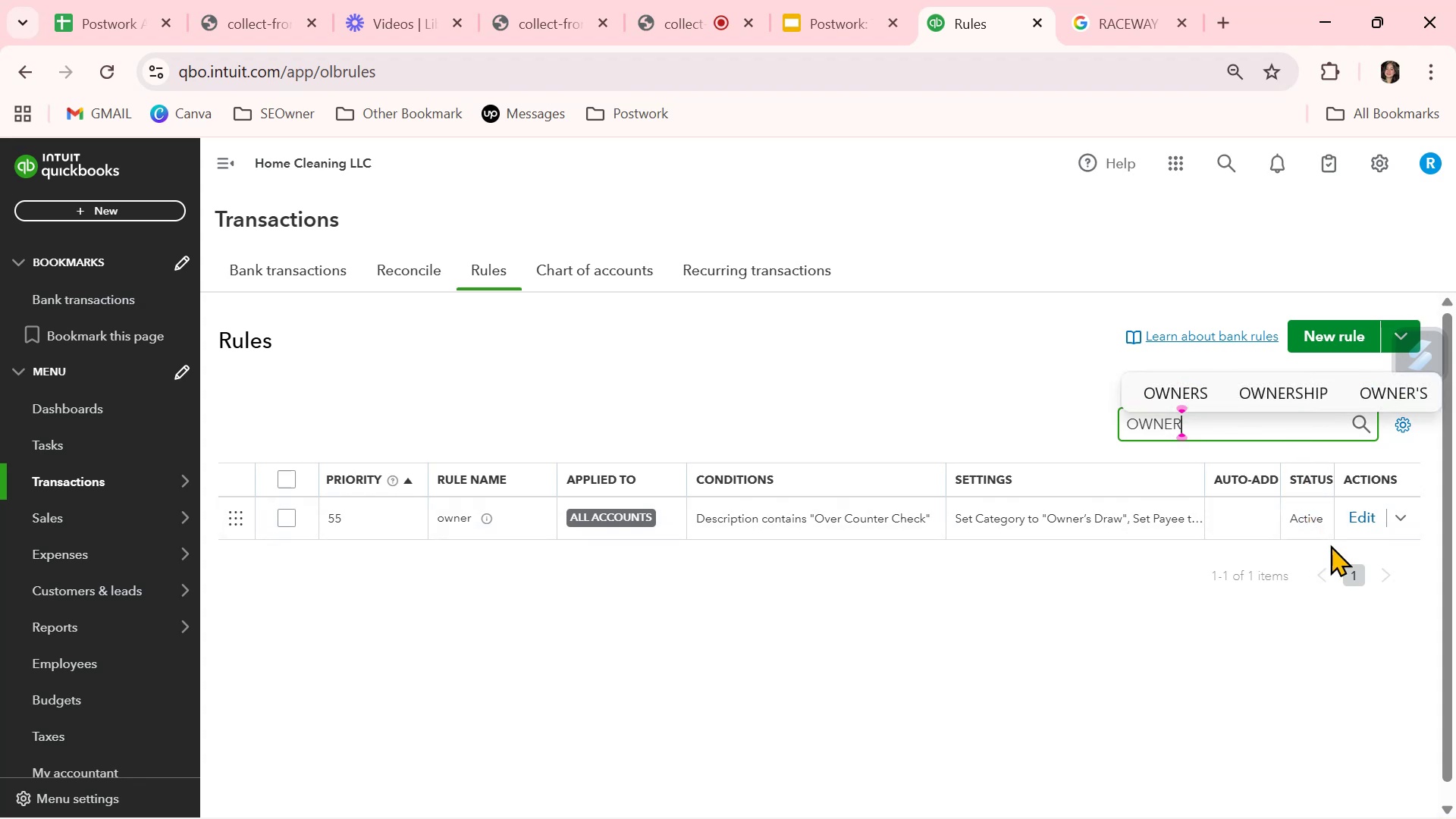 
left_click([1370, 521])
 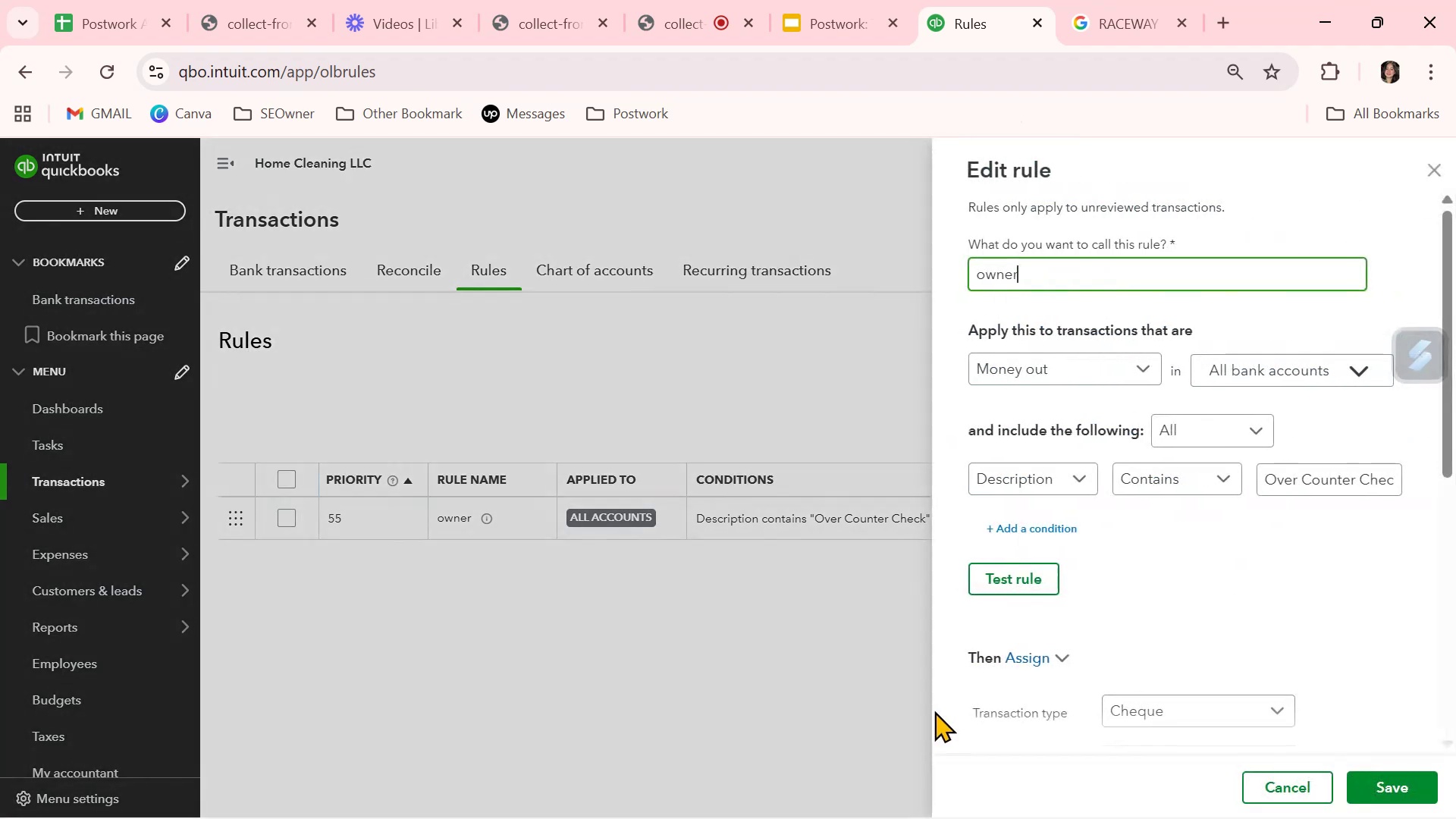 
scroll: coordinate [1111, 707], scroll_direction: down, amount: 6.0
 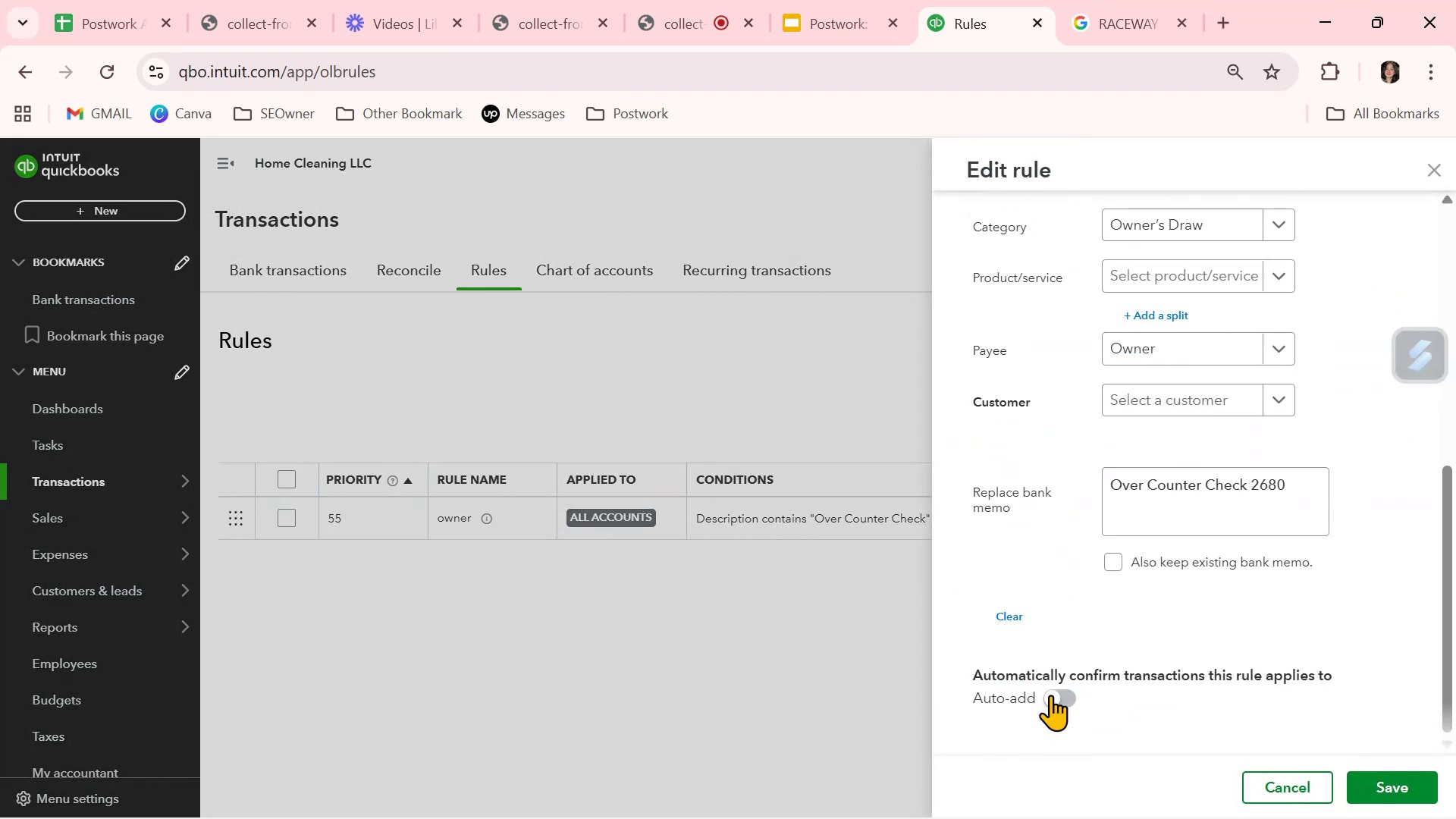 
left_click([1053, 699])
 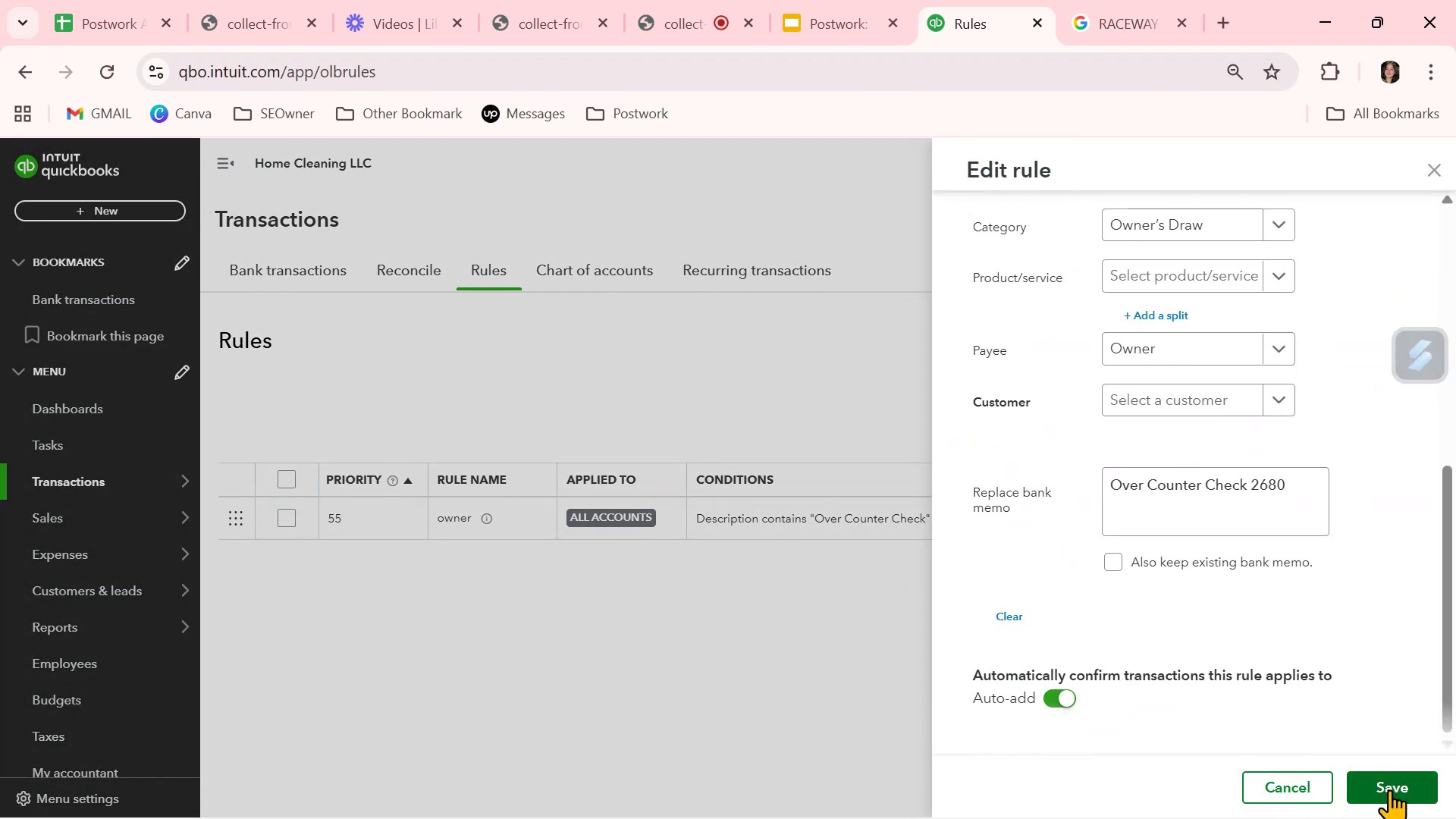 
left_click([1389, 789])
 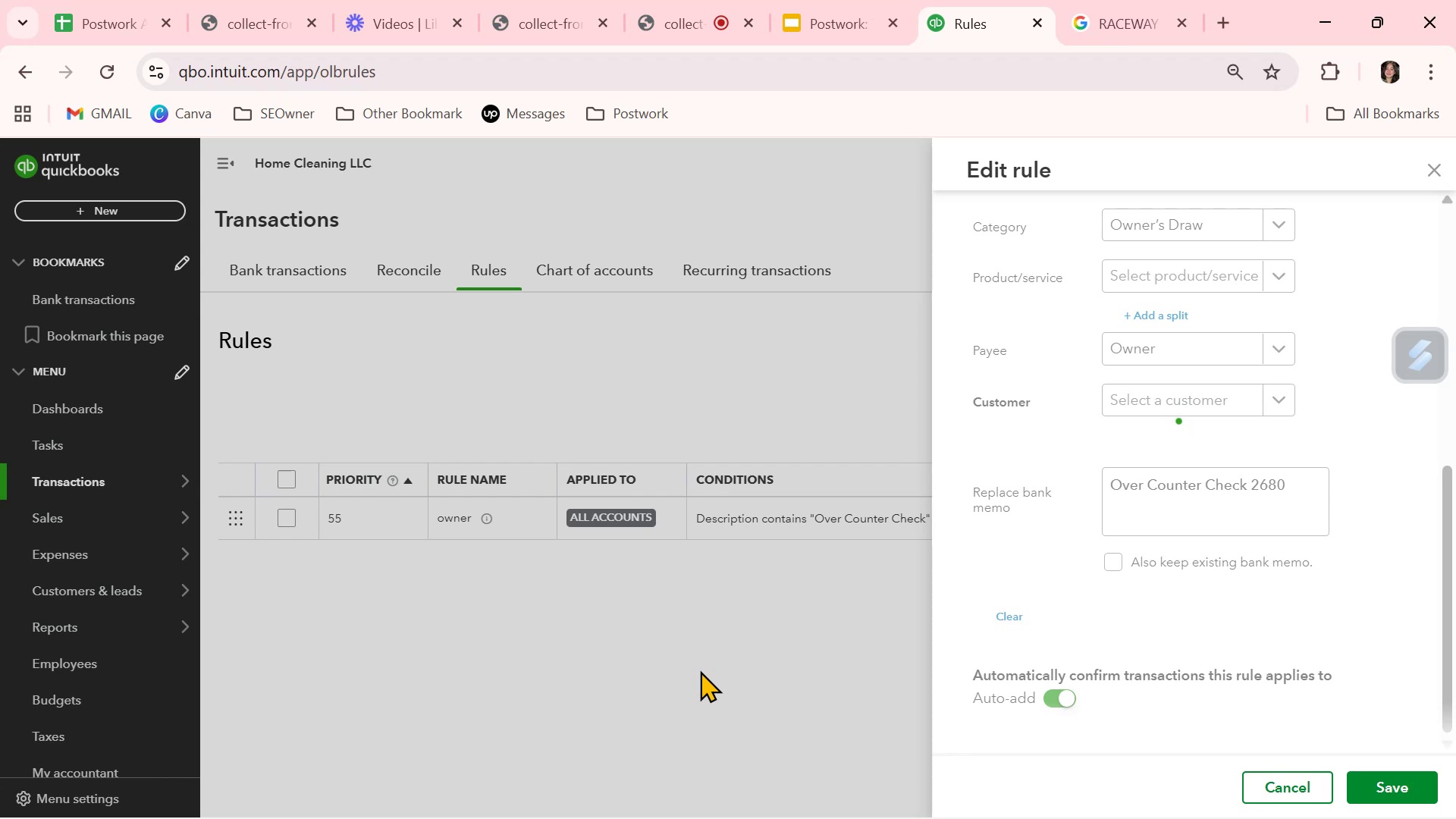 
wait(10.29)
 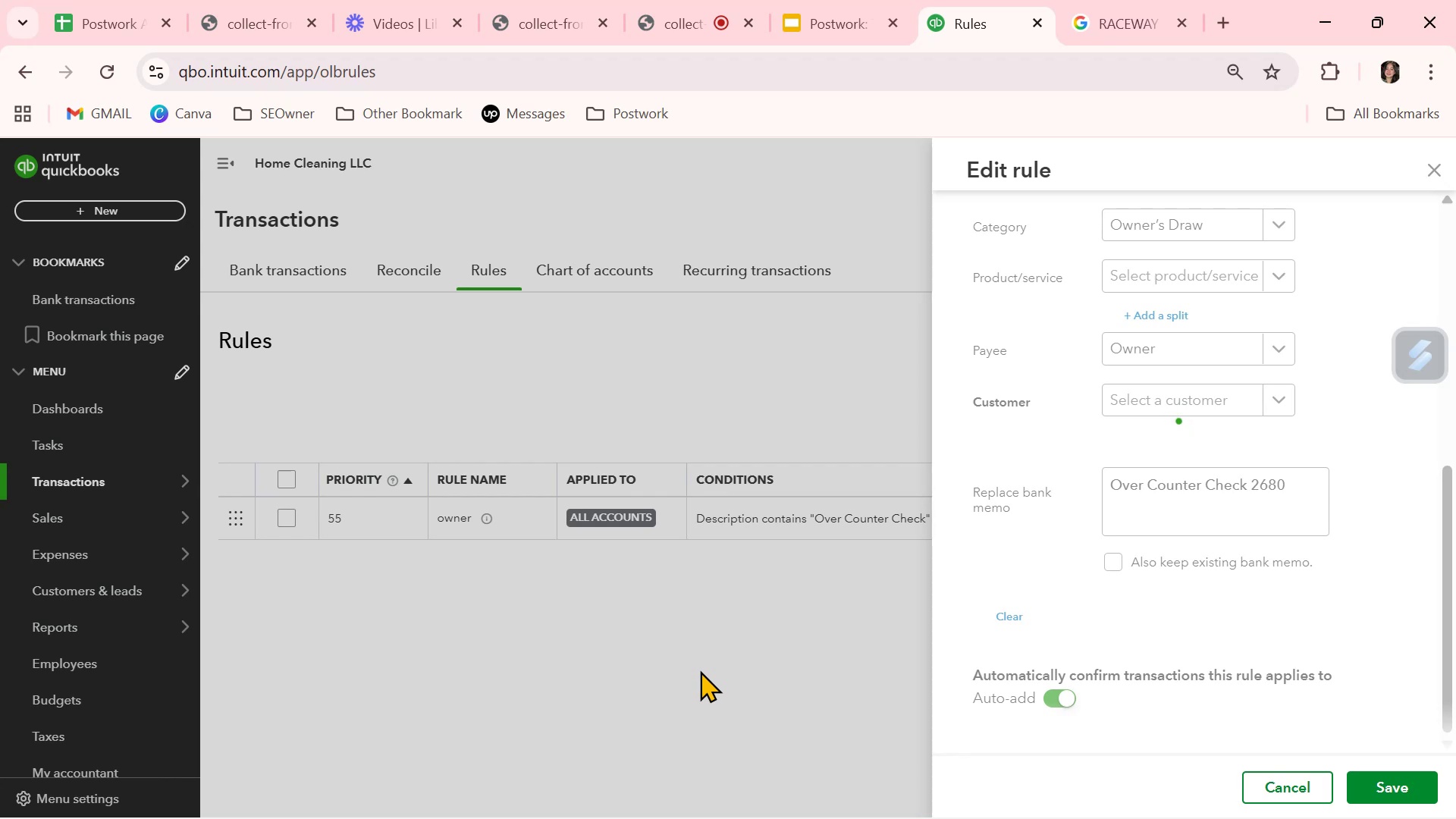 
left_click([329, 269])
 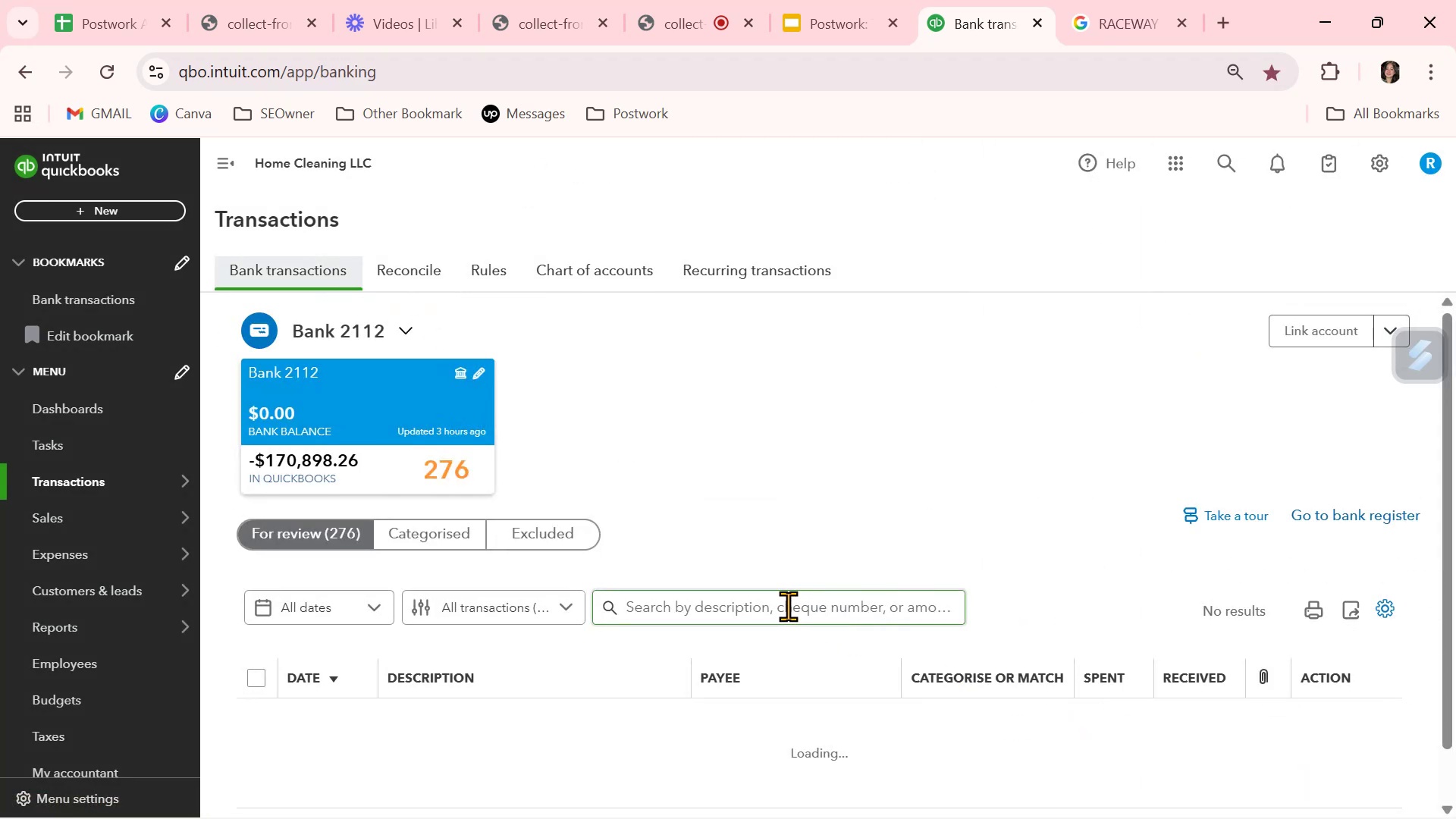 
scroll: coordinate [1116, 563], scroll_direction: down, amount: 2.0
 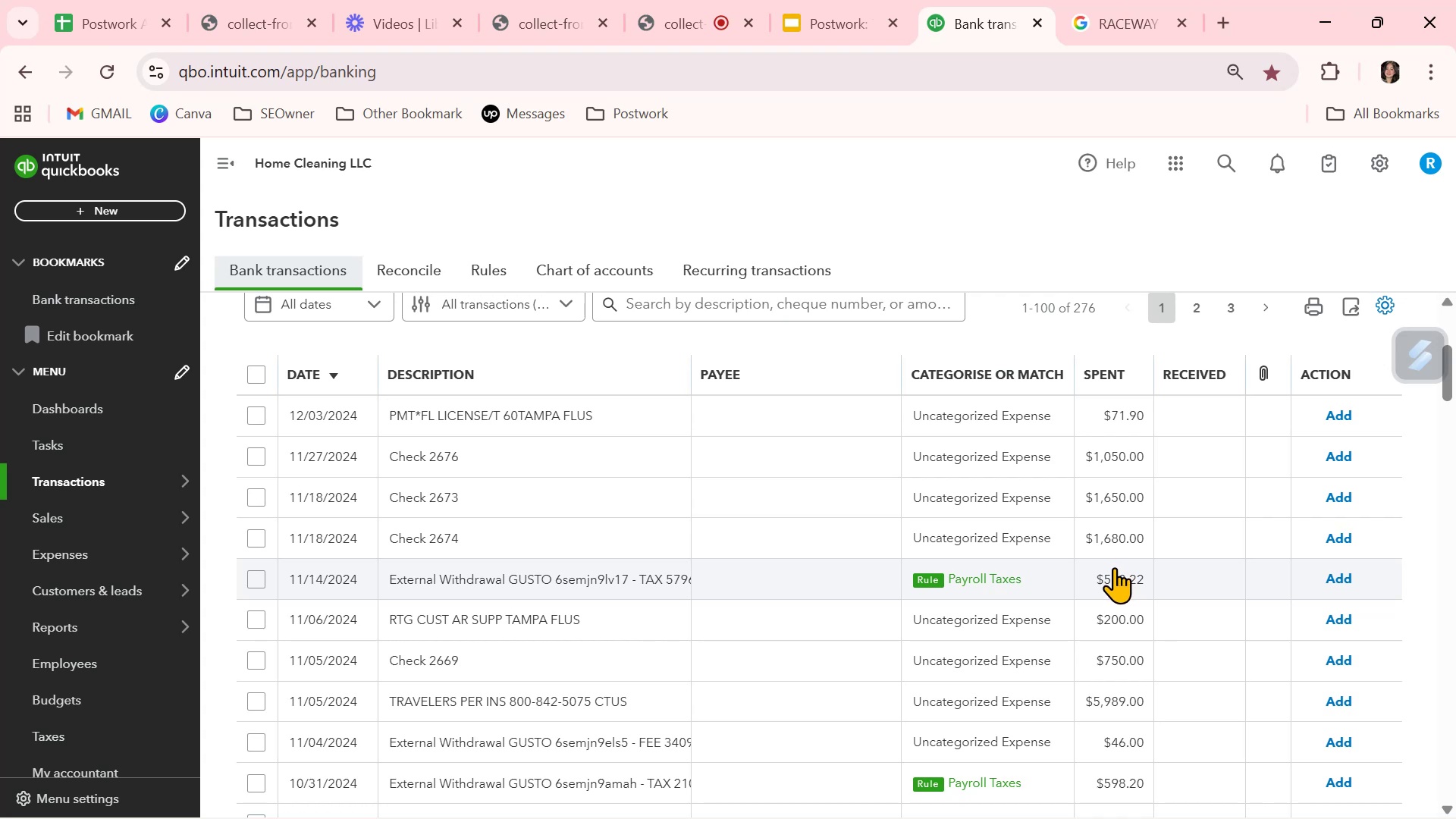 
wait(6.31)
 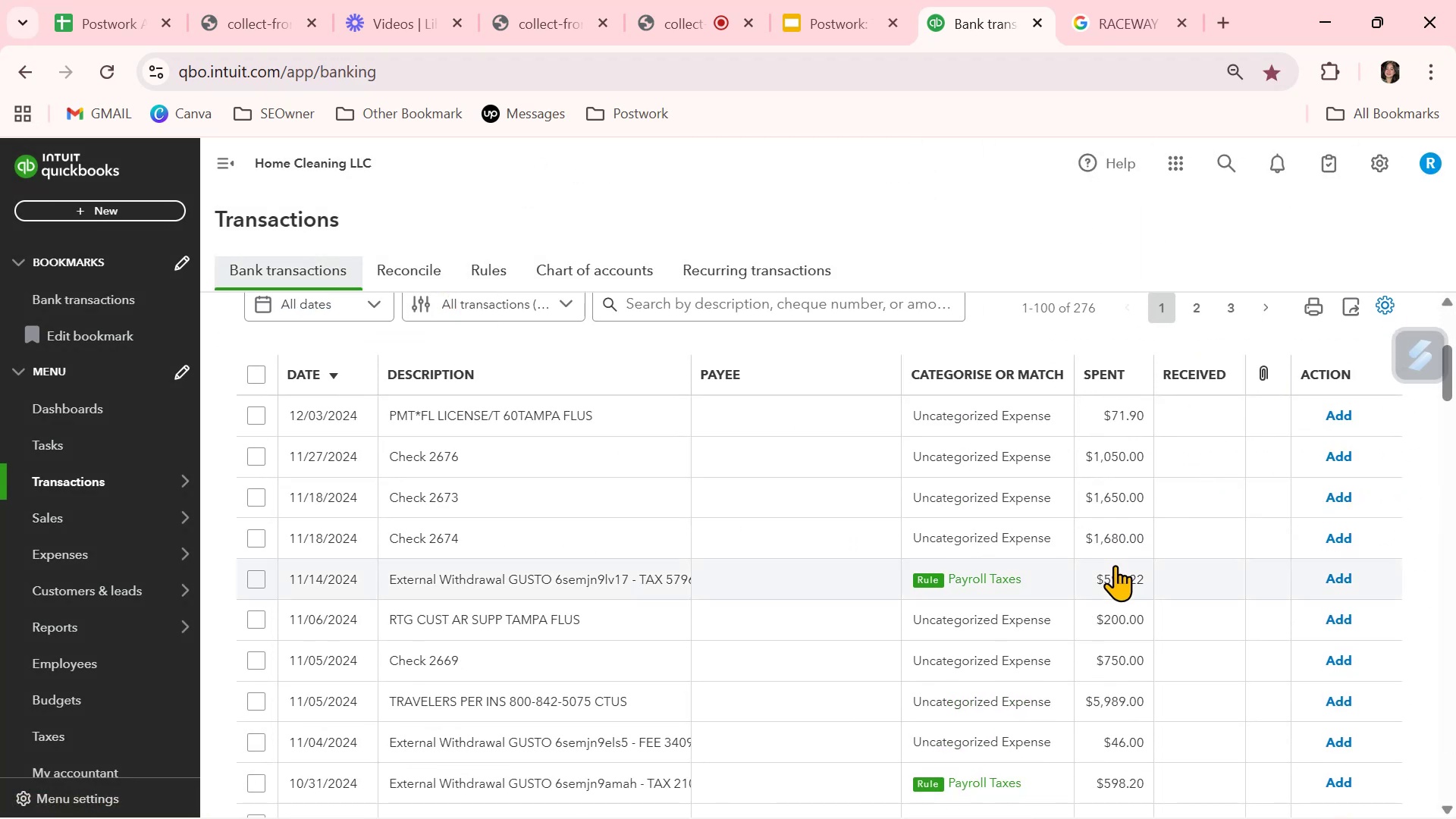 
left_click([973, 422])
 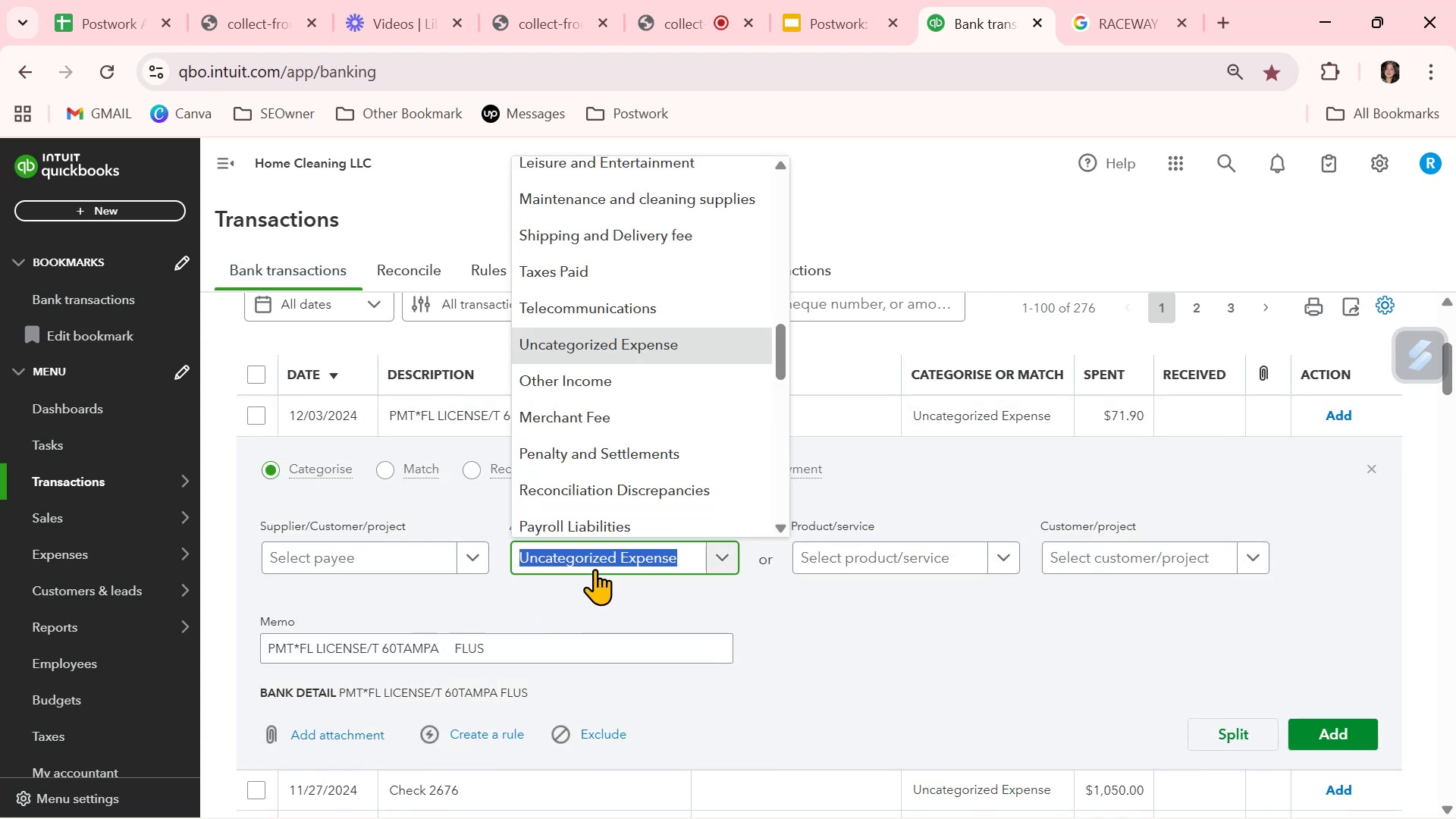 
type(LIC)
 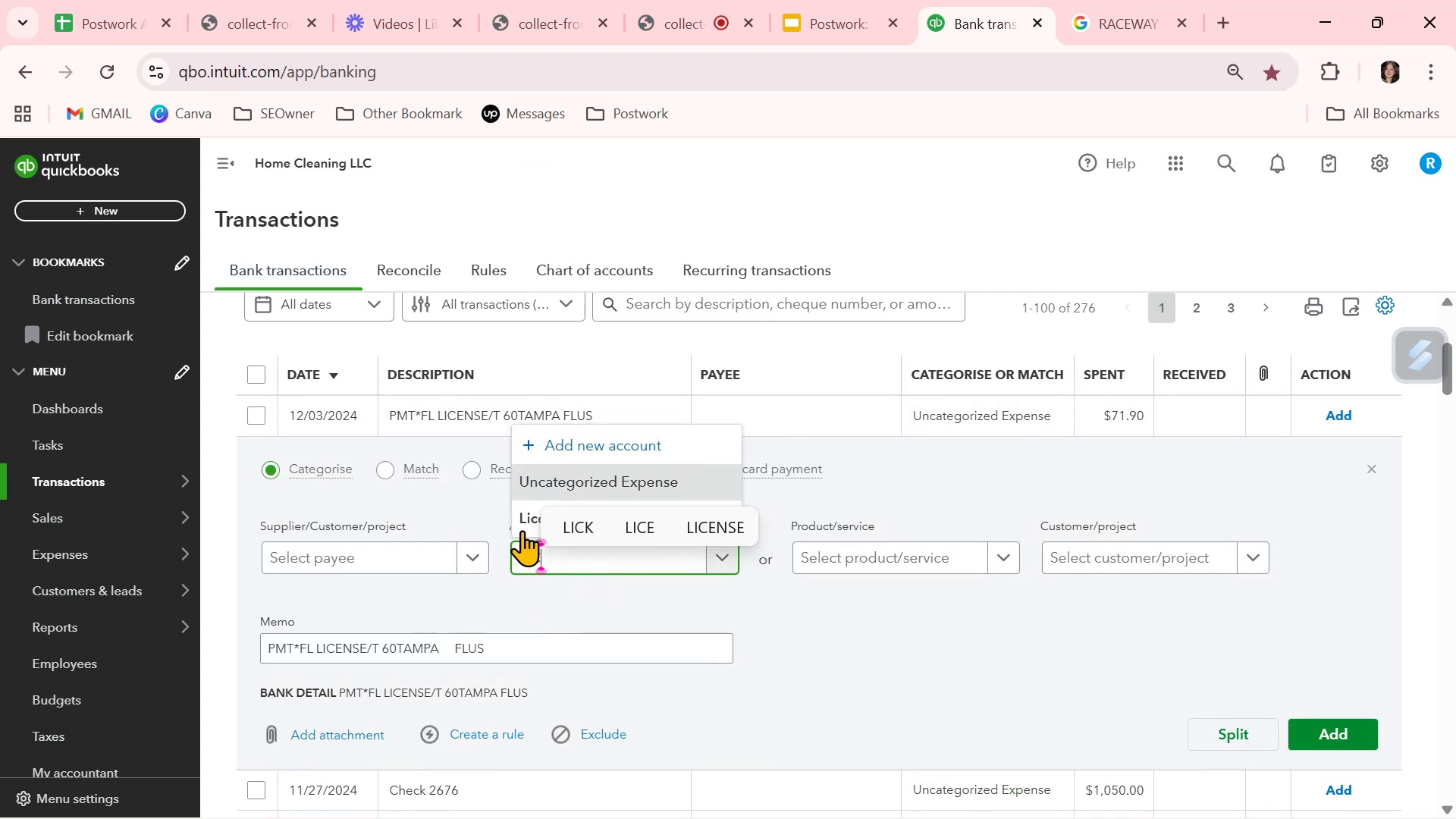 
left_click([526, 514])
 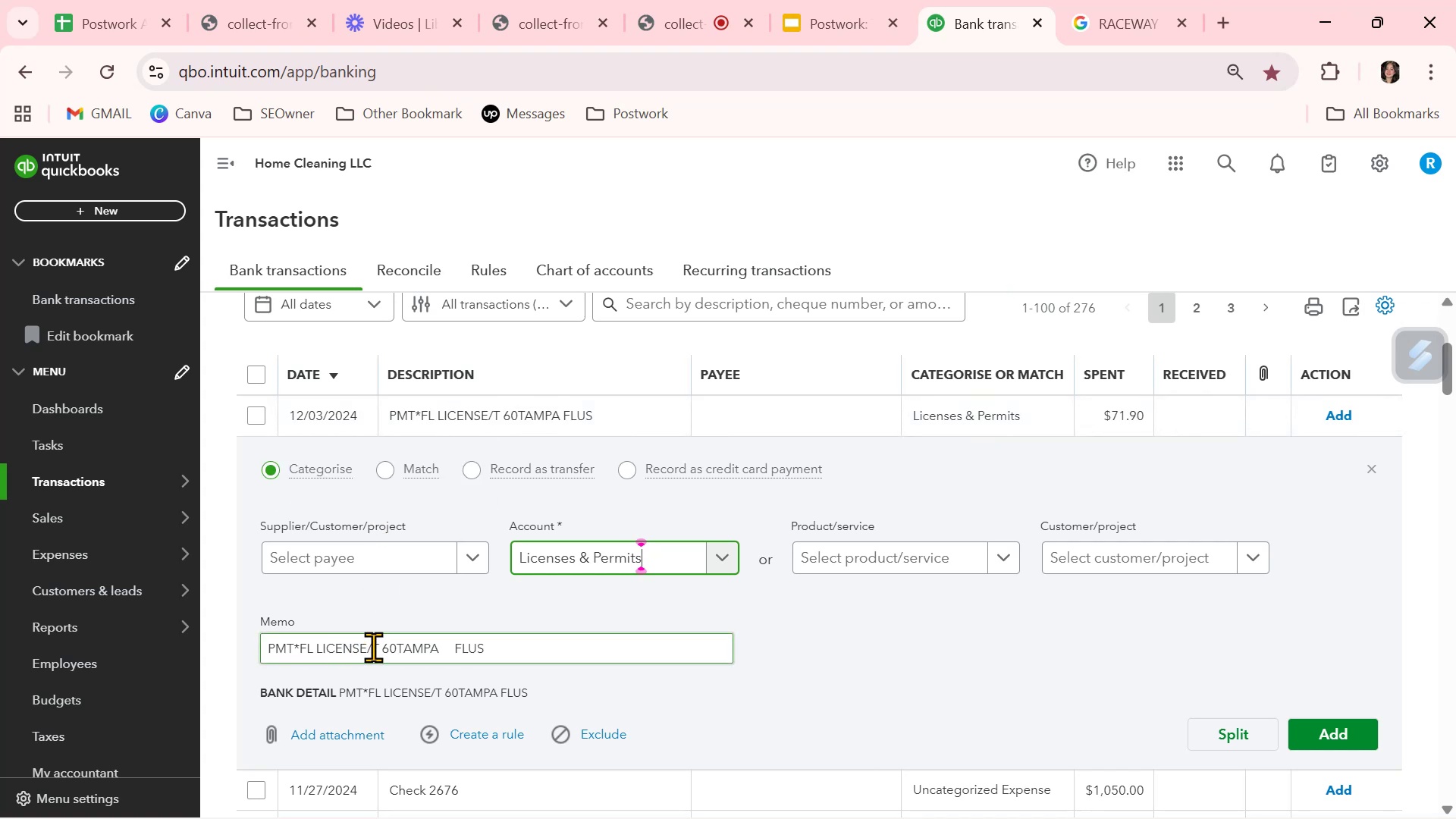 
left_click_drag(start_coordinate=[367, 647], to_coordinate=[300, 648])
 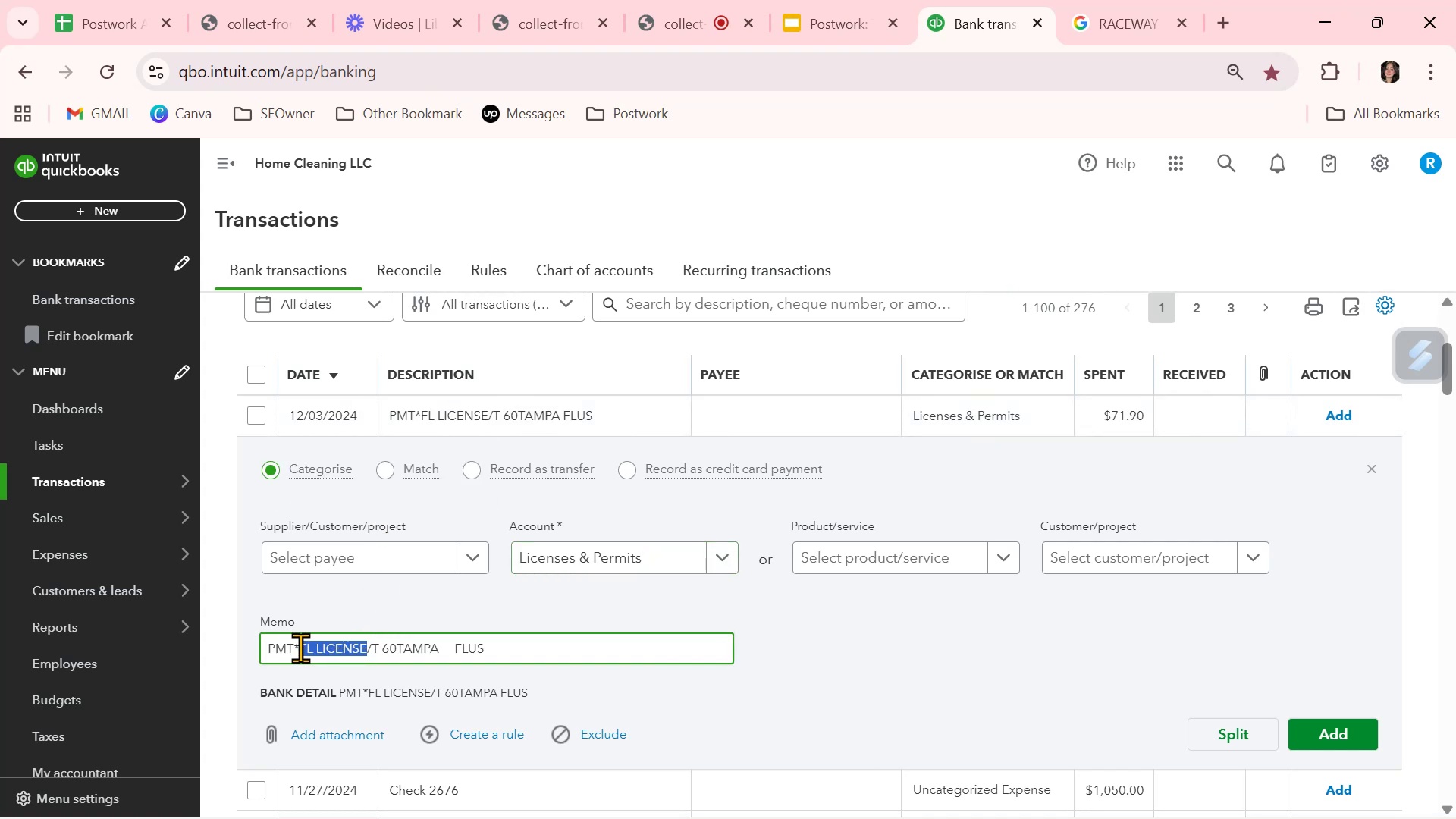 
key(Control+ControlLeft)
 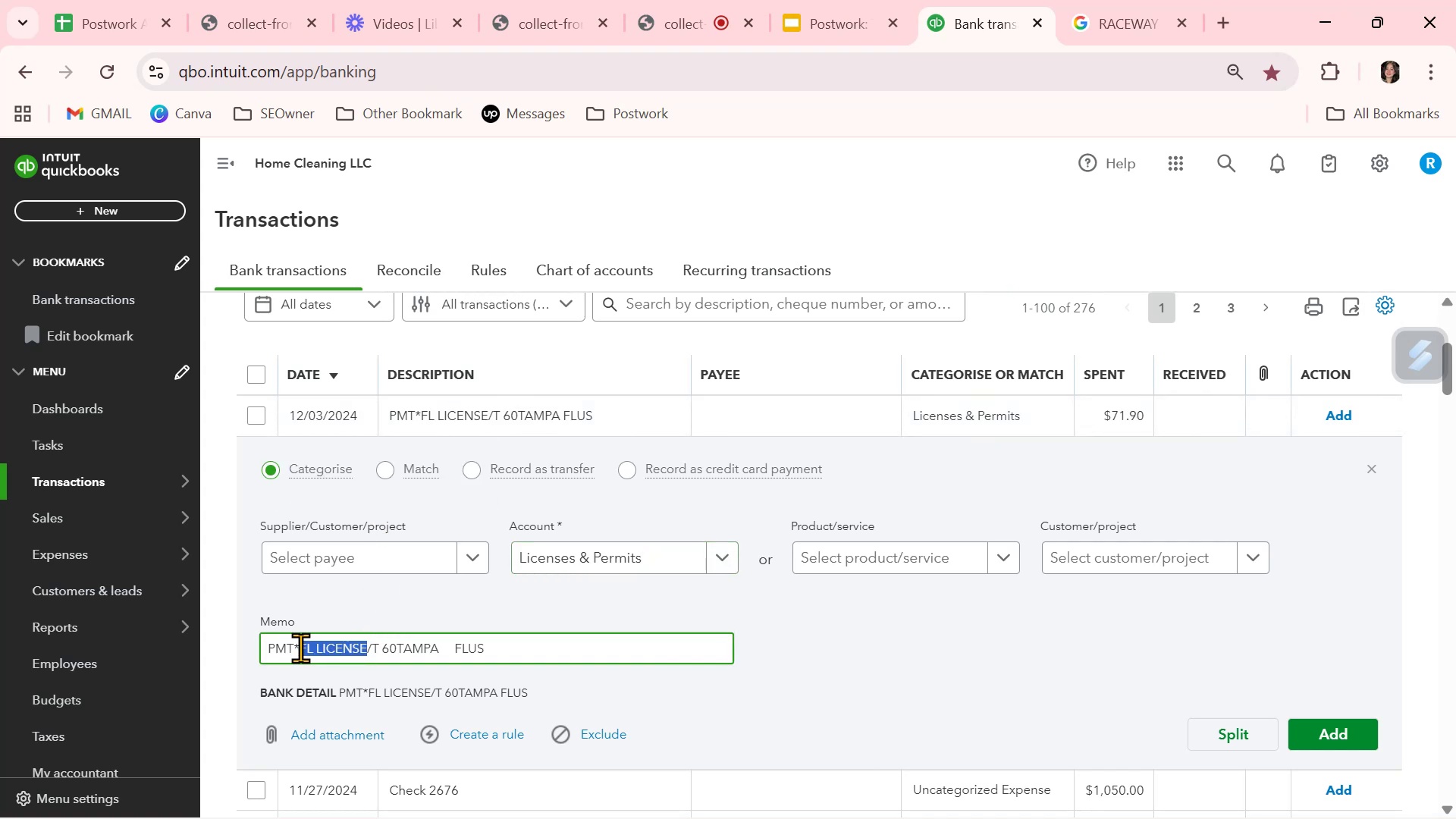 
key(Control+C)
 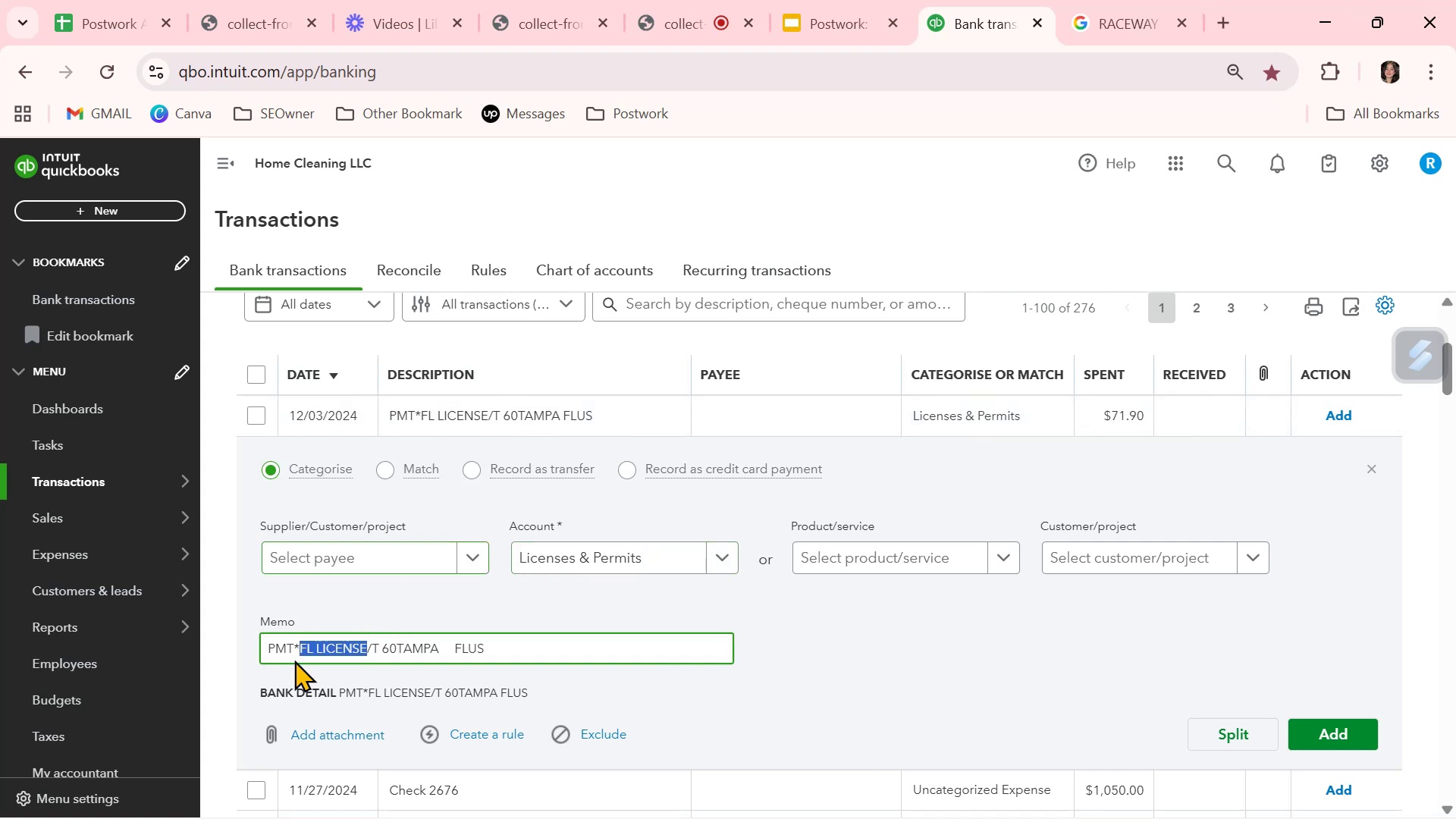 
left_click([297, 659])
 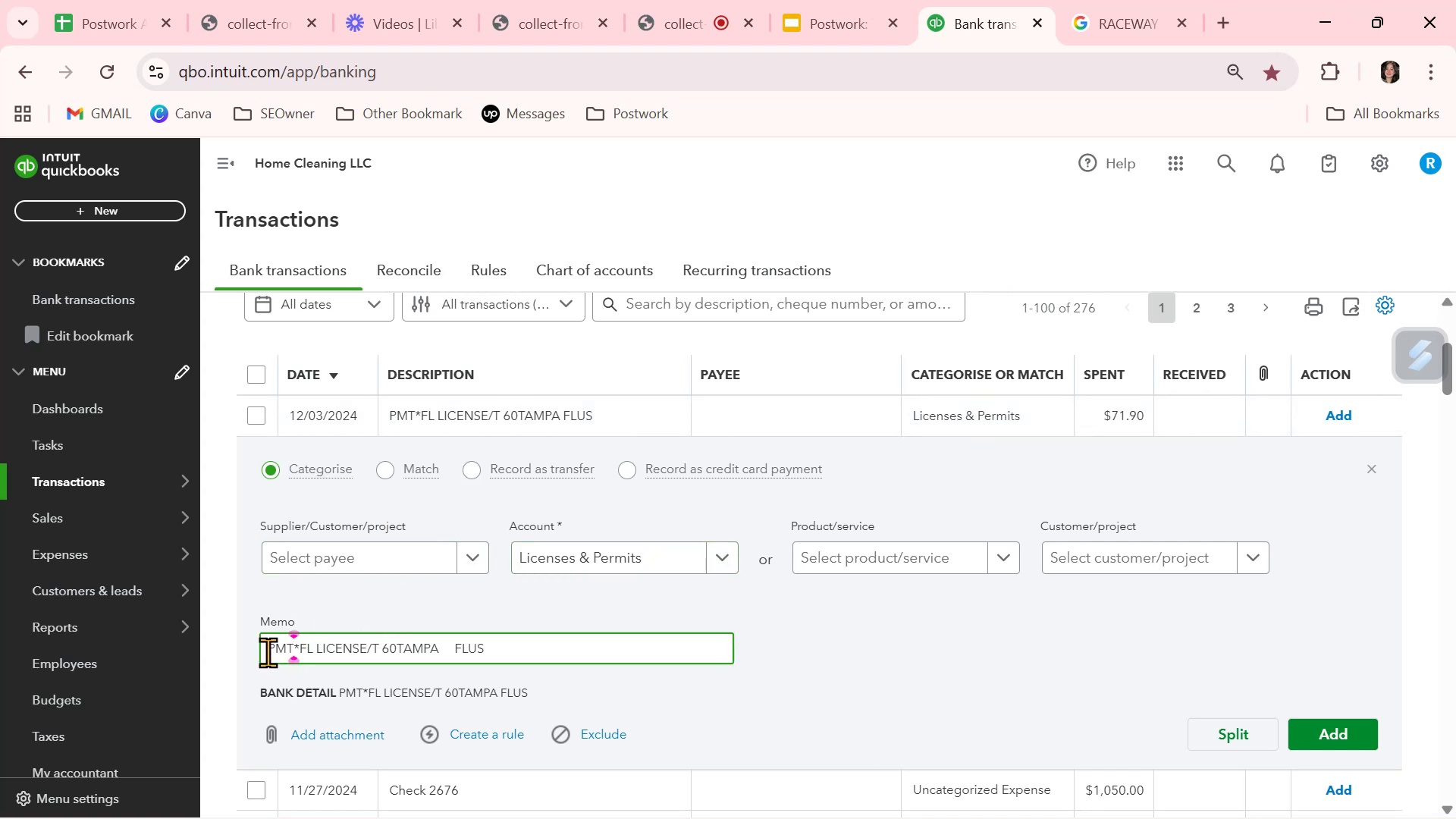 
left_click_drag(start_coordinate=[265, 651], to_coordinate=[366, 648])
 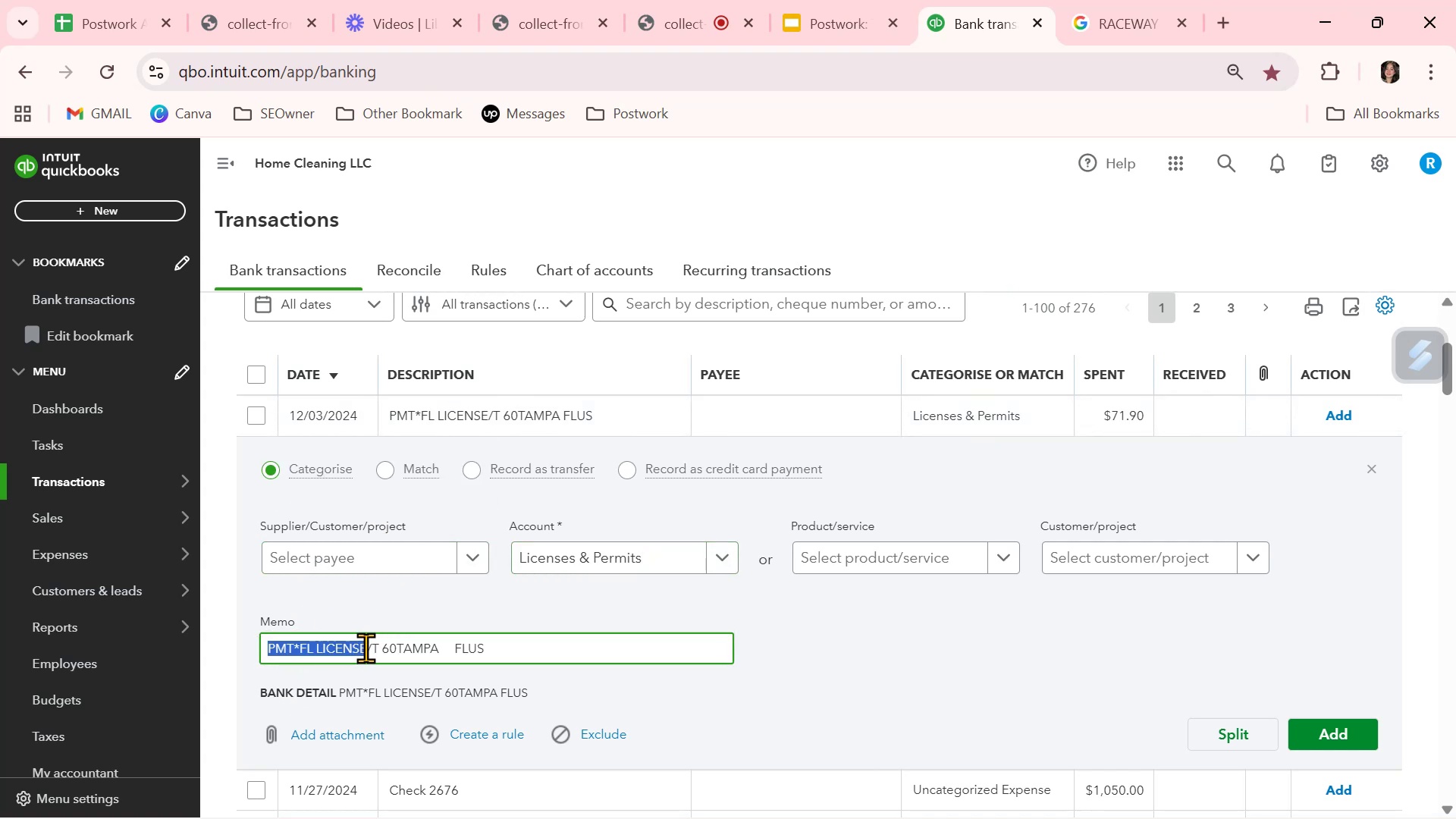 
key(Control+ControlLeft)
 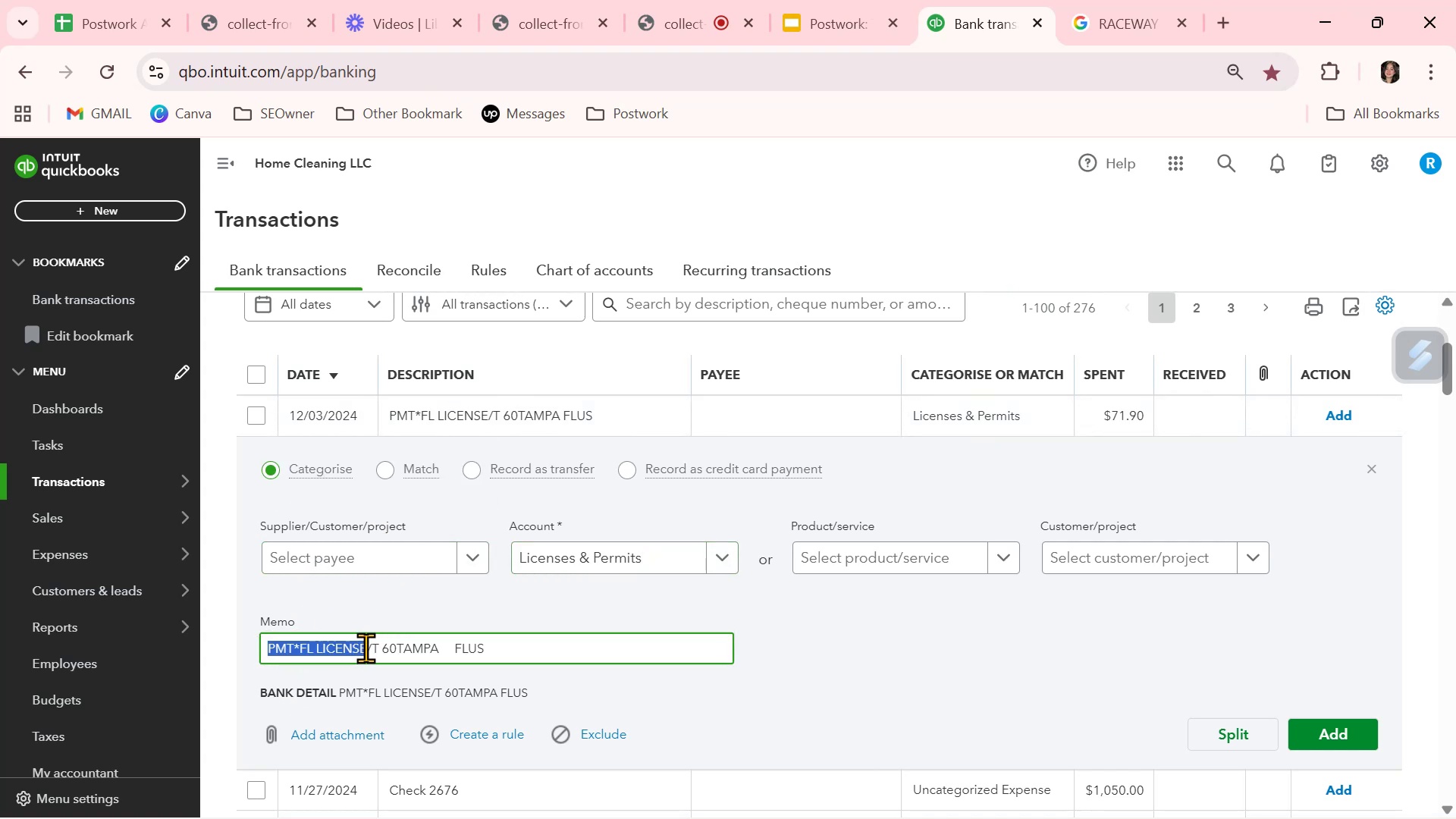 
key(Control+C)
 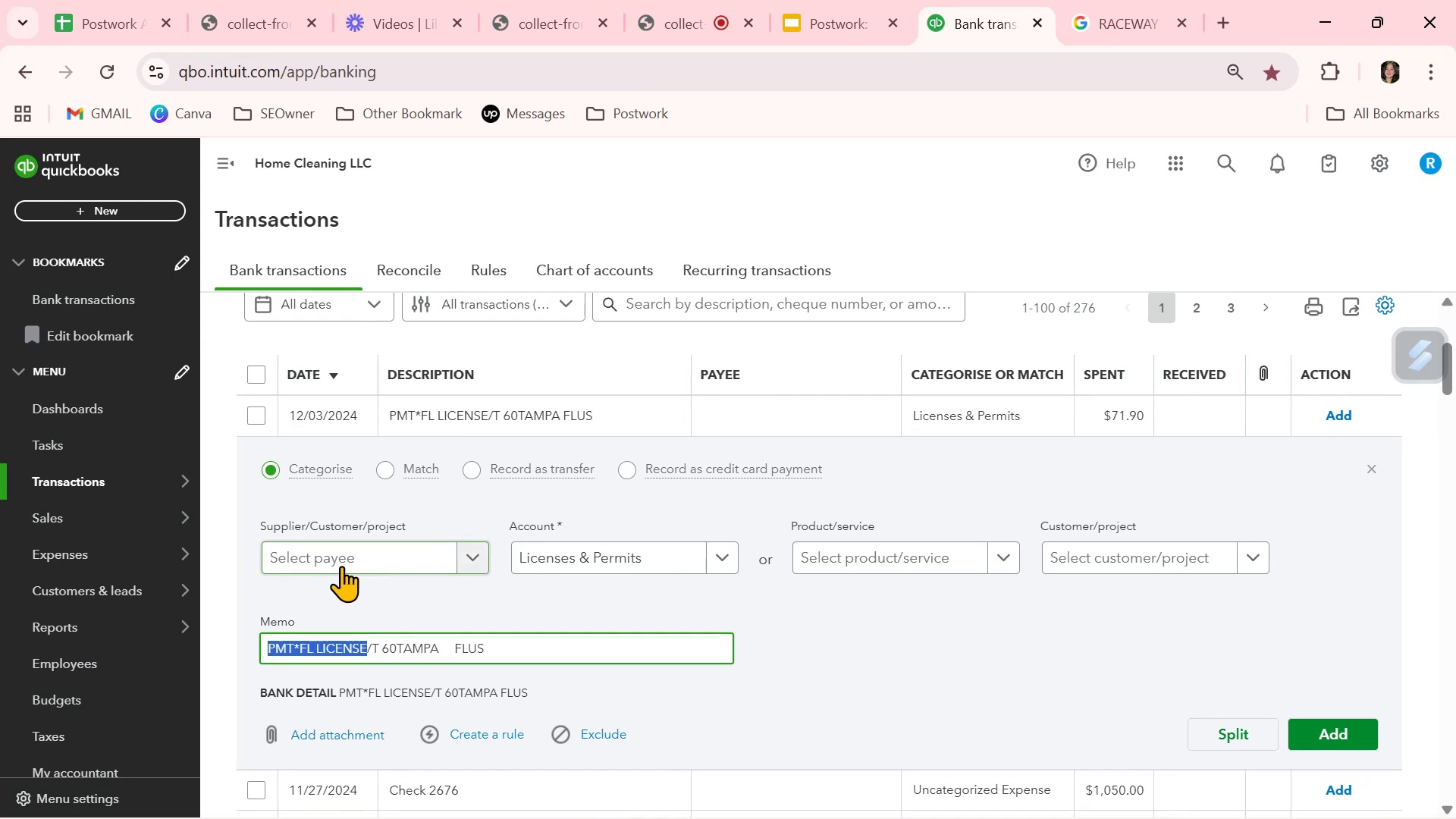 
left_click([345, 562])
 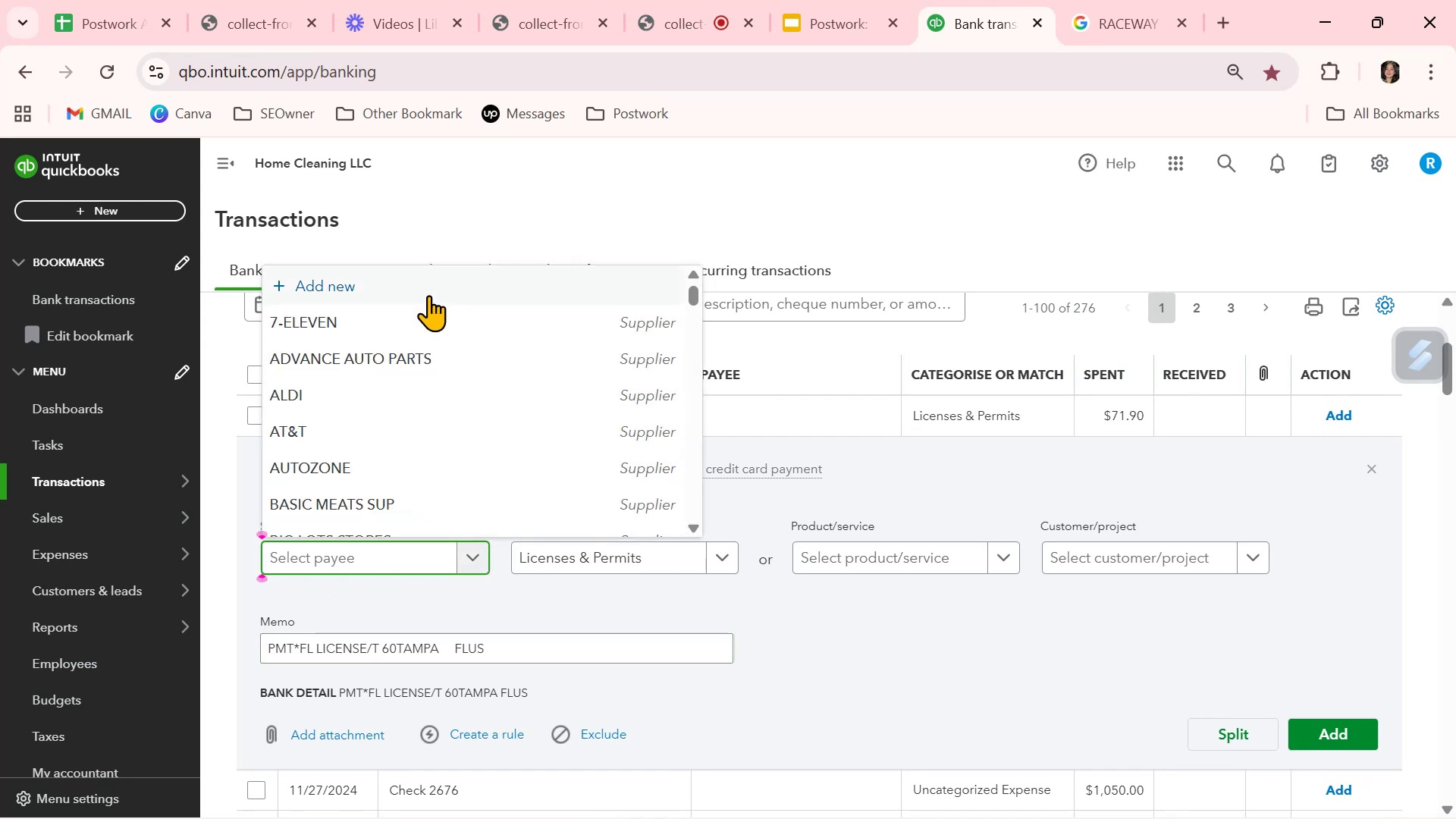 
left_click([421, 290])
 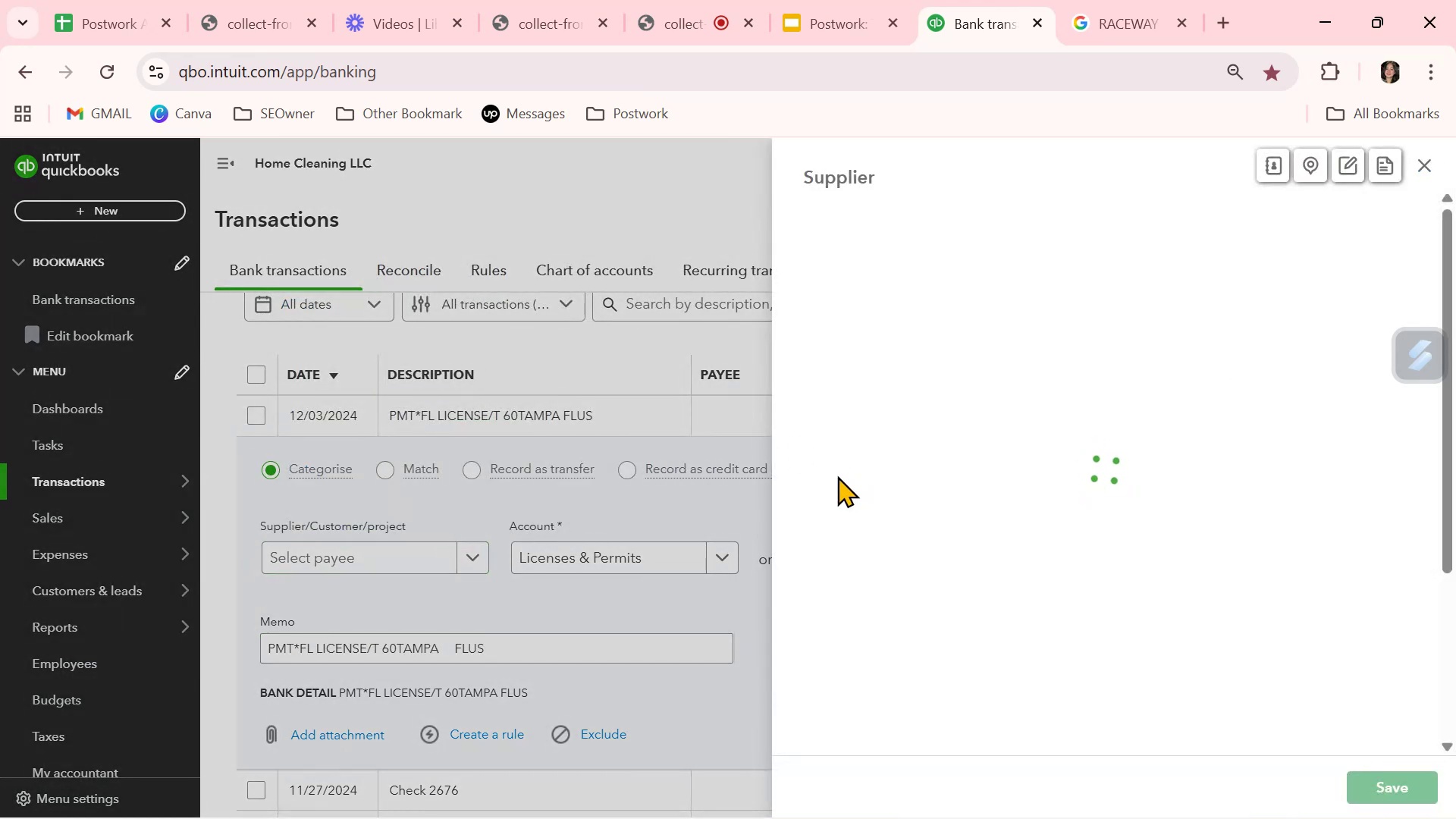 
key(Control+ControlLeft)
 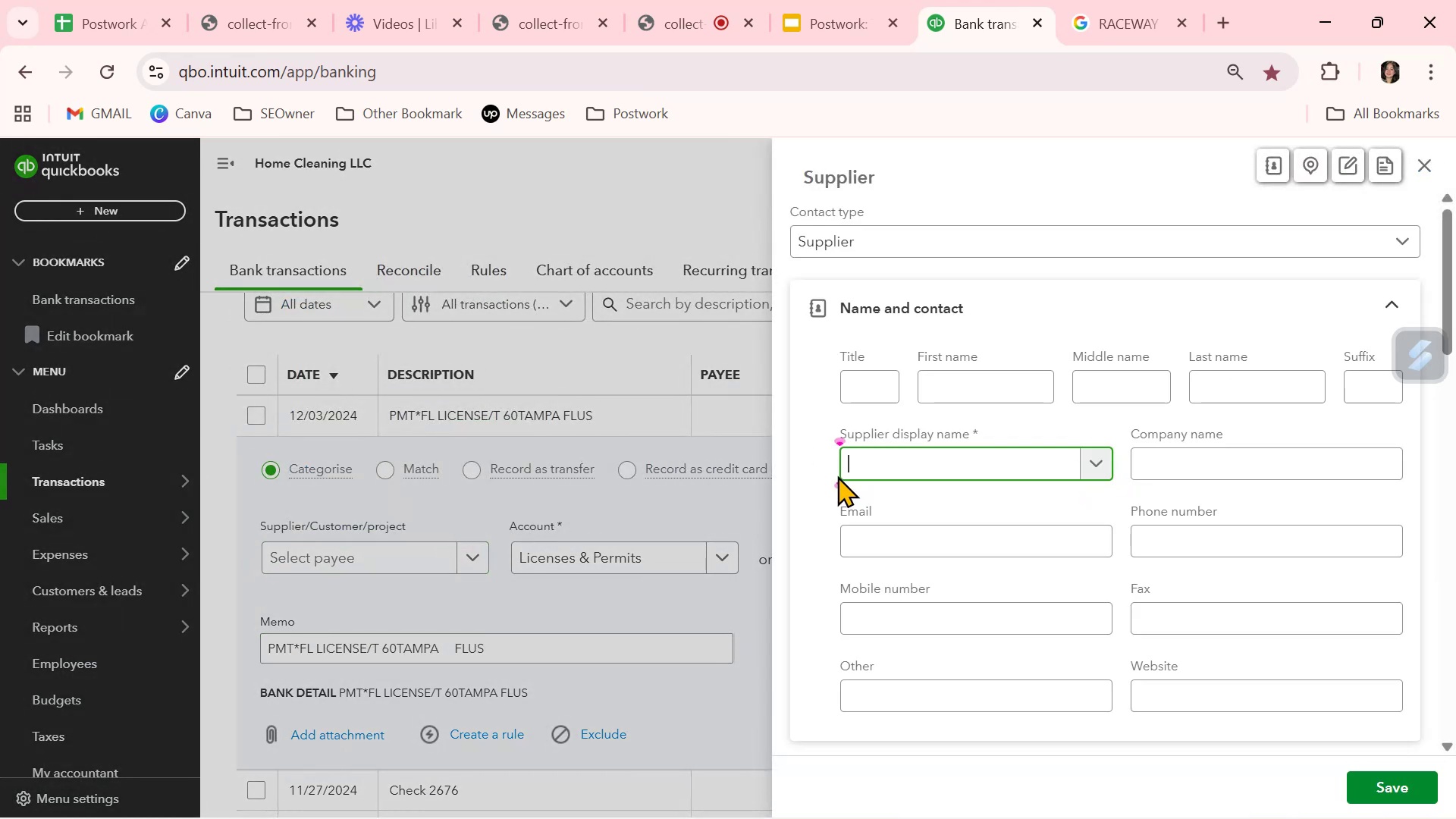 
key(Control+V)
 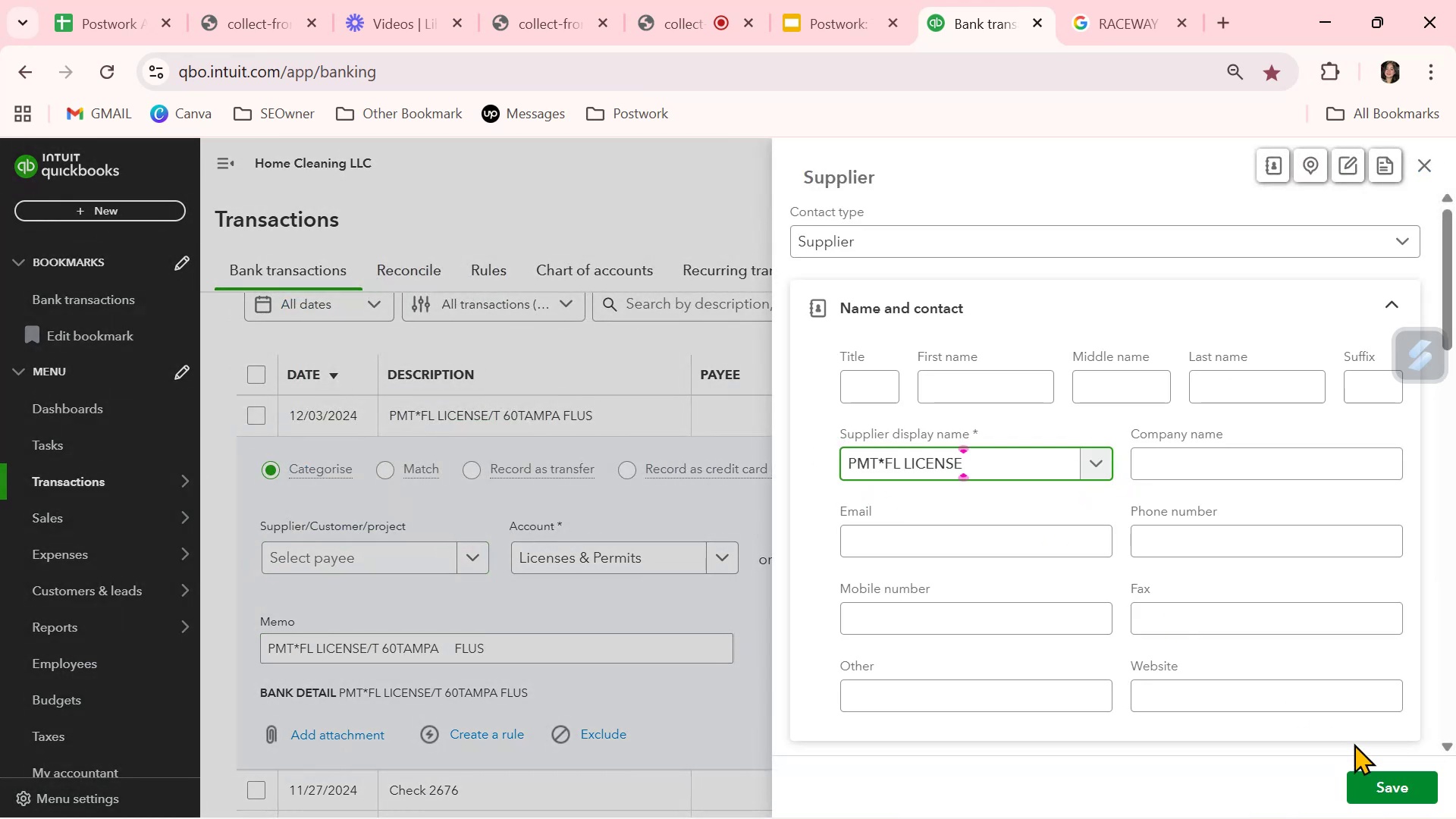 
left_click([1382, 780])
 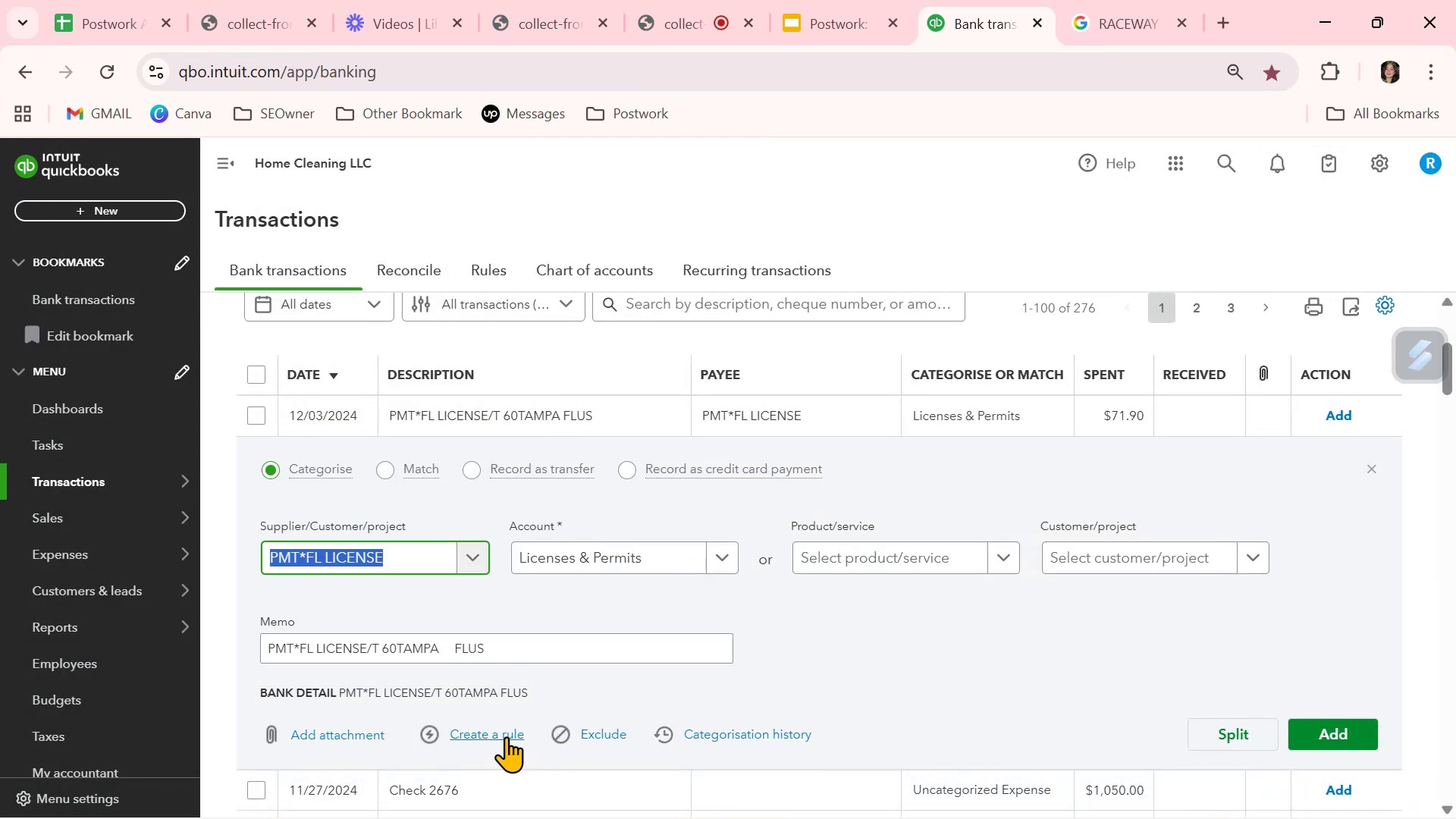 
left_click([1345, 733])
 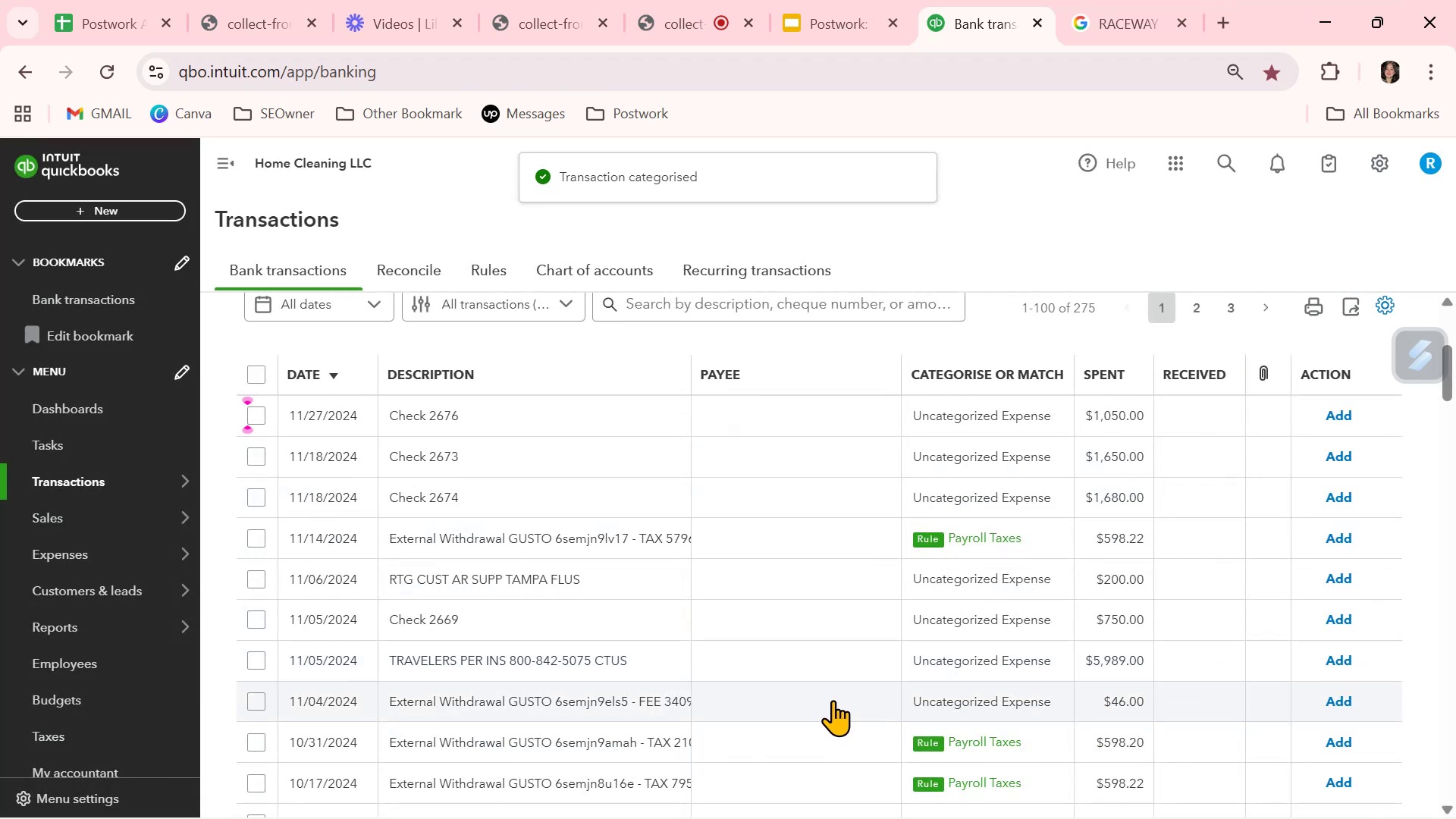 
wait(5.45)
 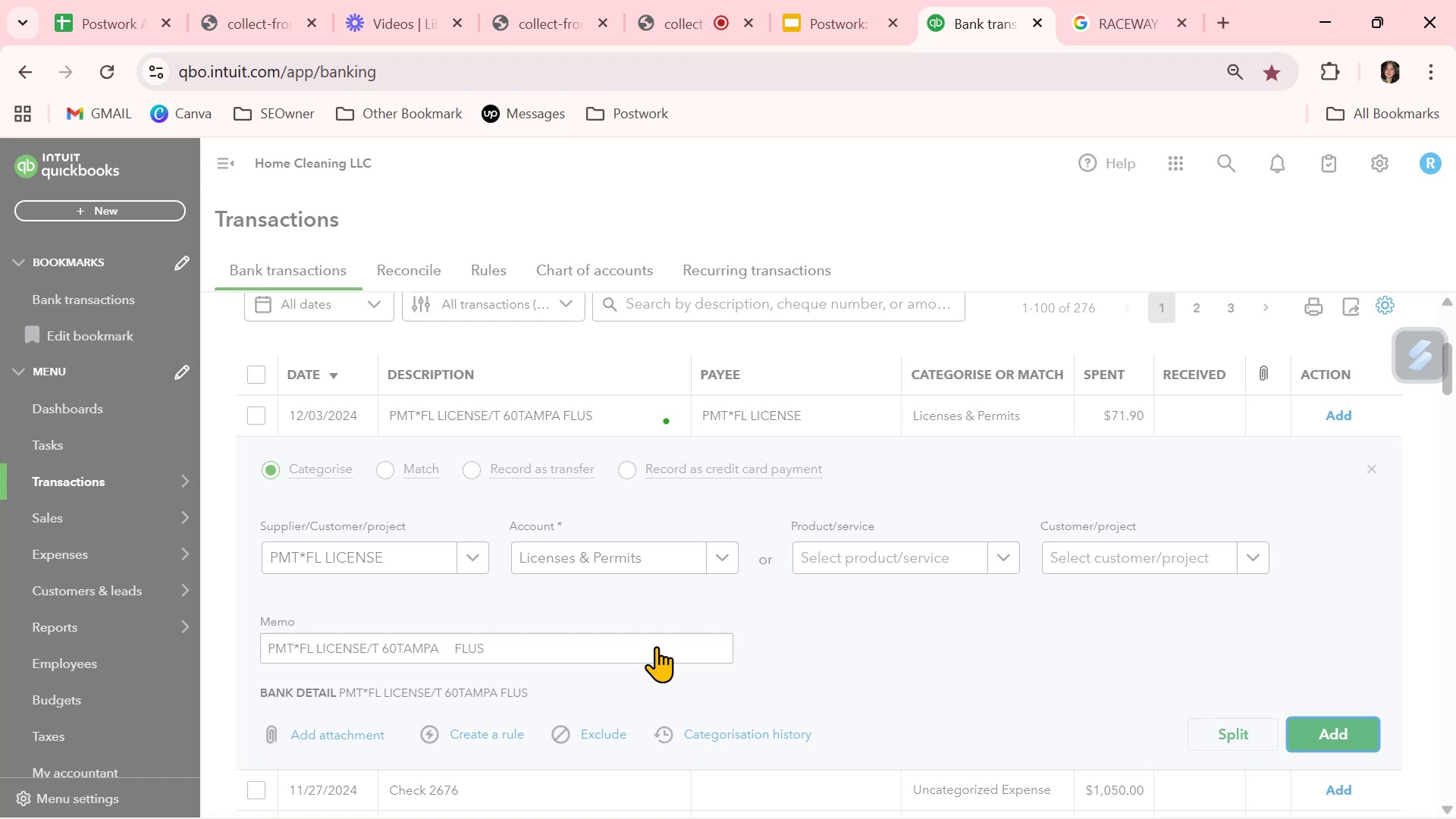 
left_click([533, 587])
 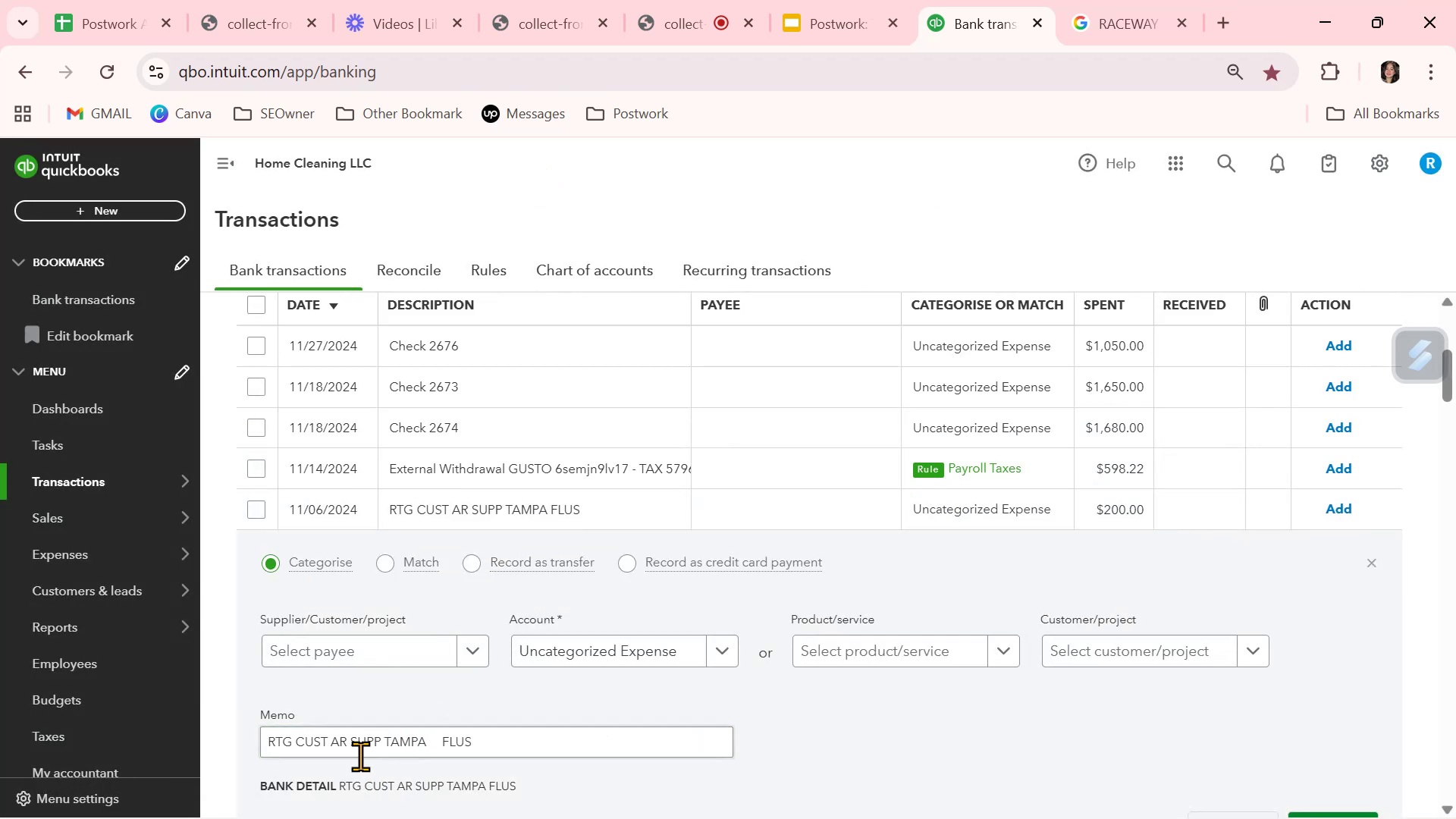 
double_click([358, 746])
 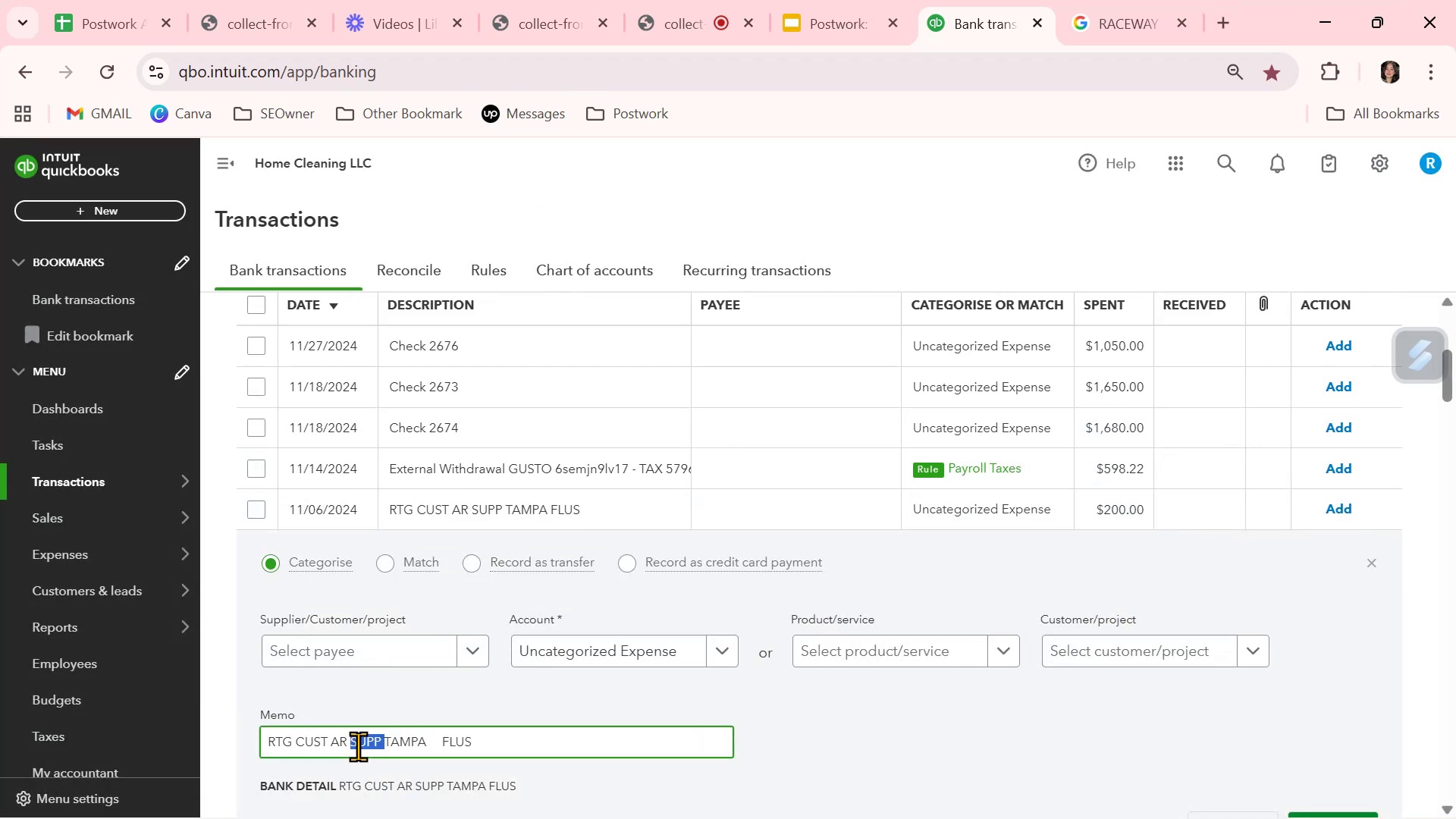 
triple_click([358, 746])
 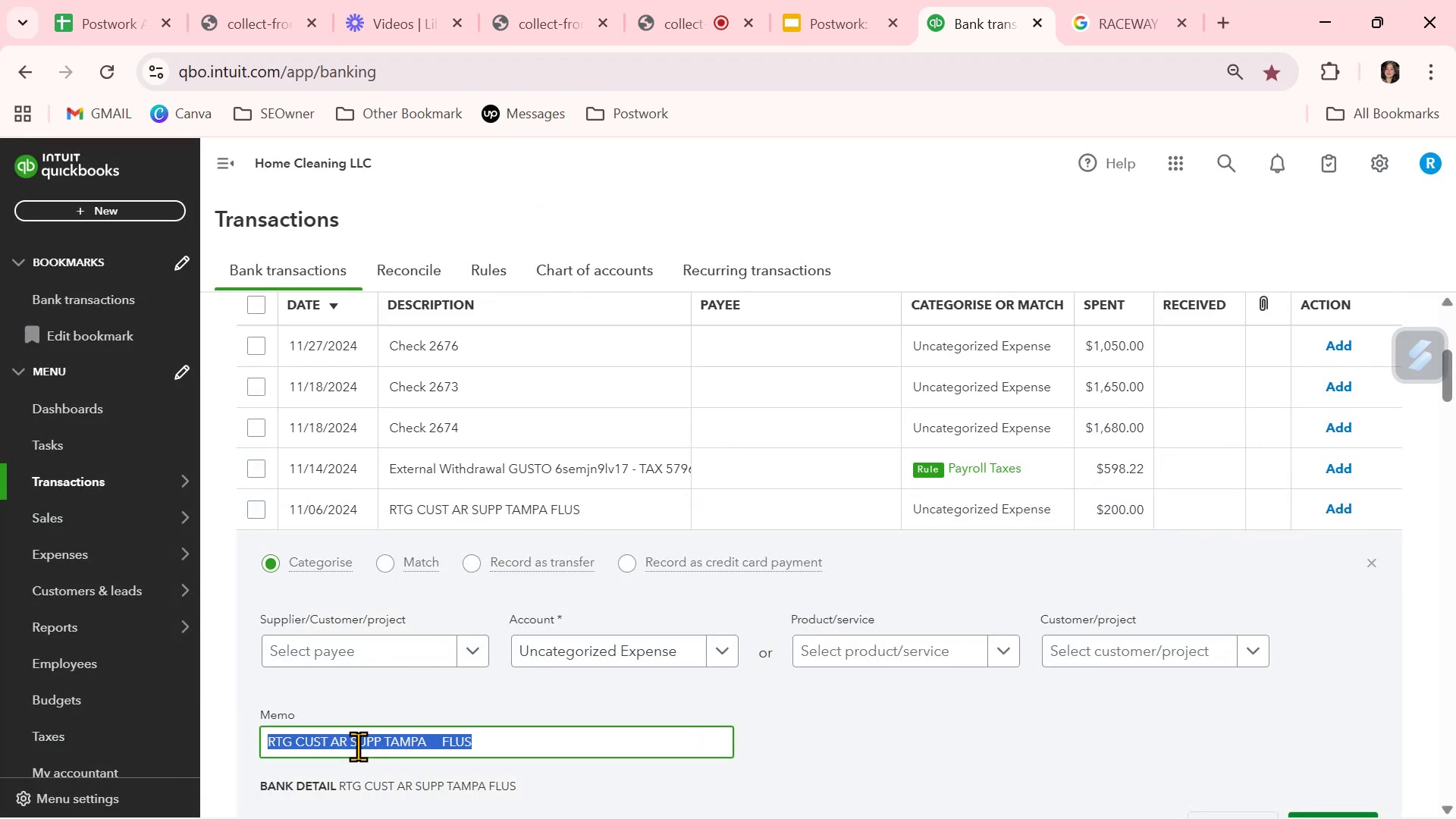 
key(Control+ControlLeft)
 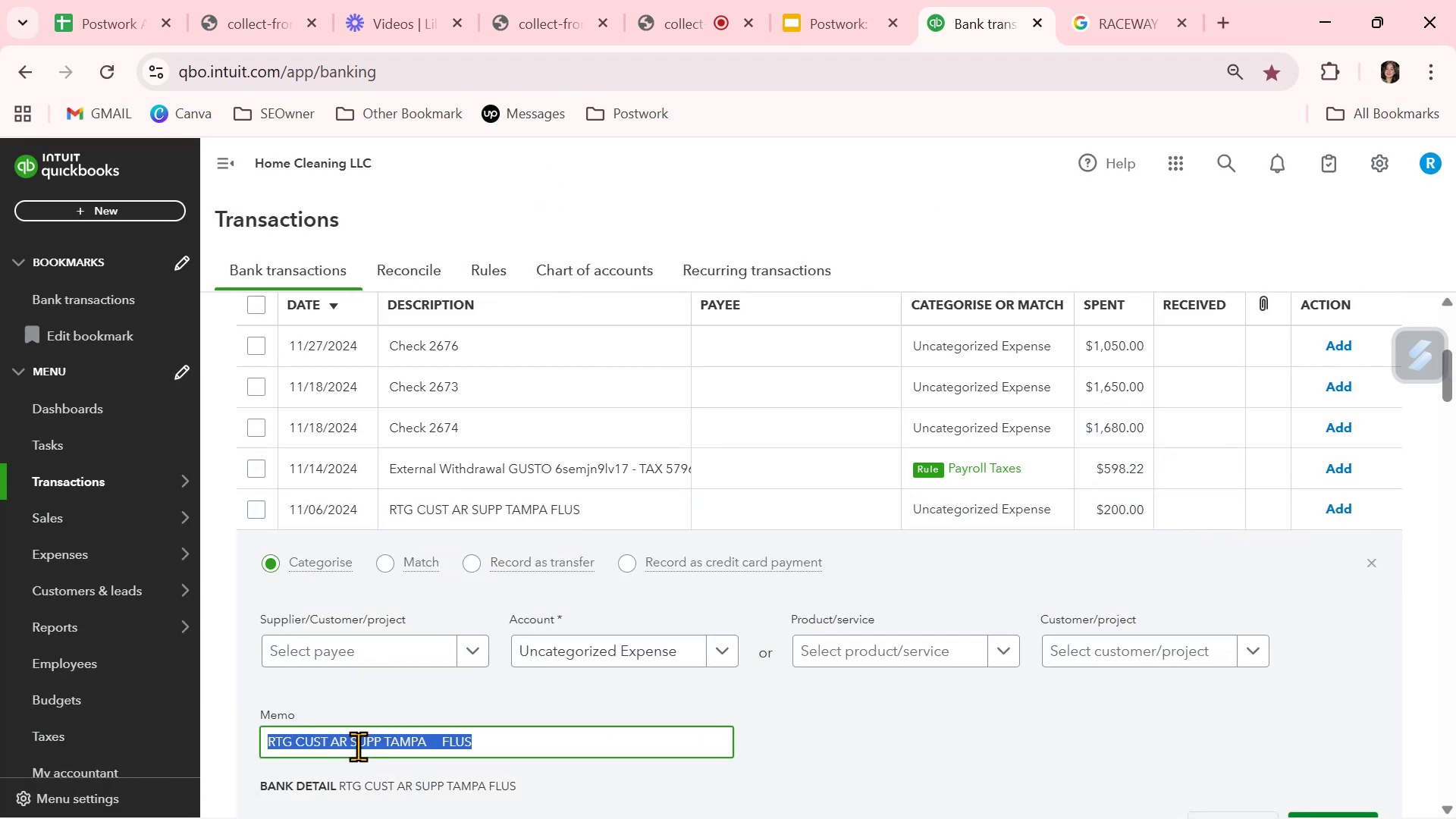 
key(Control+C)
 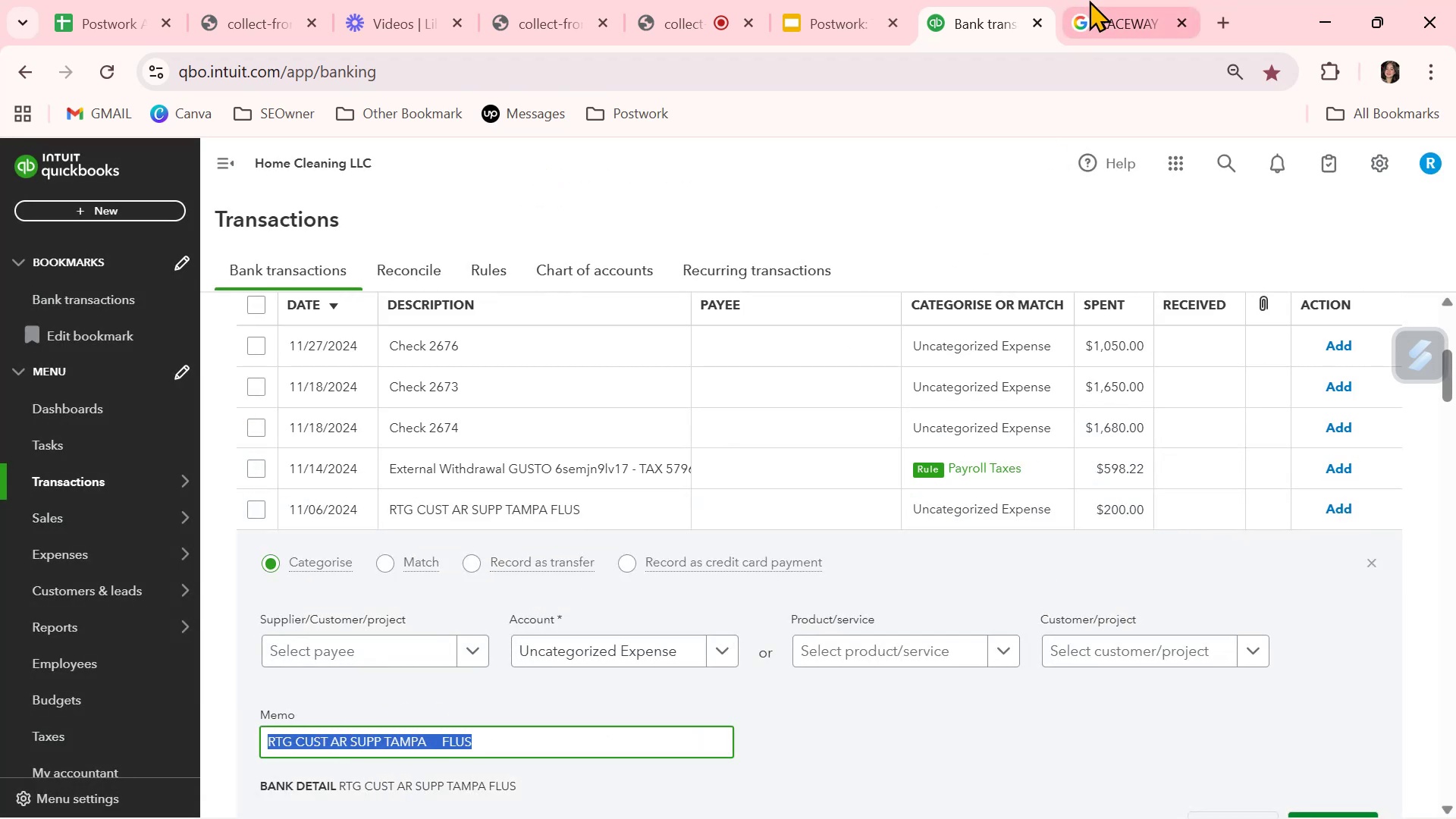 
left_click([1096, 2])
 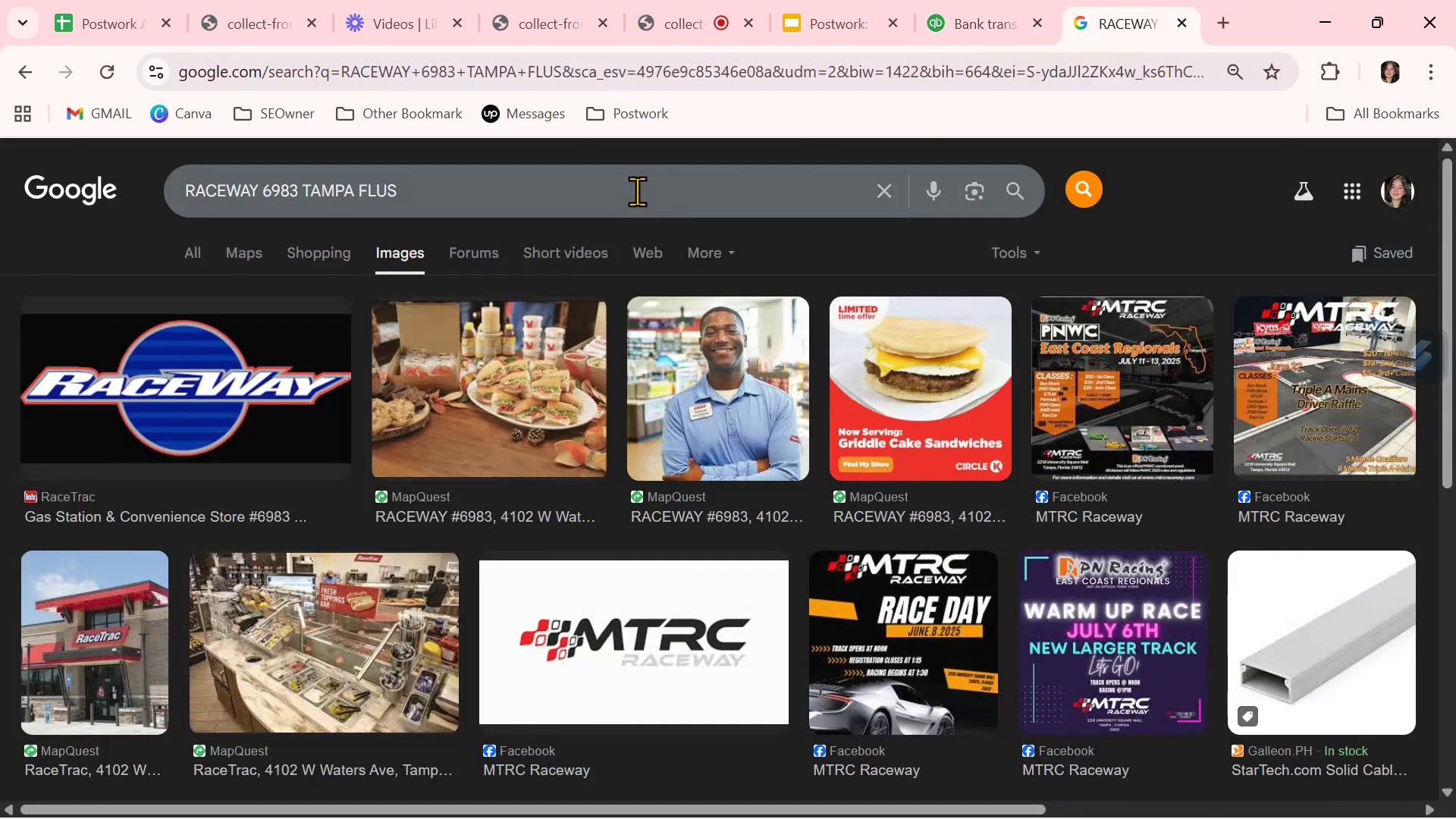 
double_click([637, 191])
 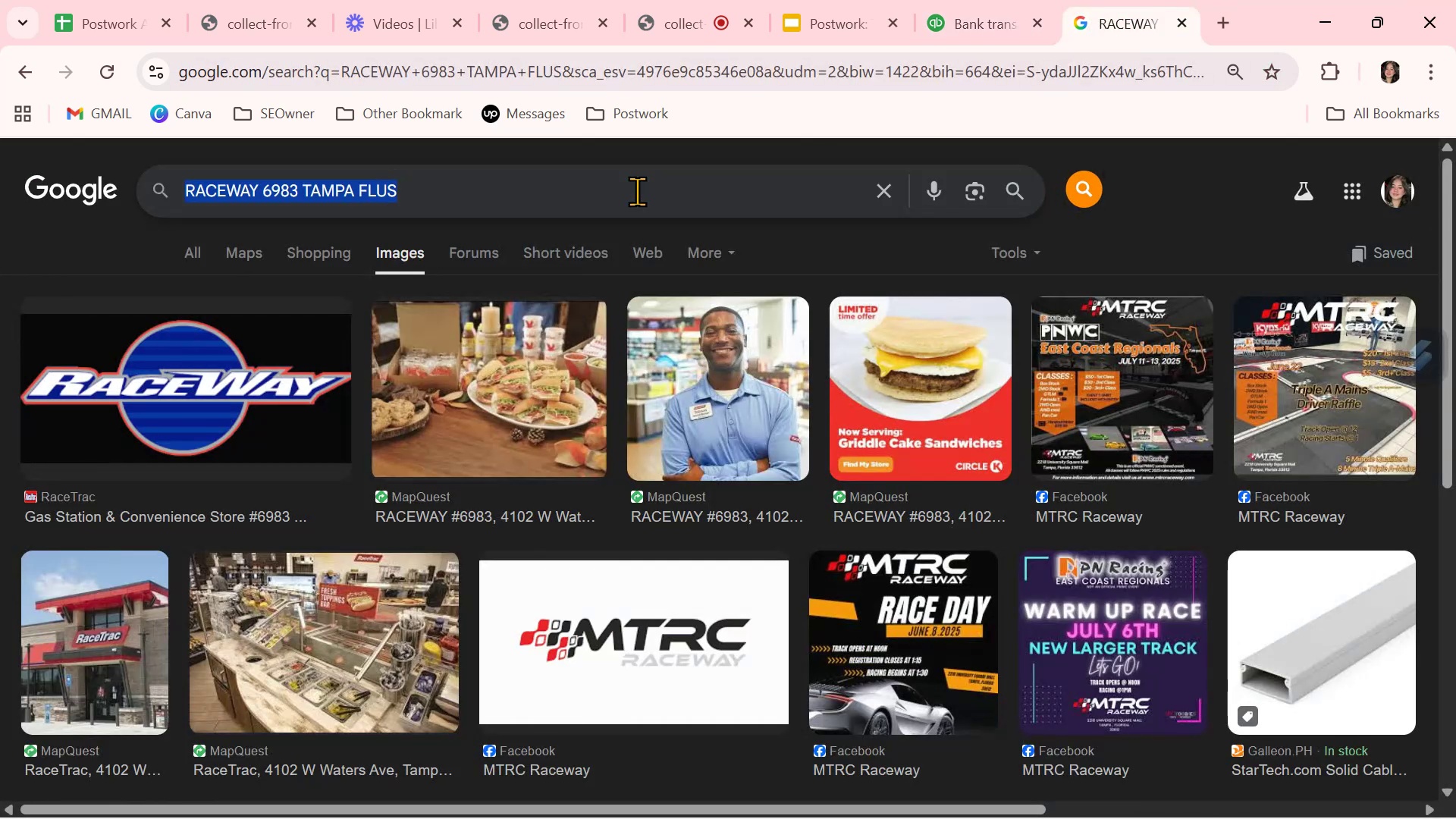 
triple_click([637, 191])
 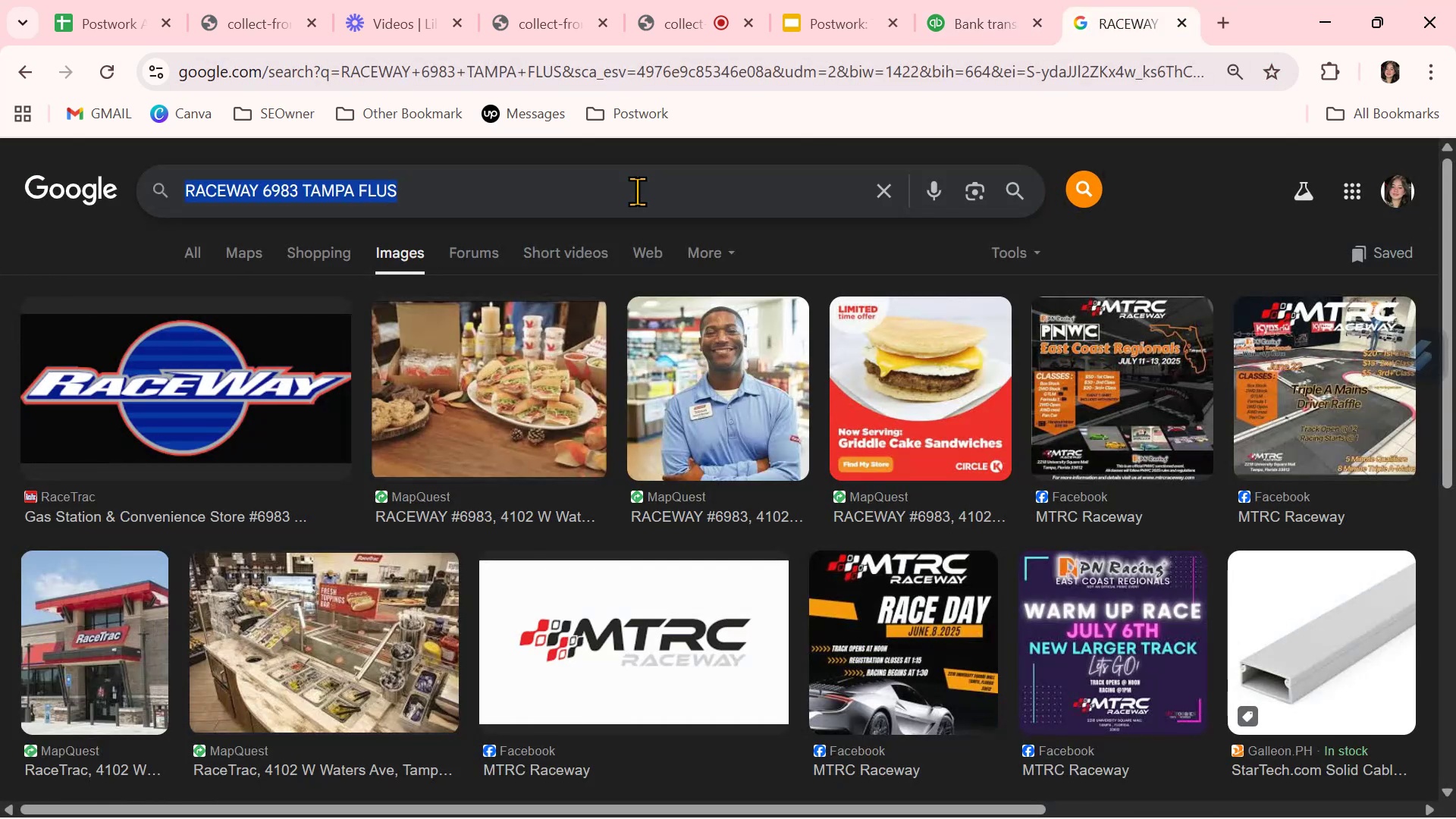 
key(Control+ControlLeft)
 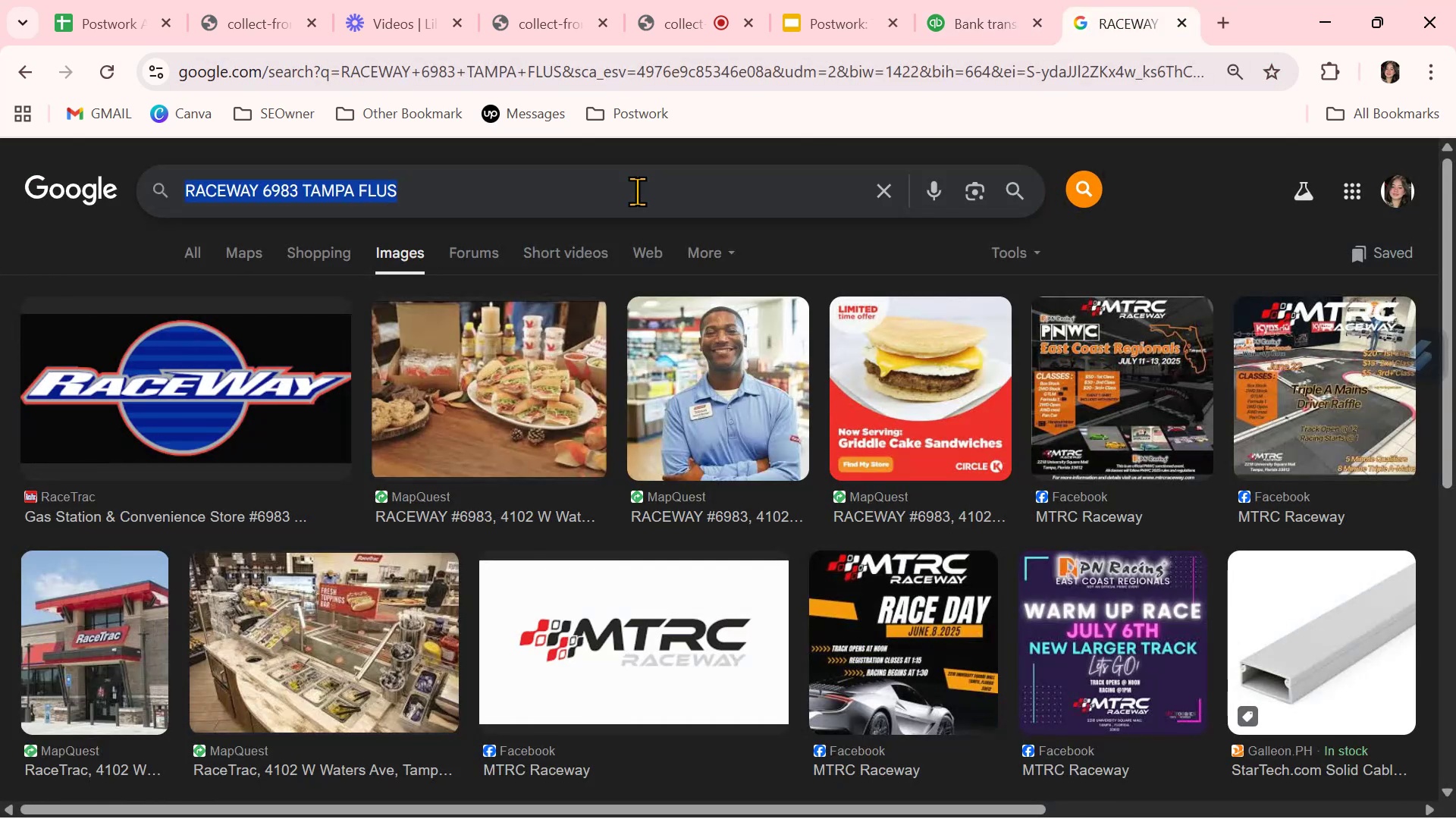 
key(Control+V)
 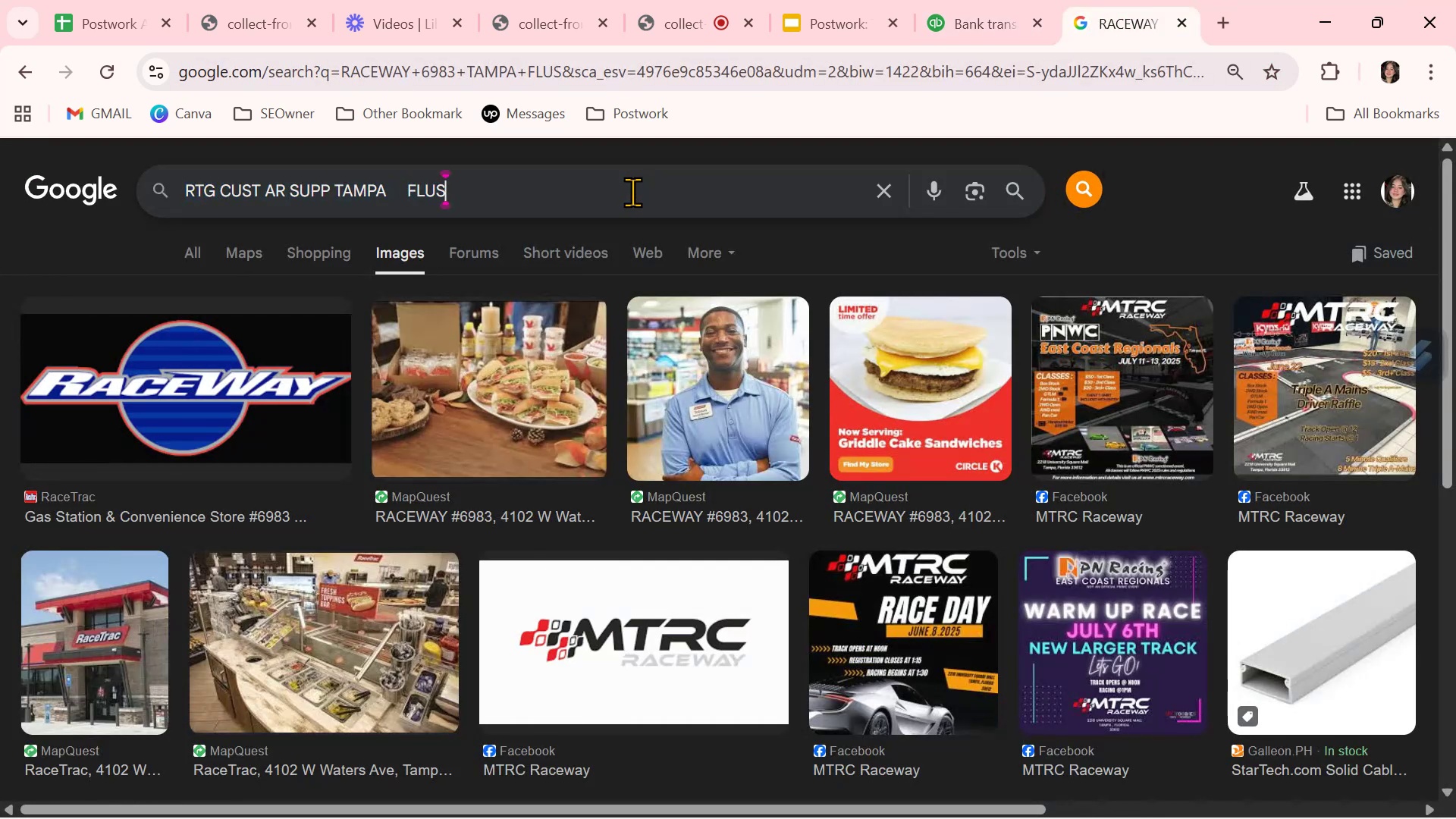 
key(NumpadEnter)
 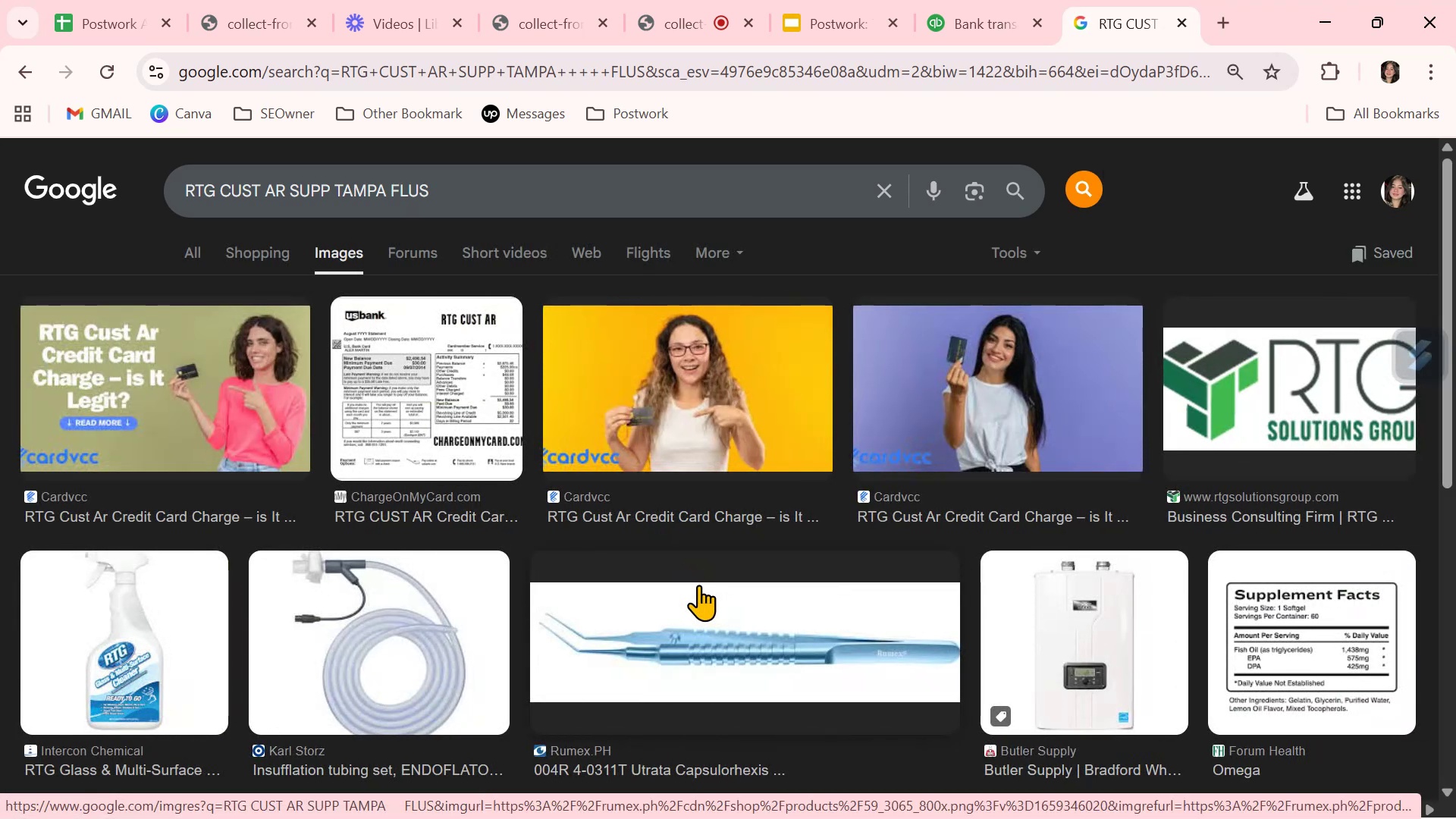 
wait(9.81)
 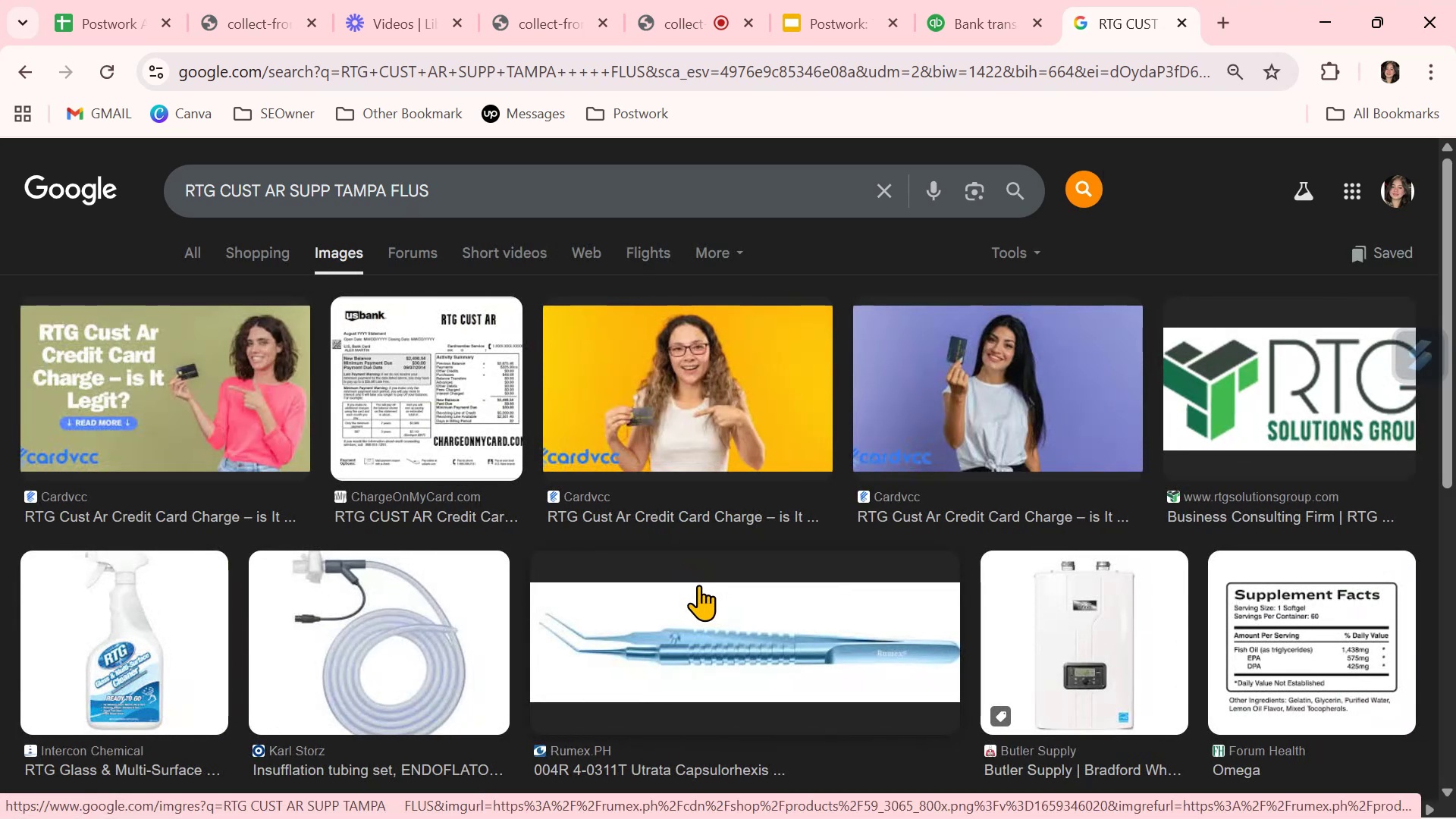 
left_click([997, 24])
 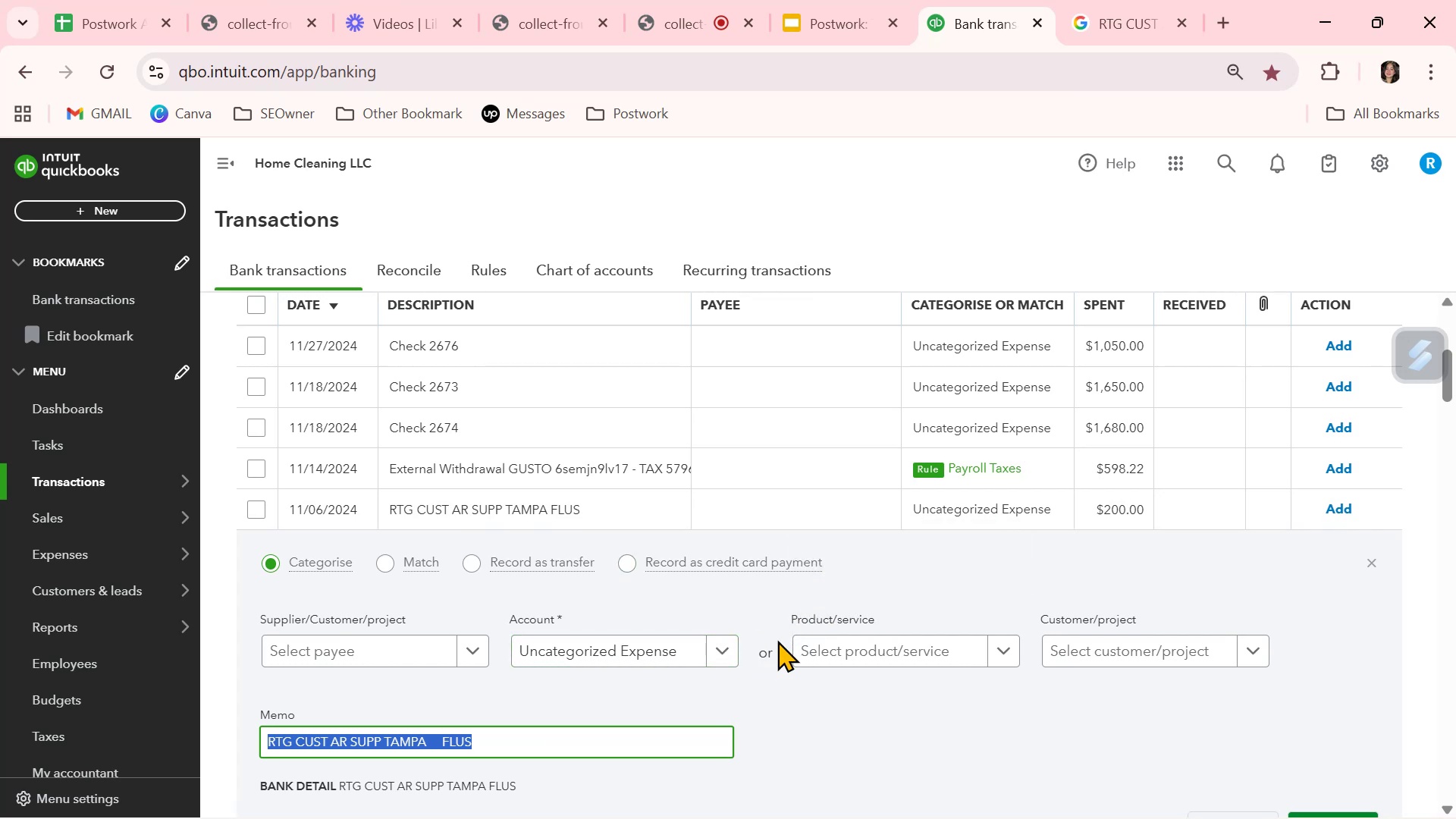 
wait(5.55)
 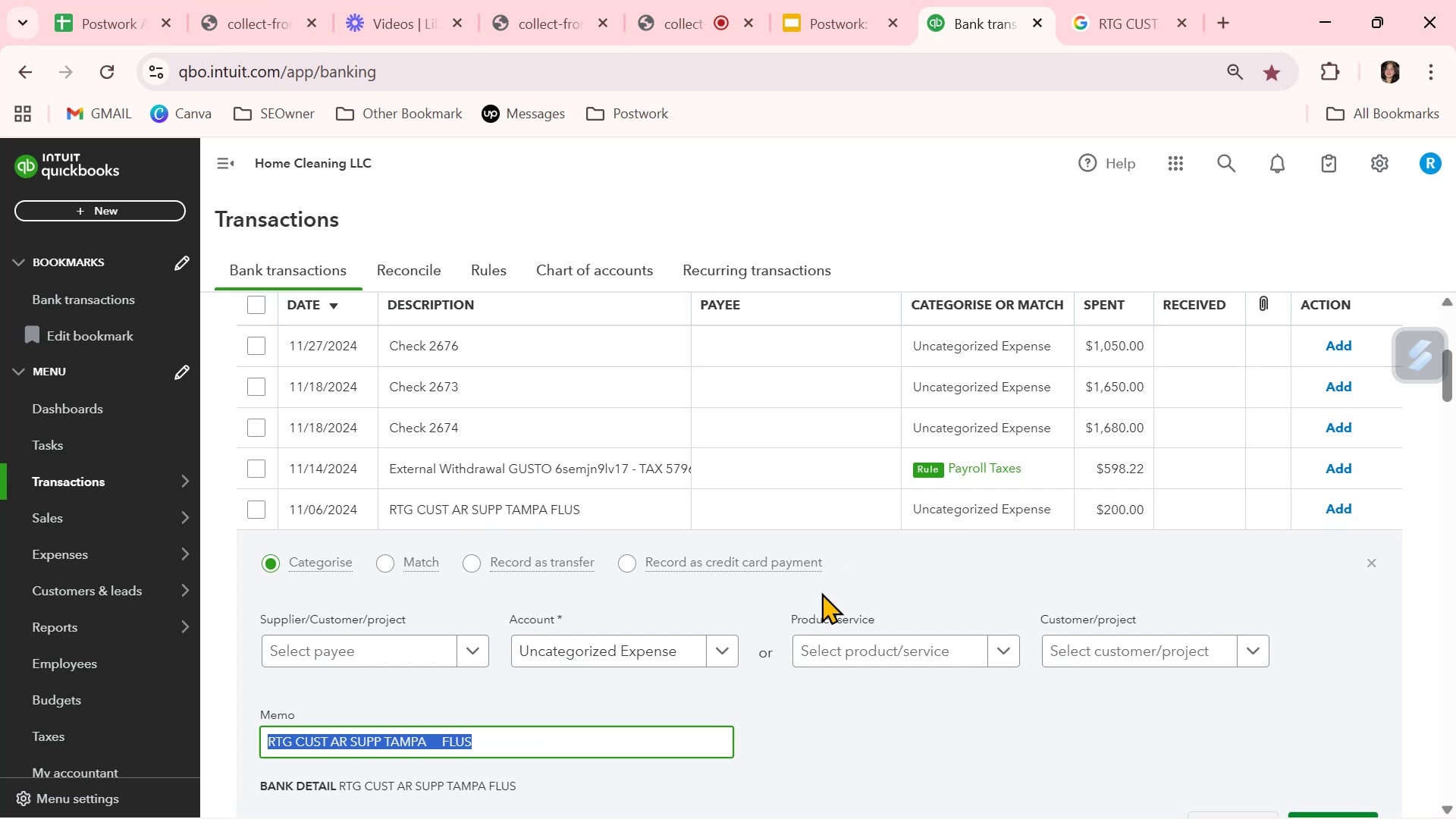 
left_click([1373, 559])
 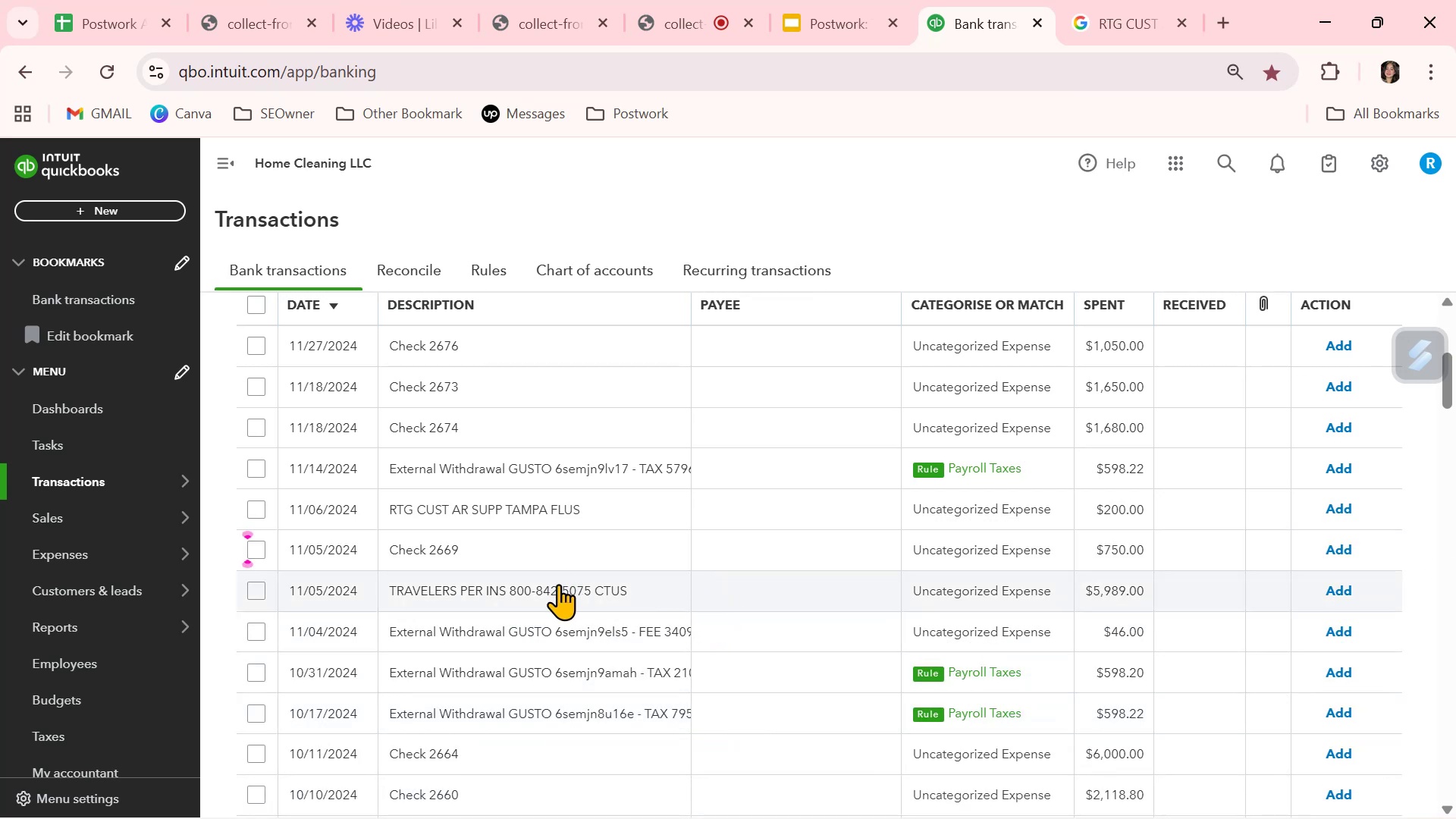 
wait(5.62)
 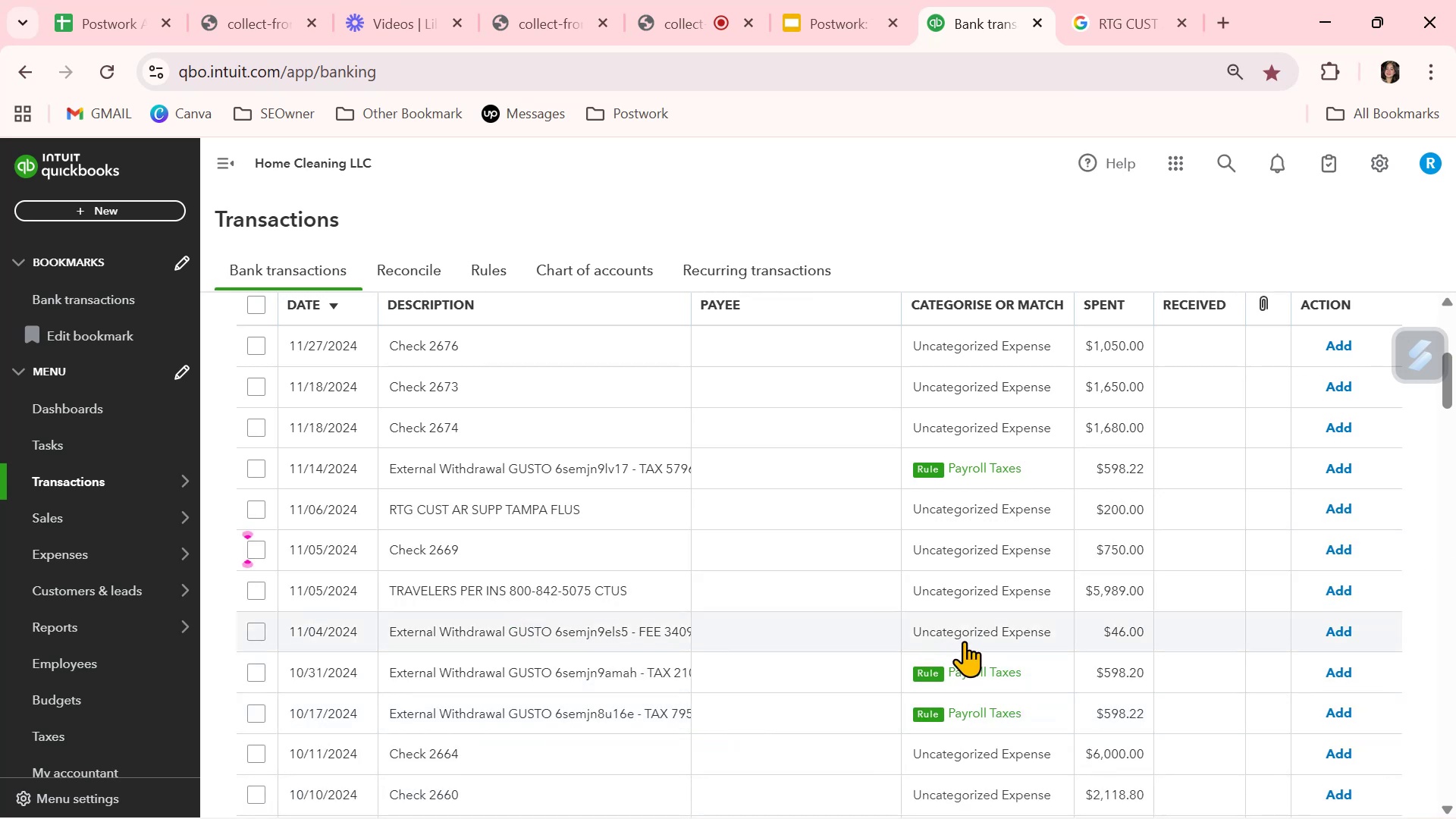 
left_click([552, 584])
 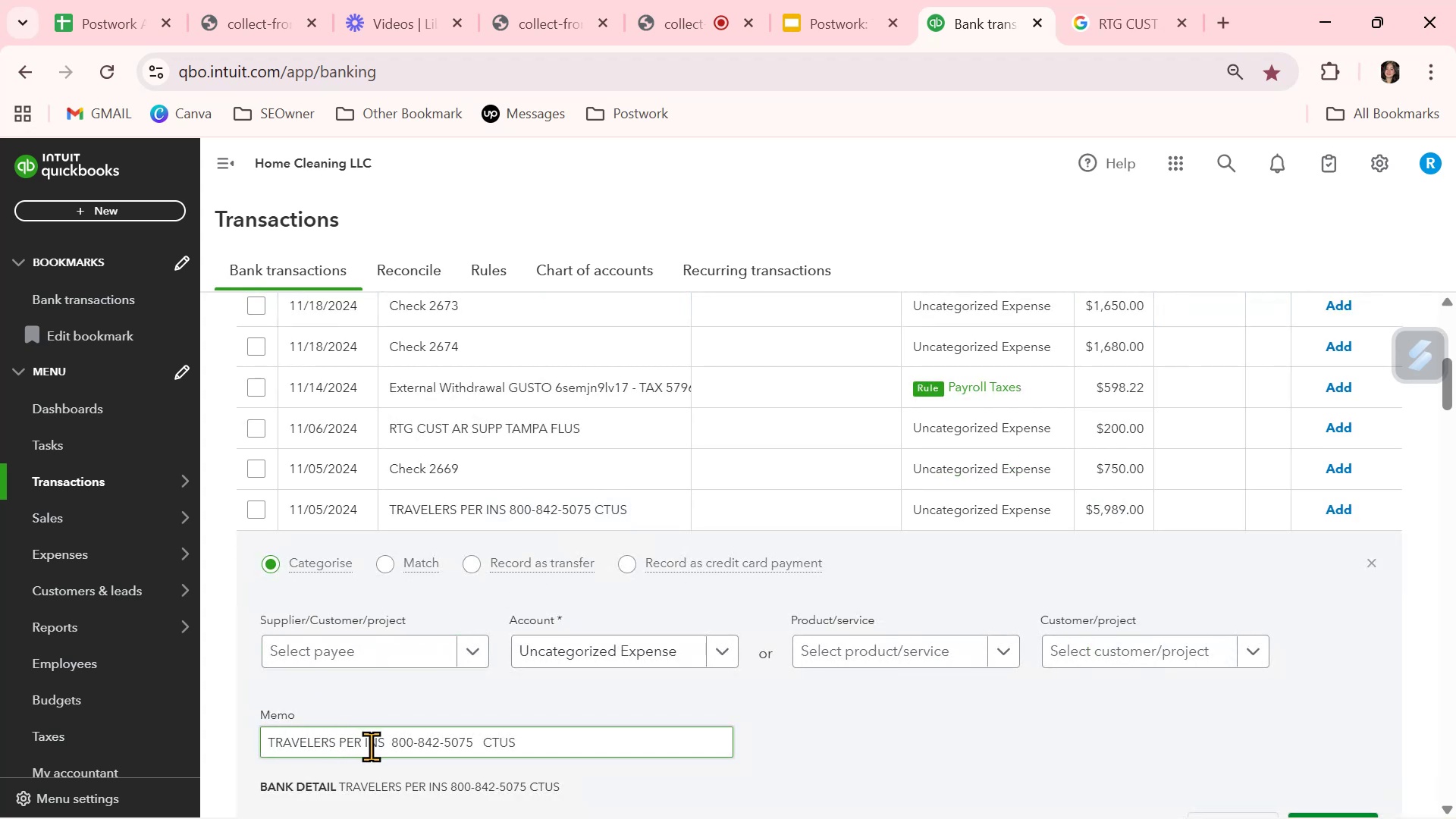 
left_click_drag(start_coordinate=[385, 744], to_coordinate=[231, 727])
 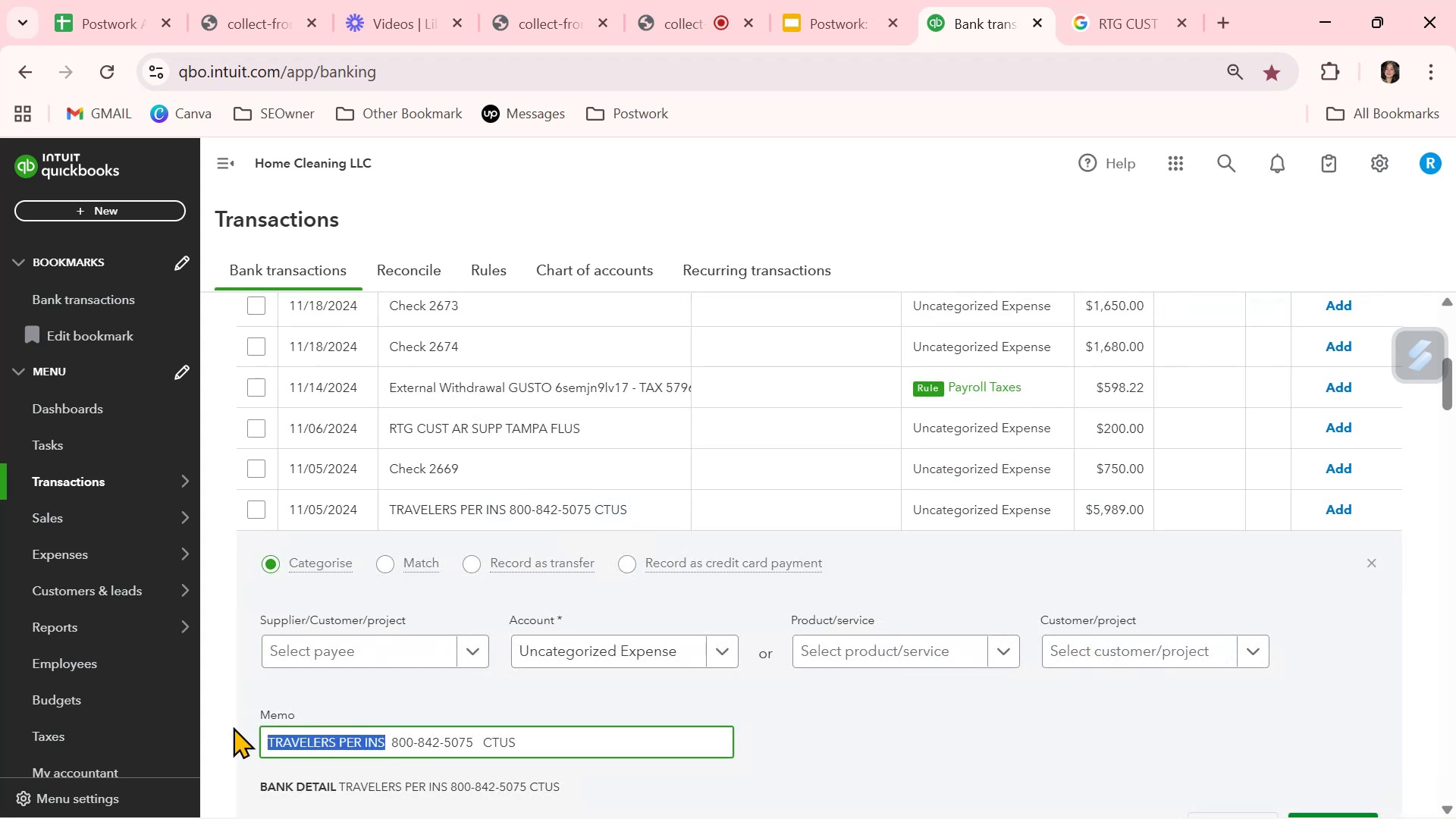 
key(Control+ControlLeft)
 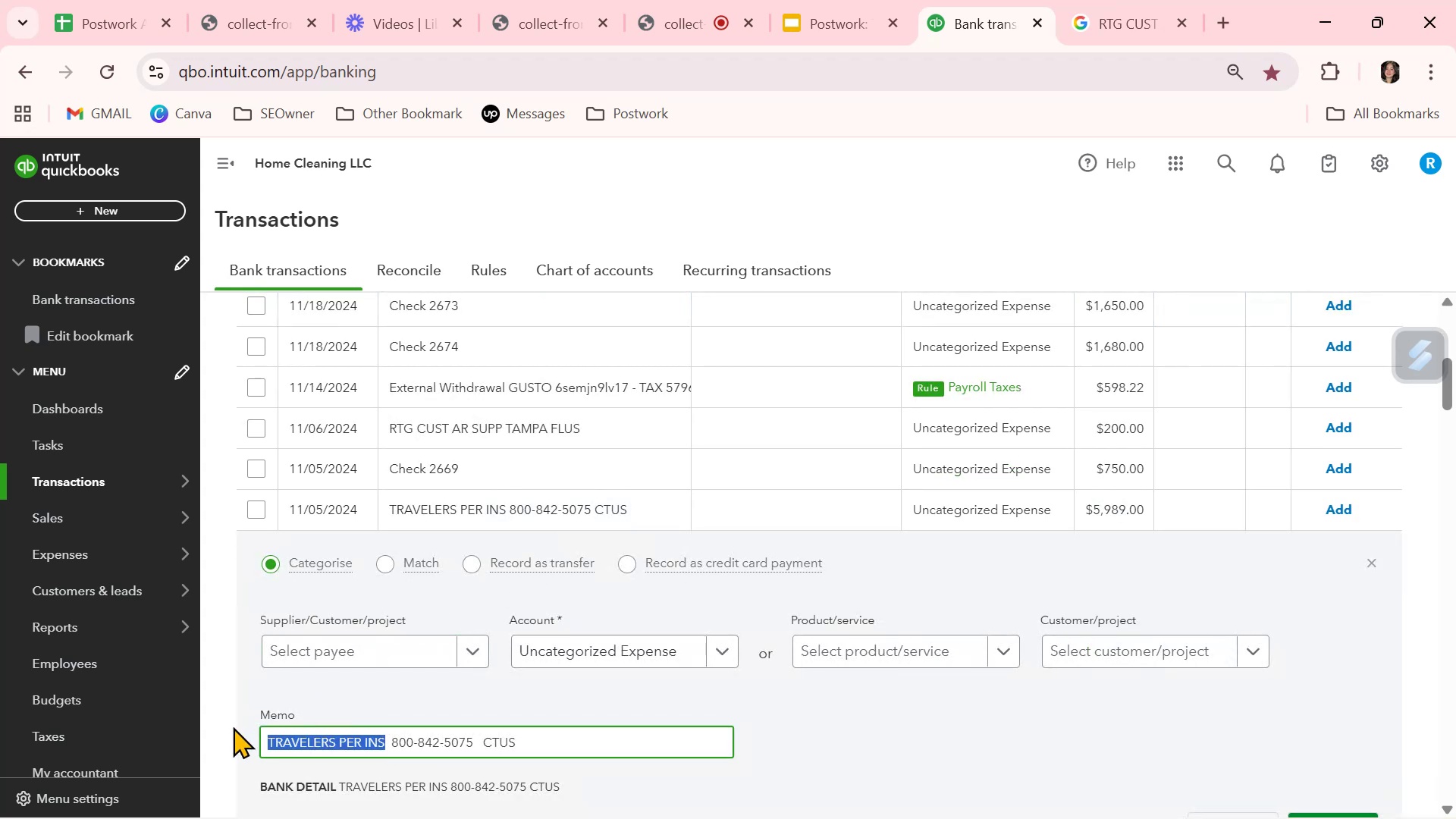 
key(Control+C)
 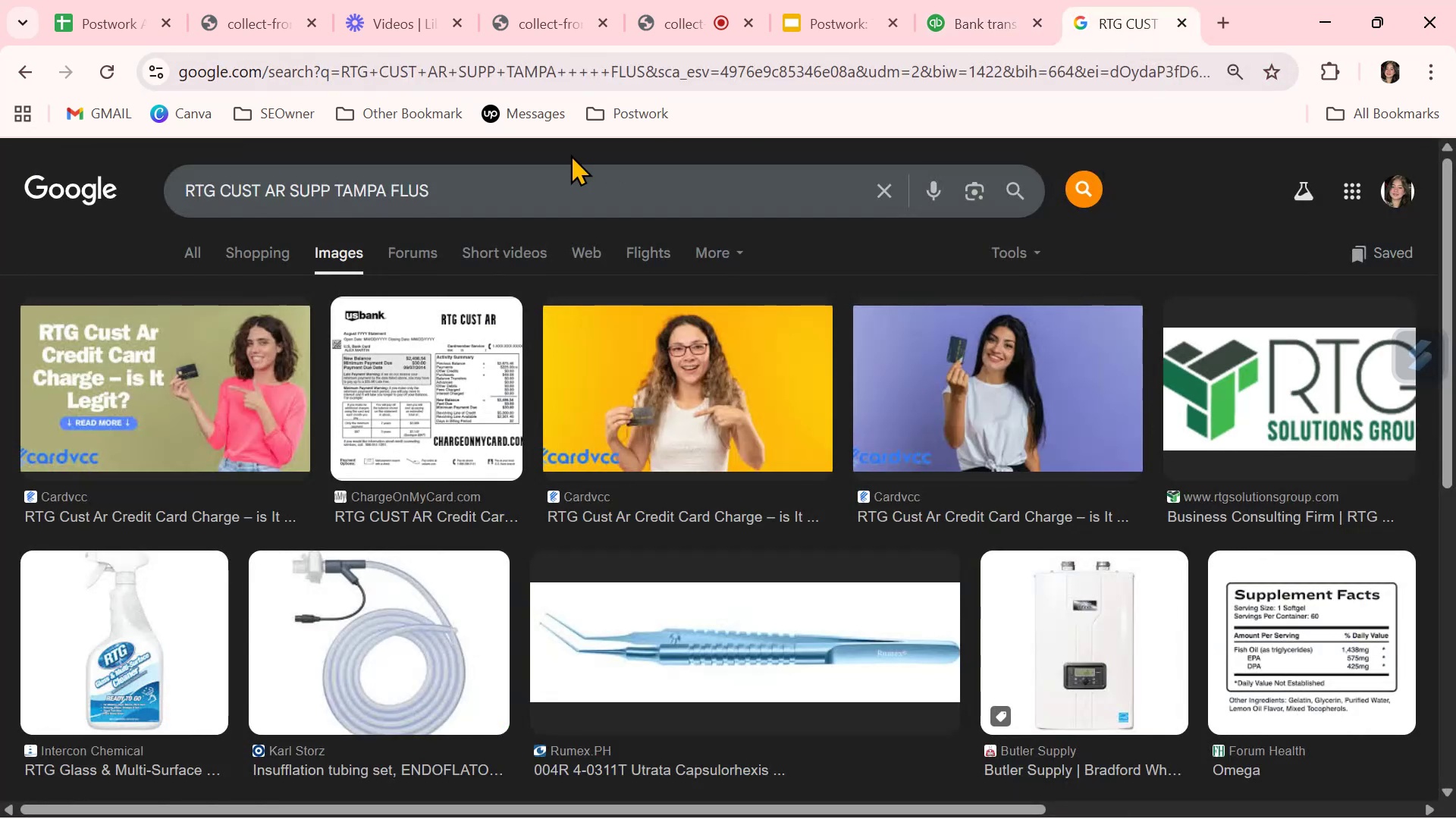 
double_click([555, 193])
 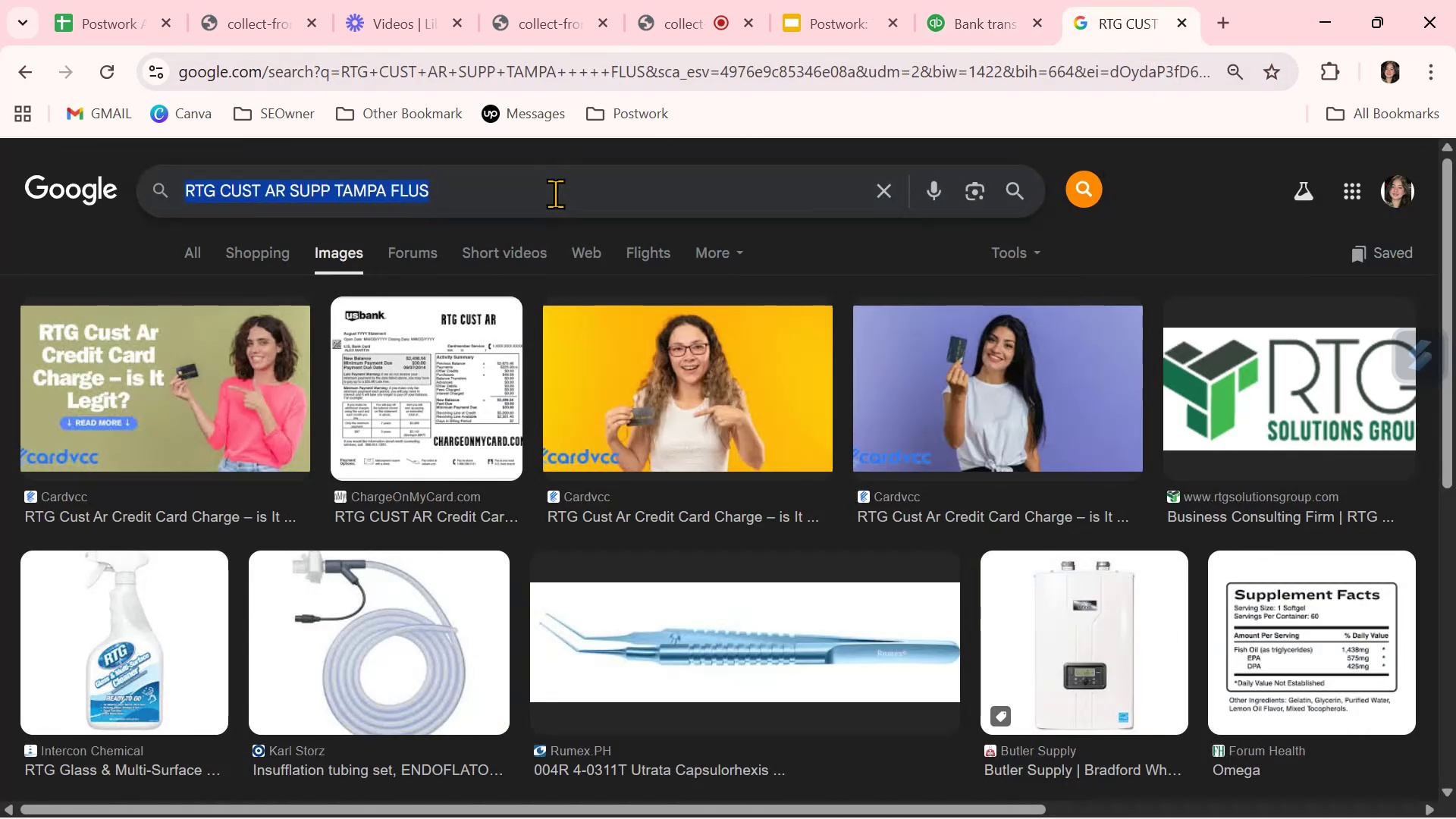 
triple_click([555, 193])
 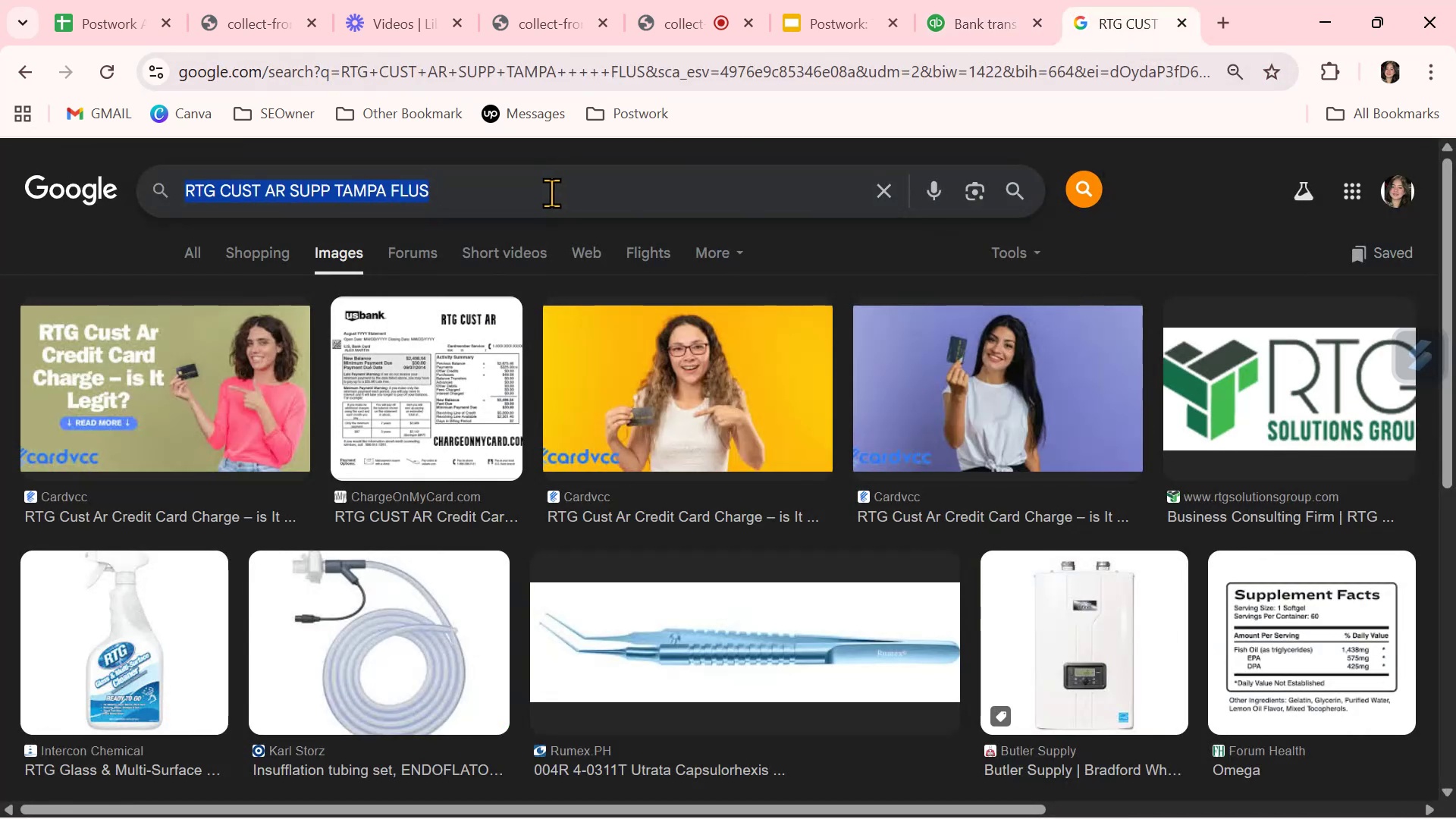 
key(Control+ControlLeft)
 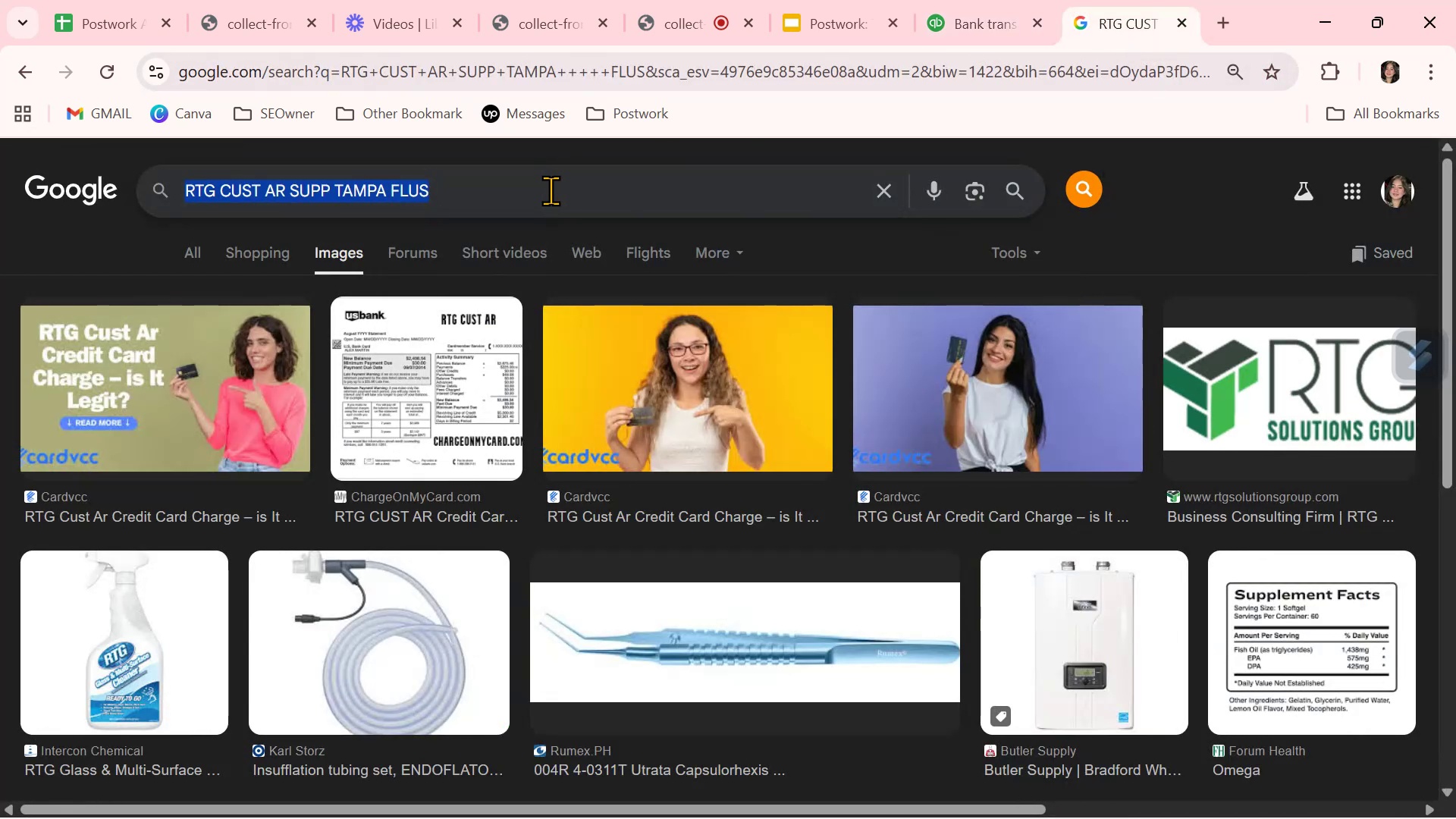 
key(Control+V)
 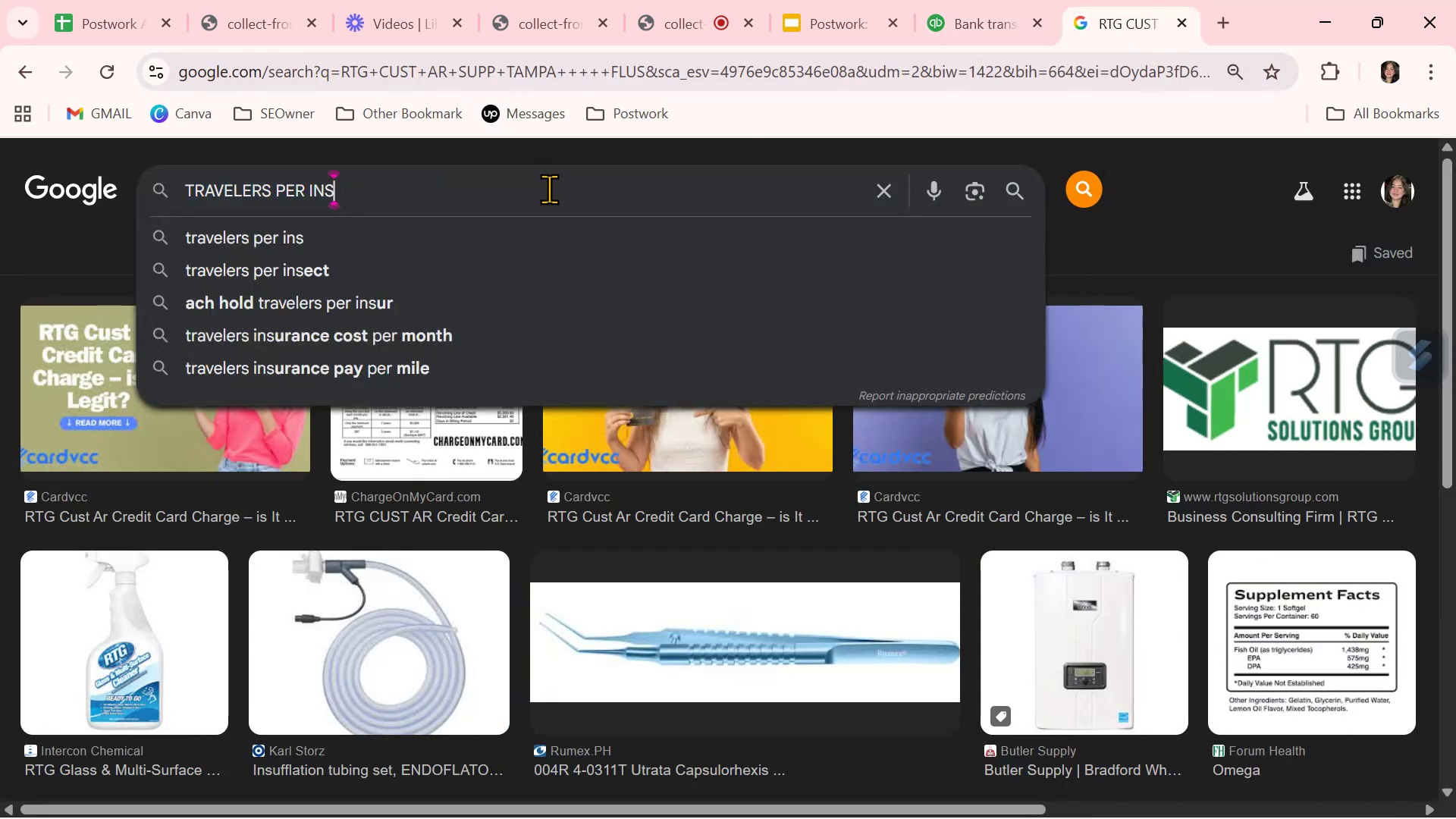 
key(NumpadEnter)
 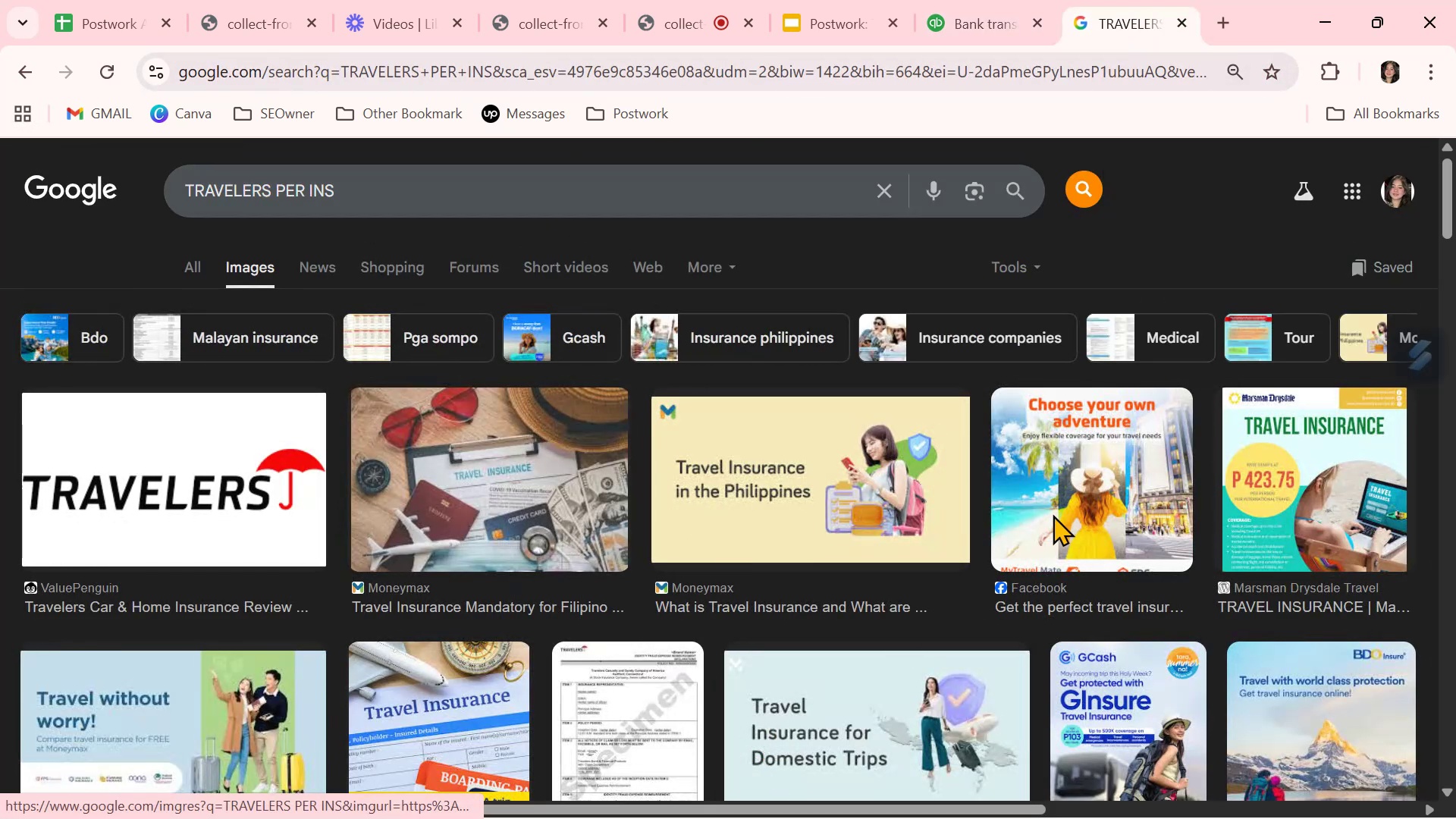 
left_click([965, 24])
 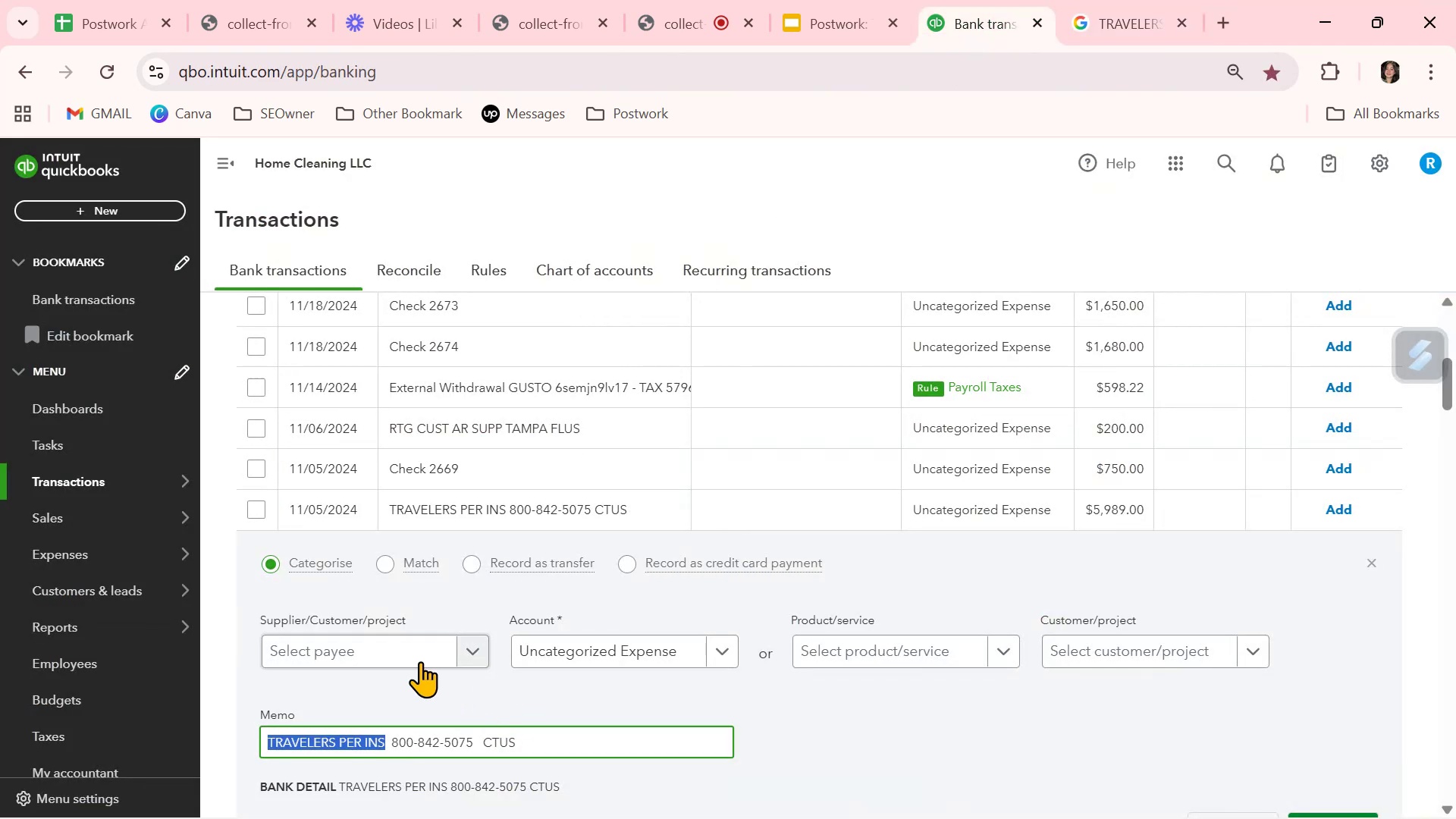 
left_click([408, 650])
 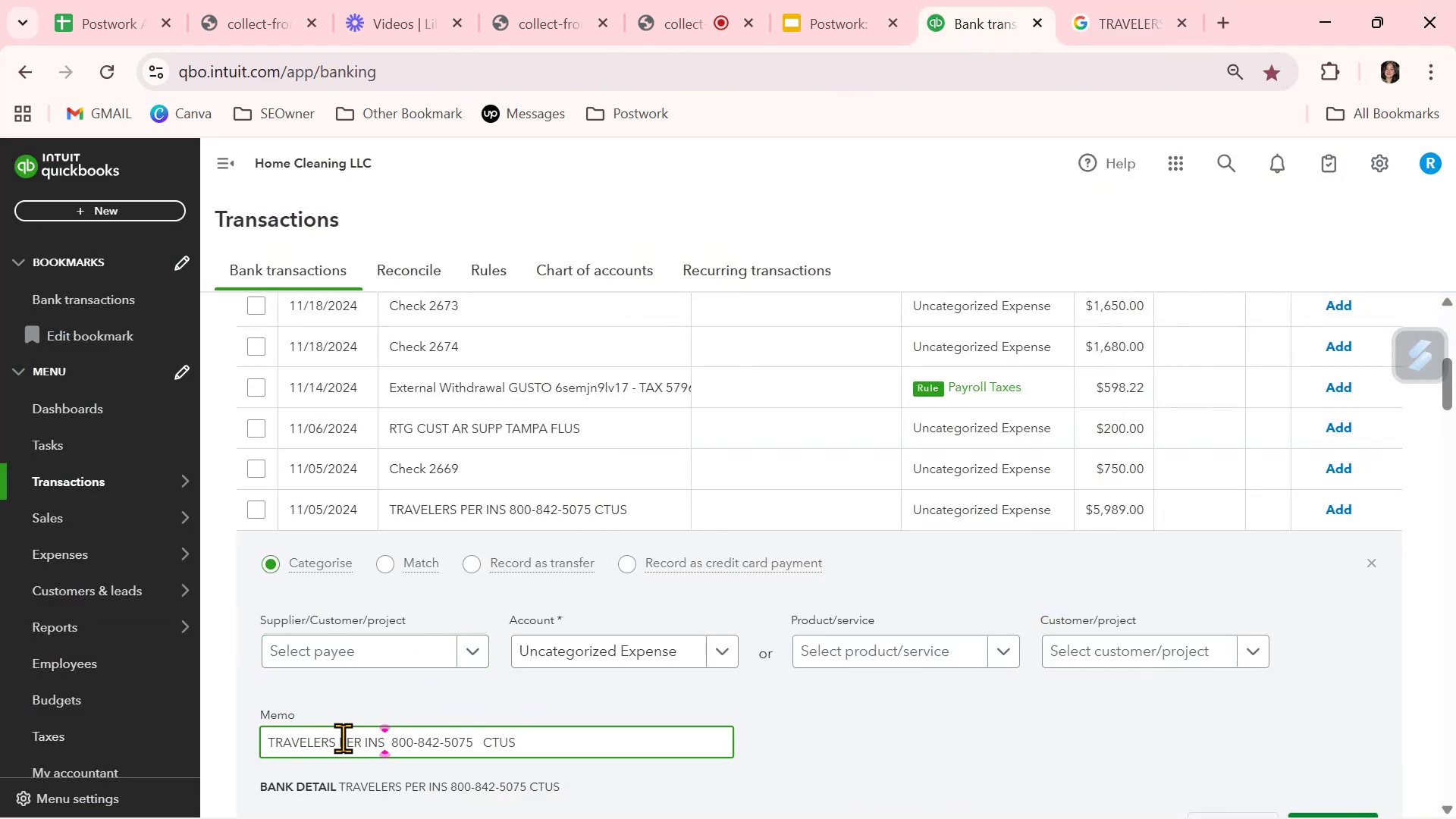 
left_click_drag(start_coordinate=[334, 739], to_coordinate=[226, 735])
 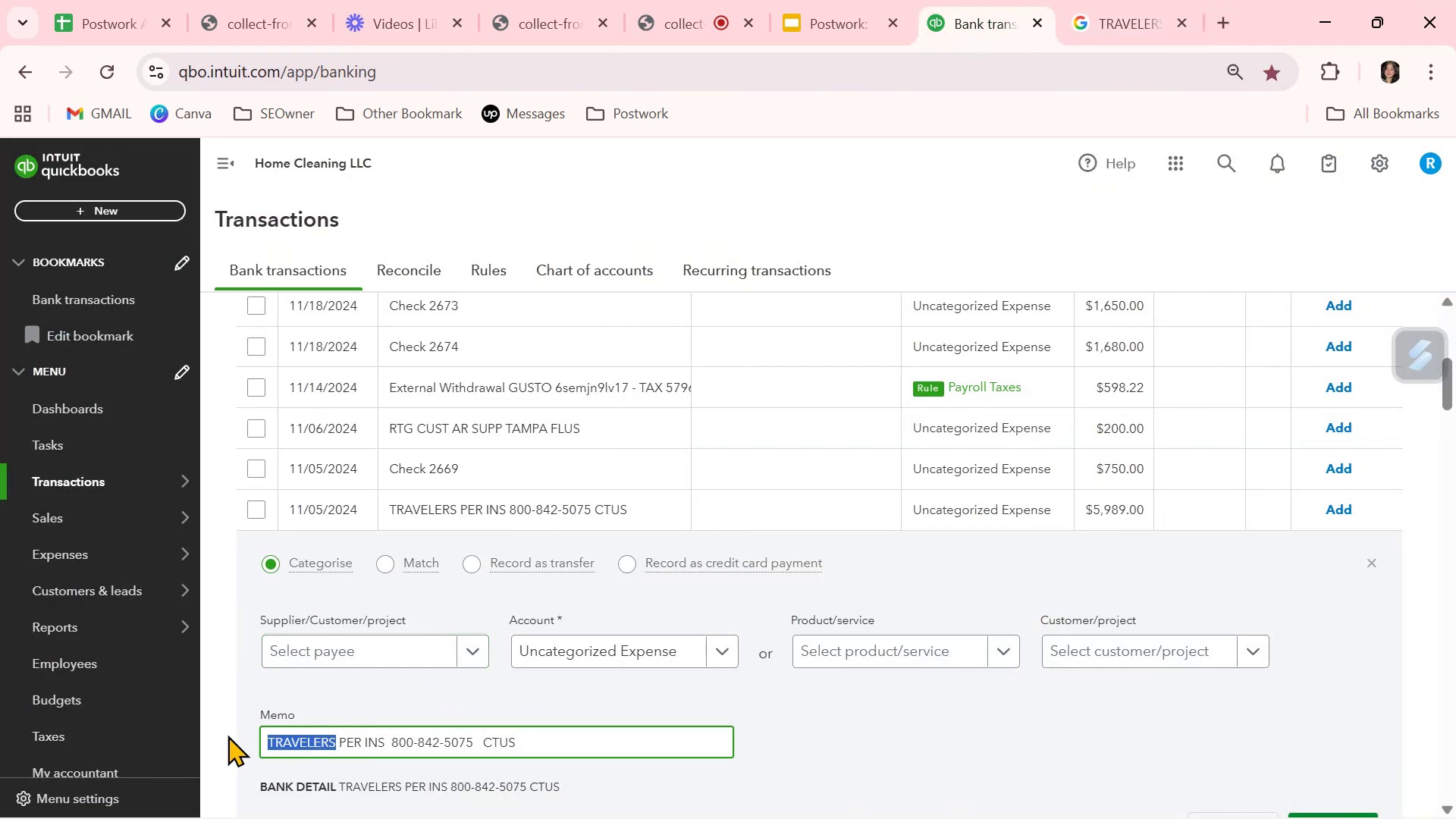 
key(Control+ControlLeft)
 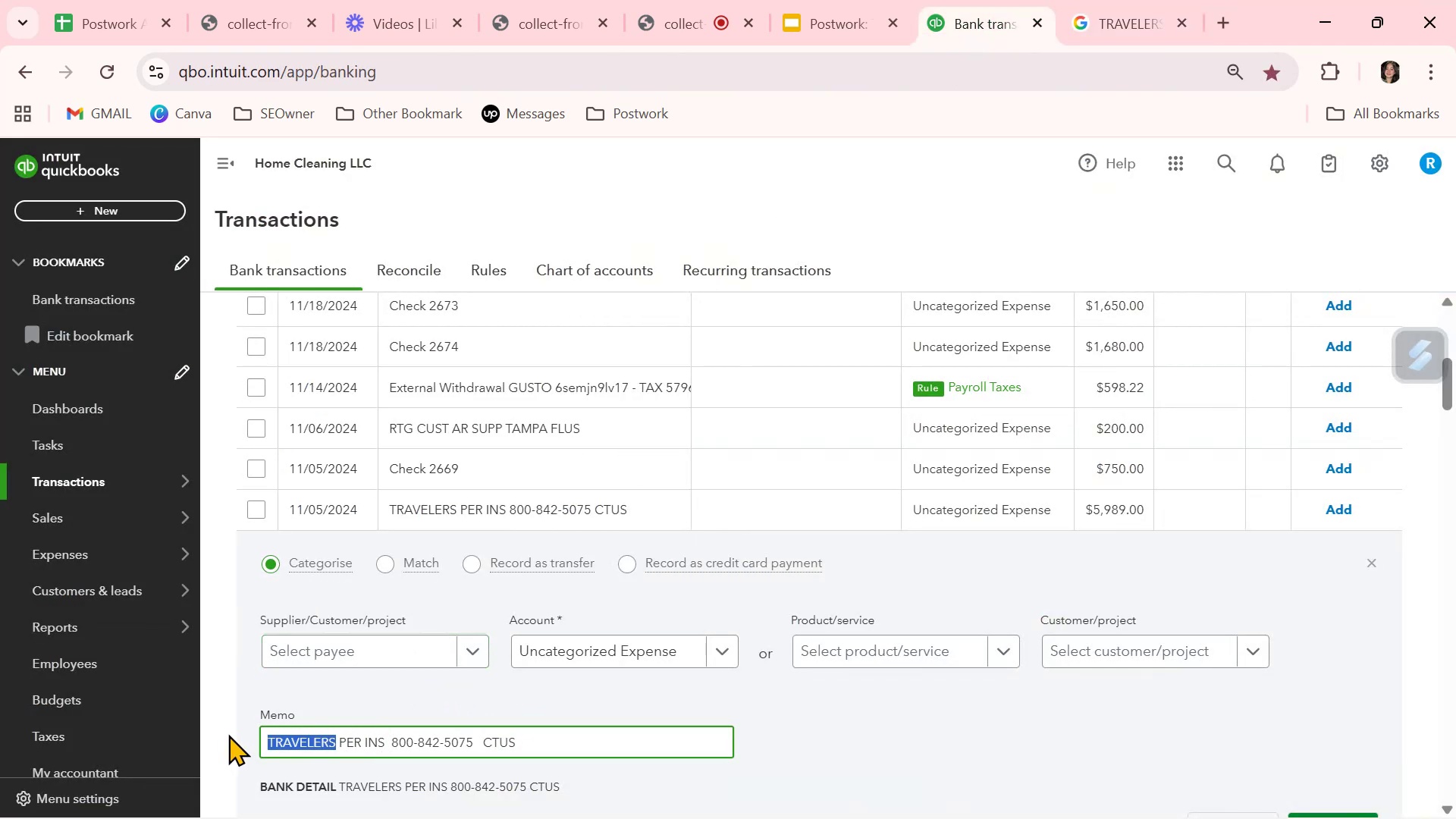 
key(Control+C)
 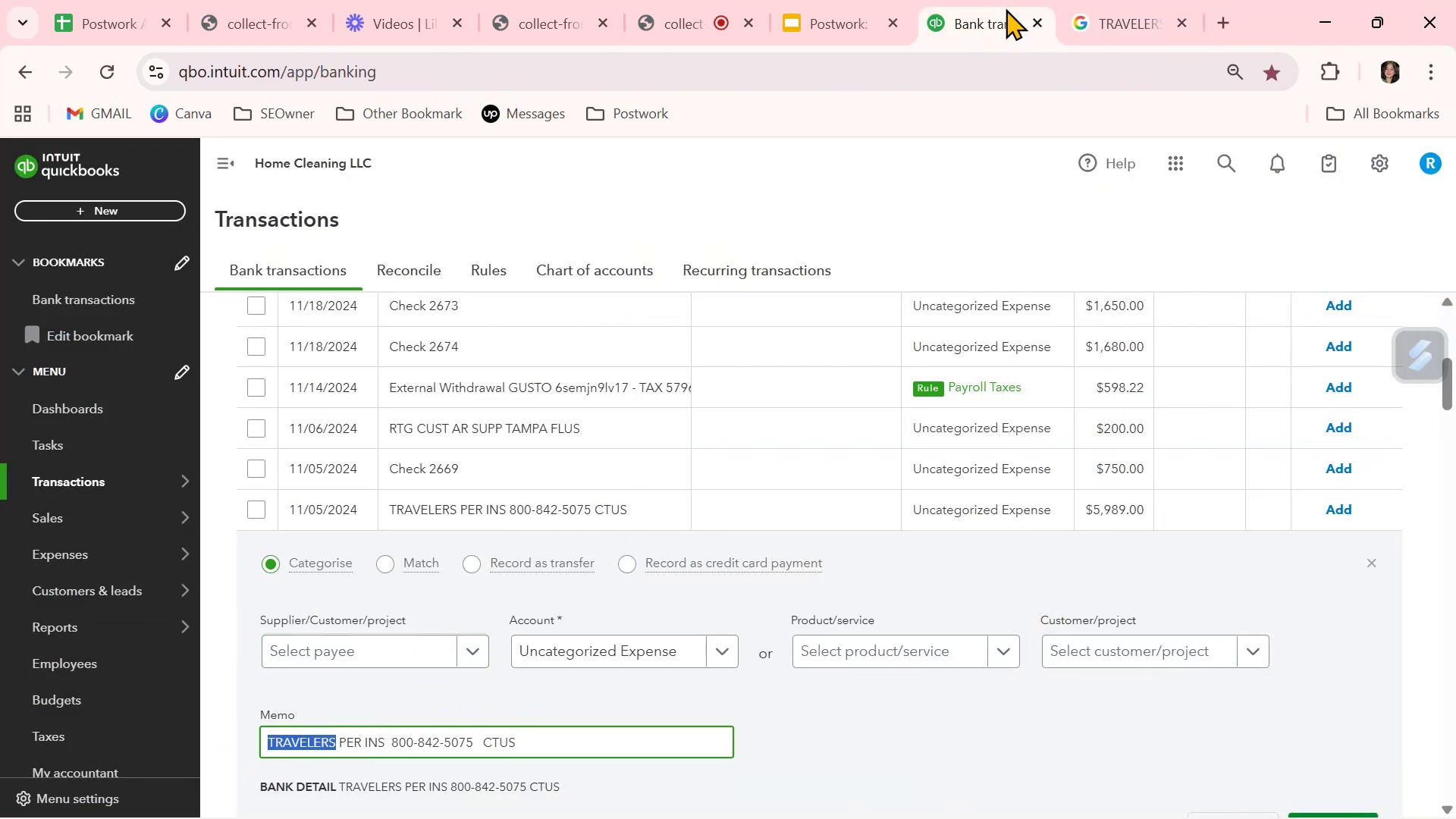 
left_click([1081, 18])
 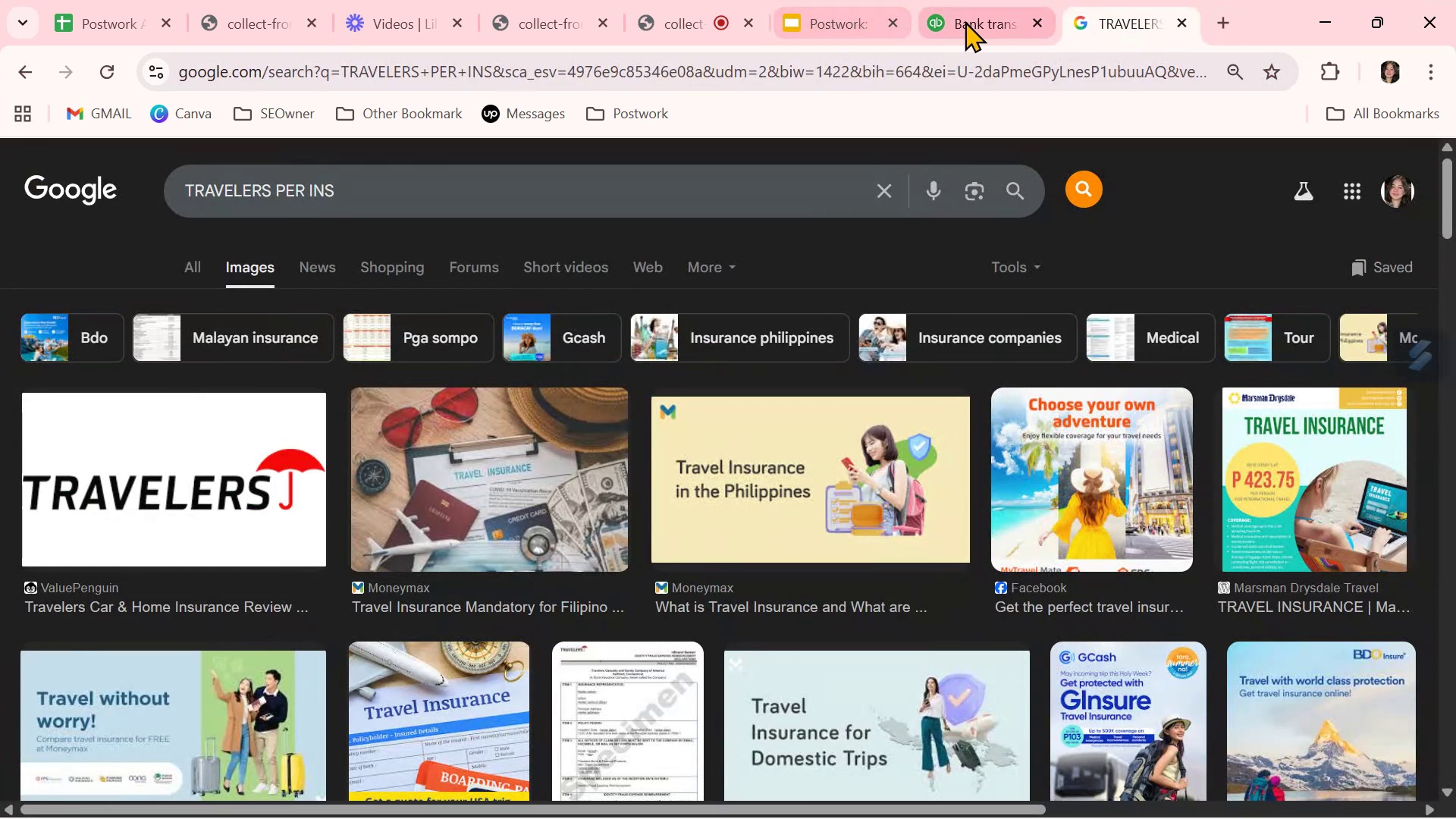 
left_click([833, 19])
 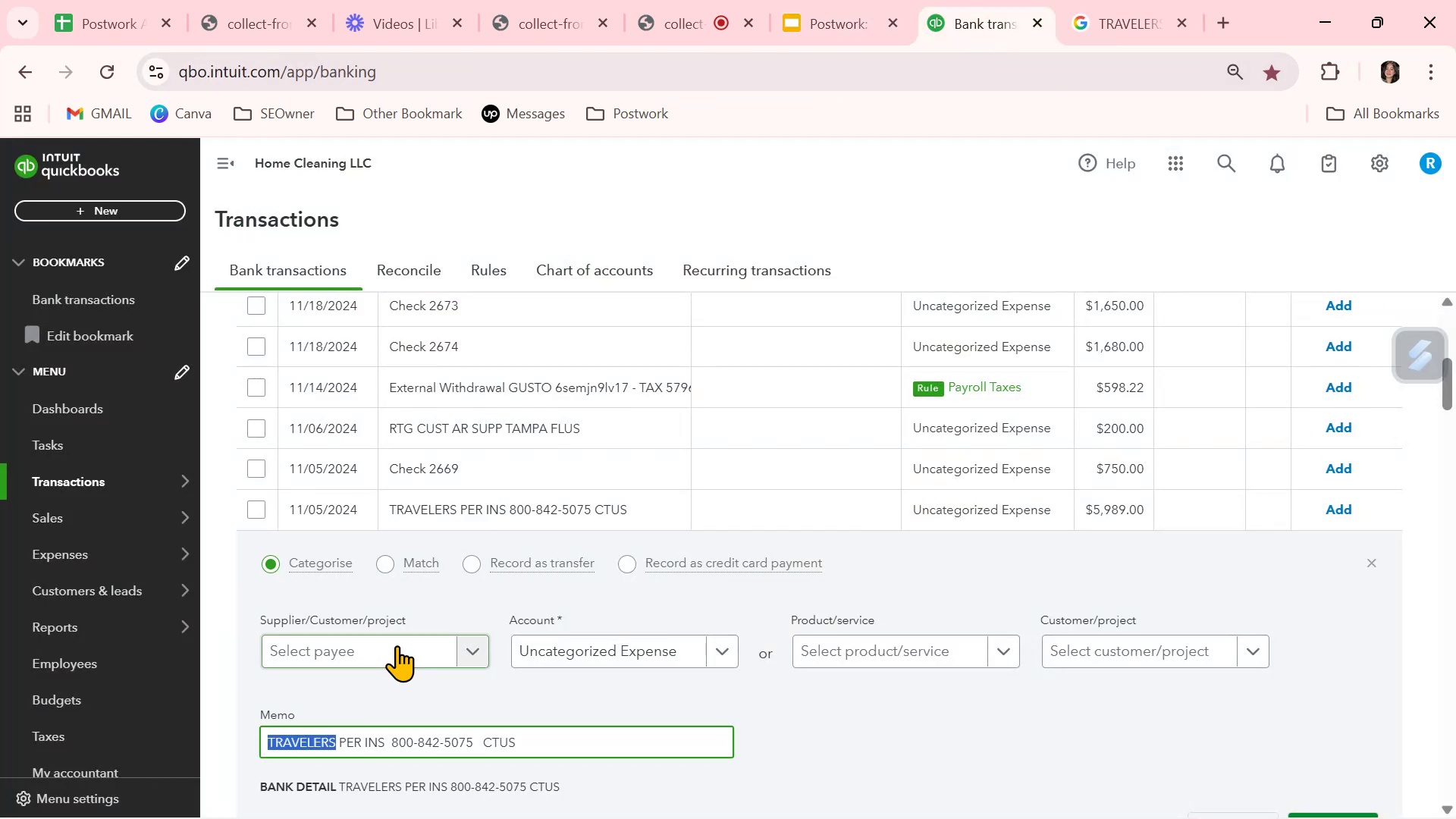 
left_click([388, 658])
 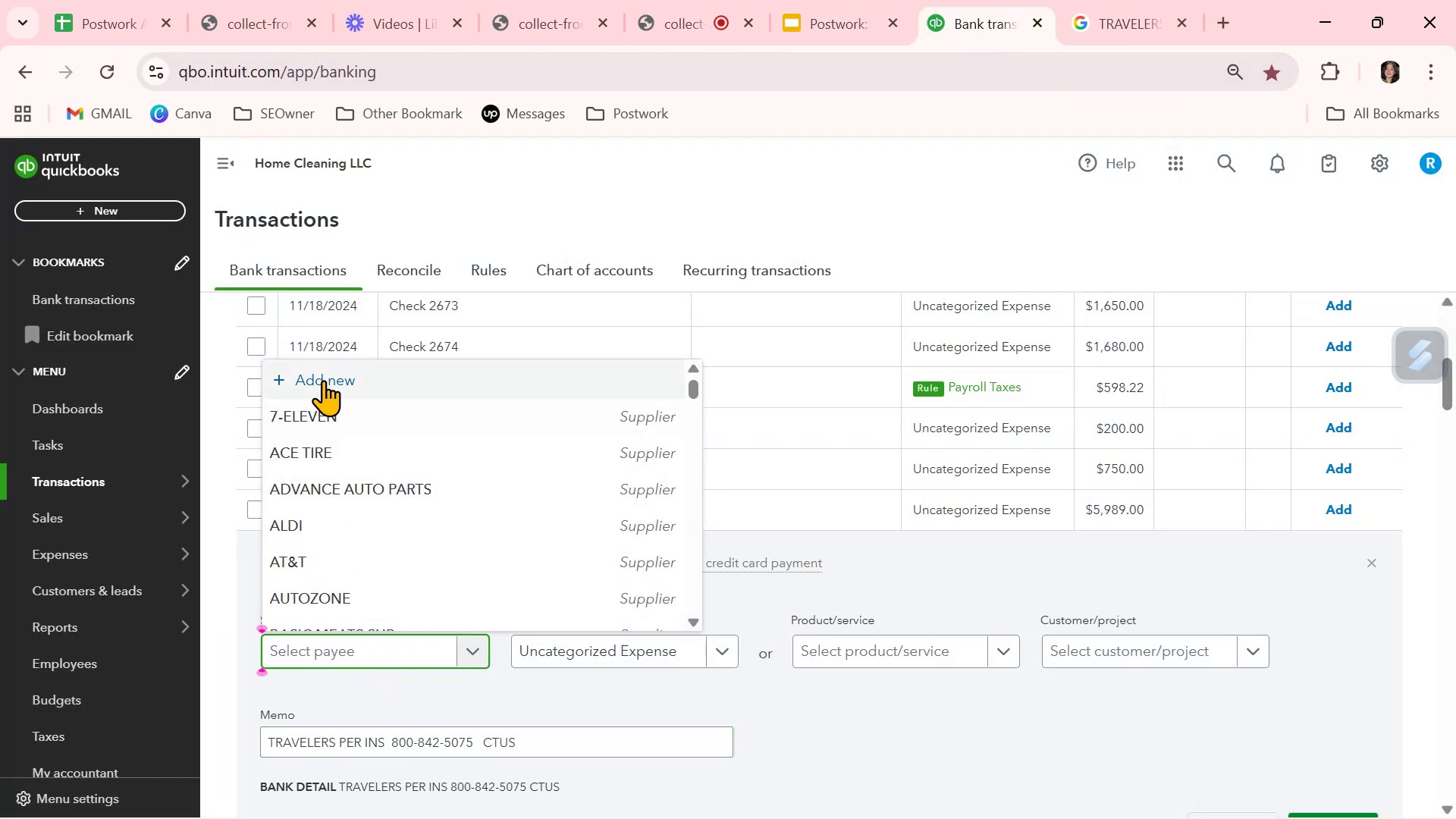 
left_click([323, 380])
 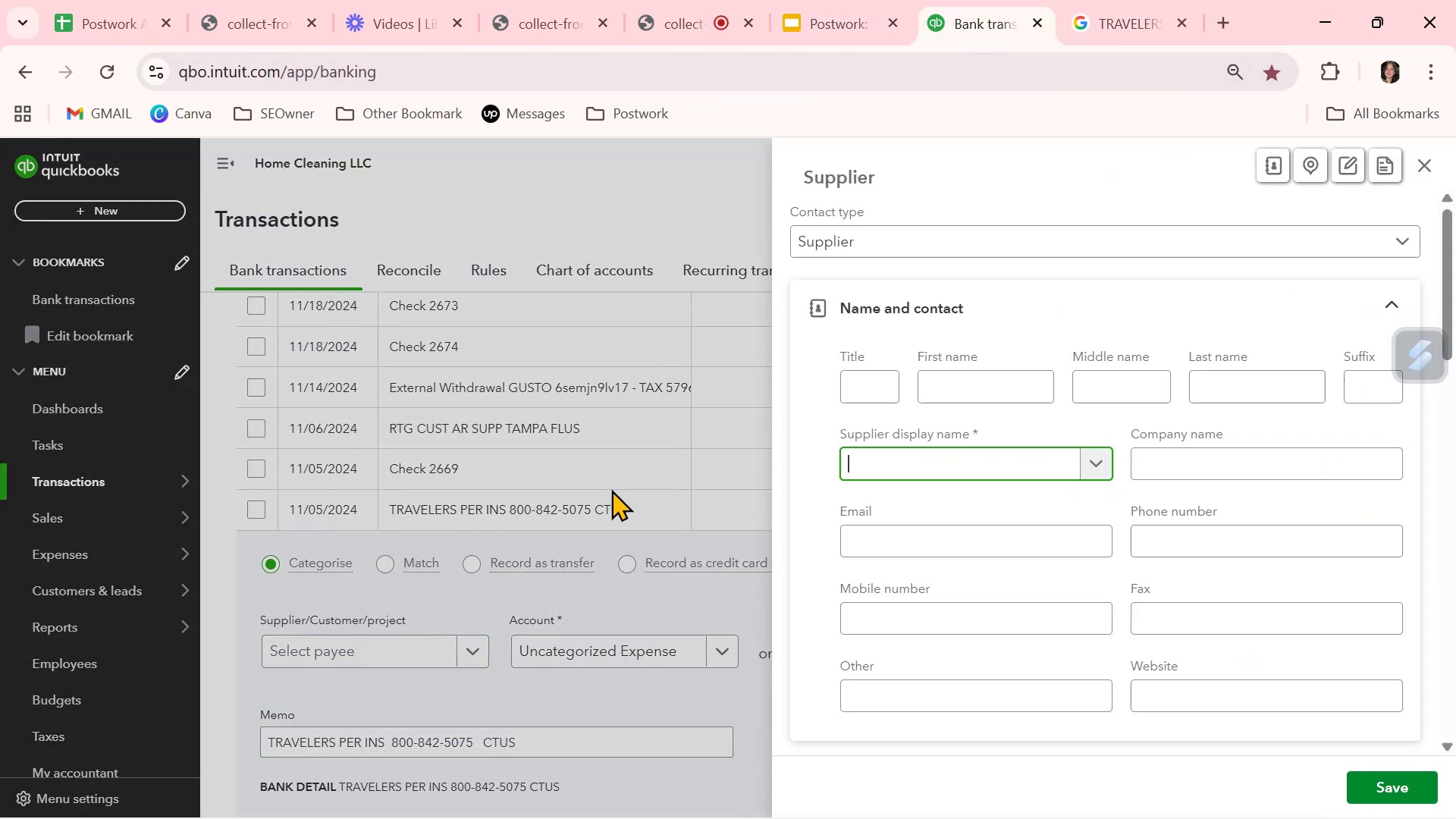 
key(Control+ControlLeft)
 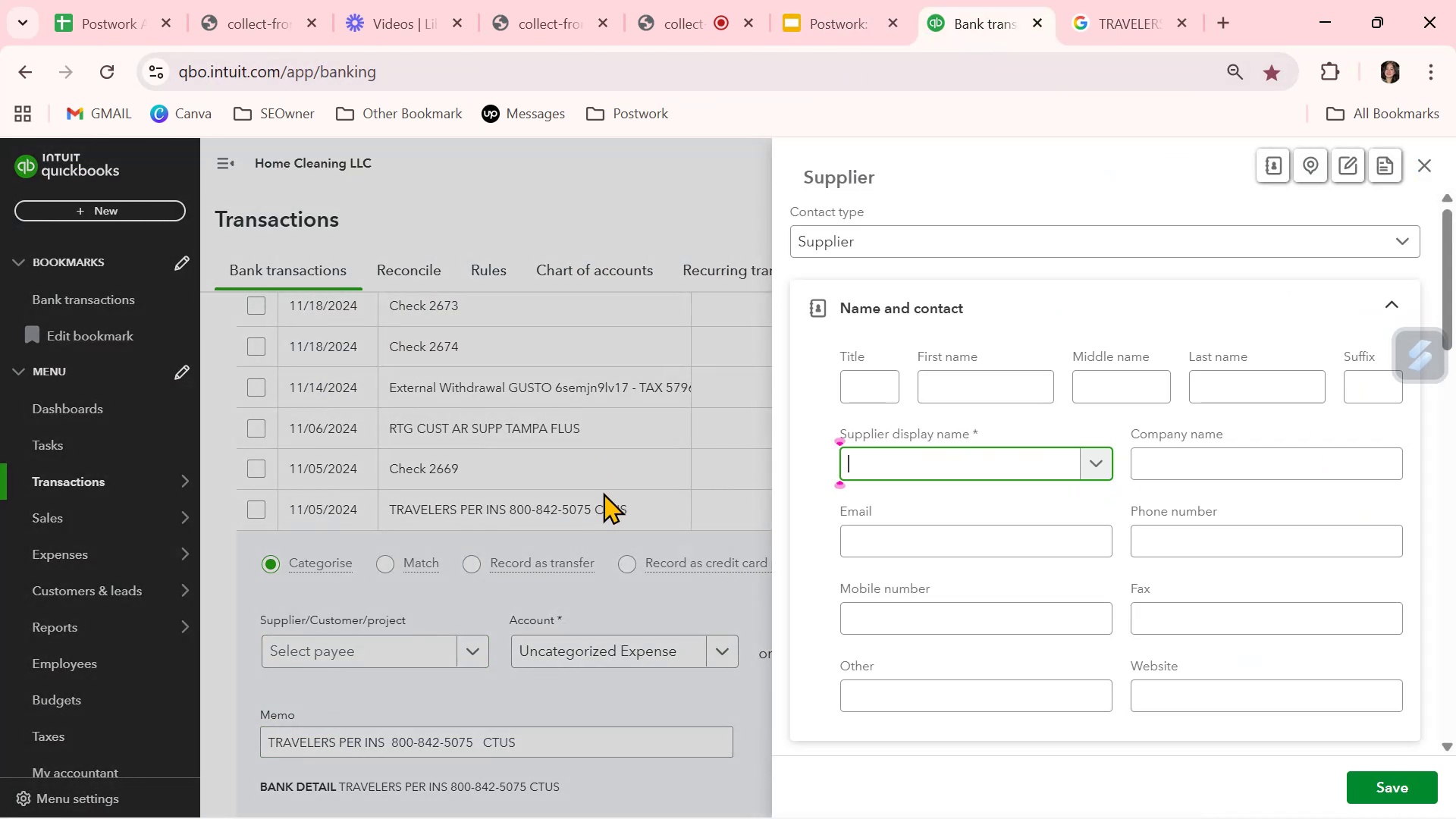 
key(Control+V)
 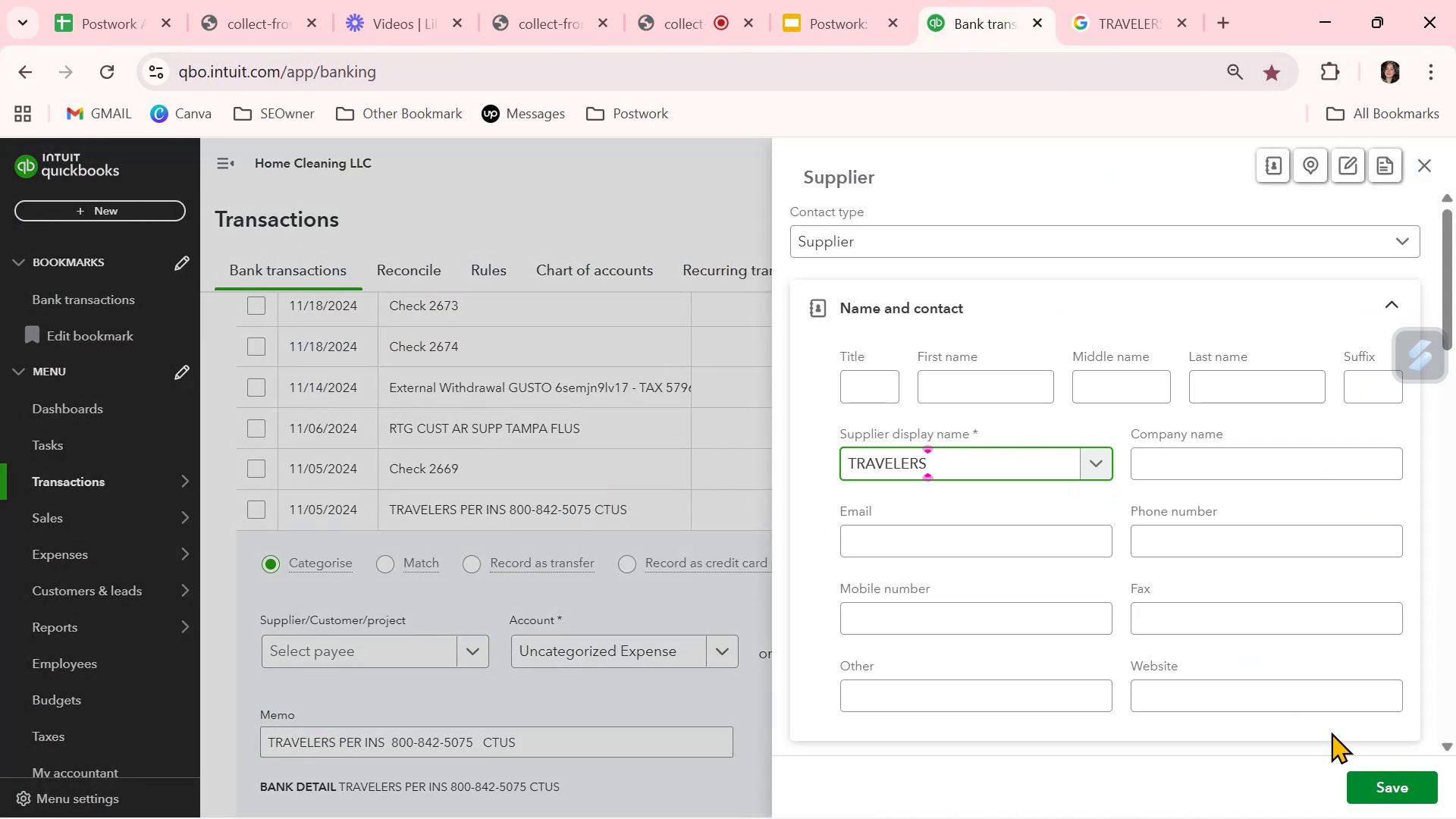 
left_click([1398, 791])
 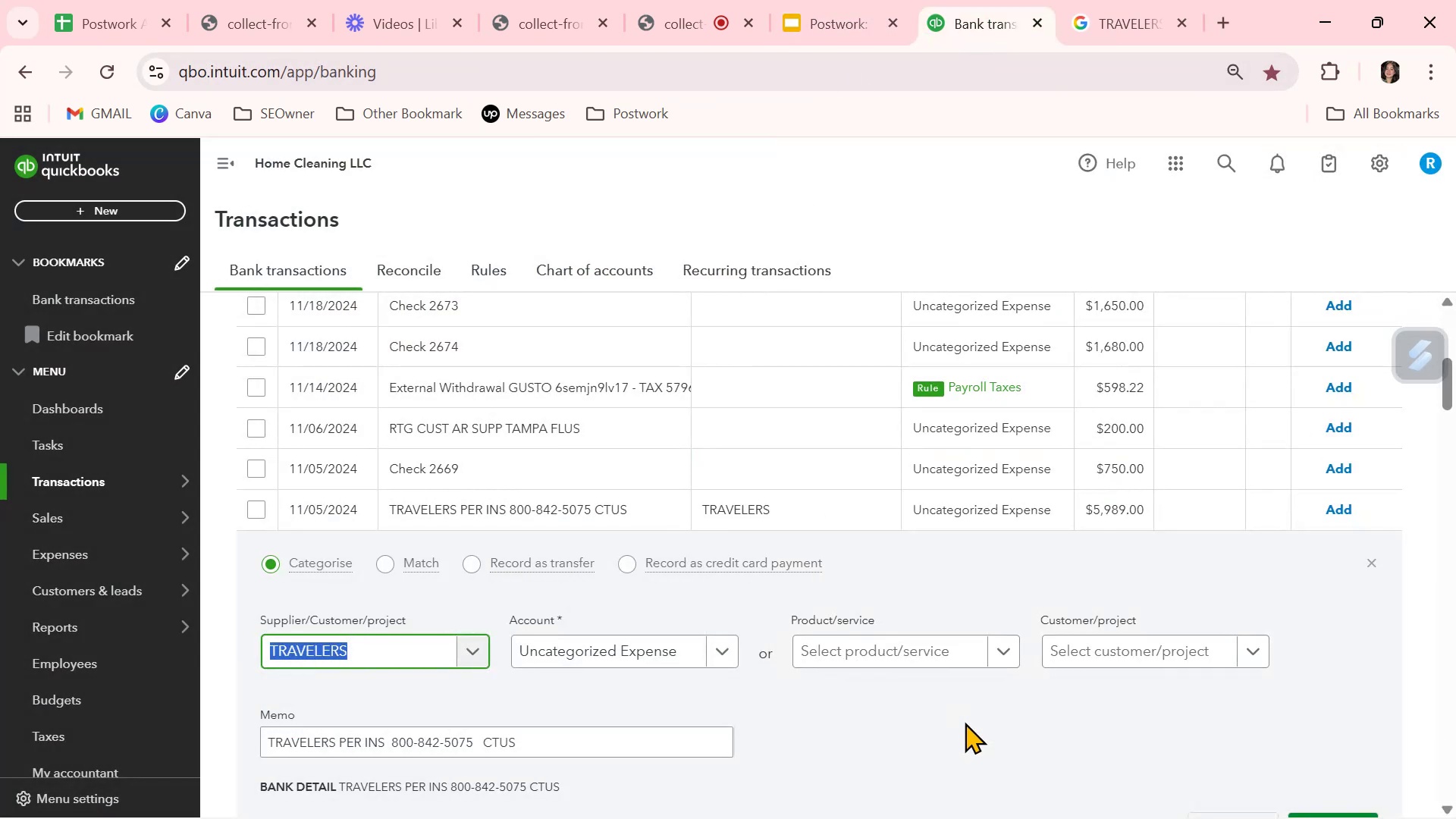 
left_click([592, 648])
 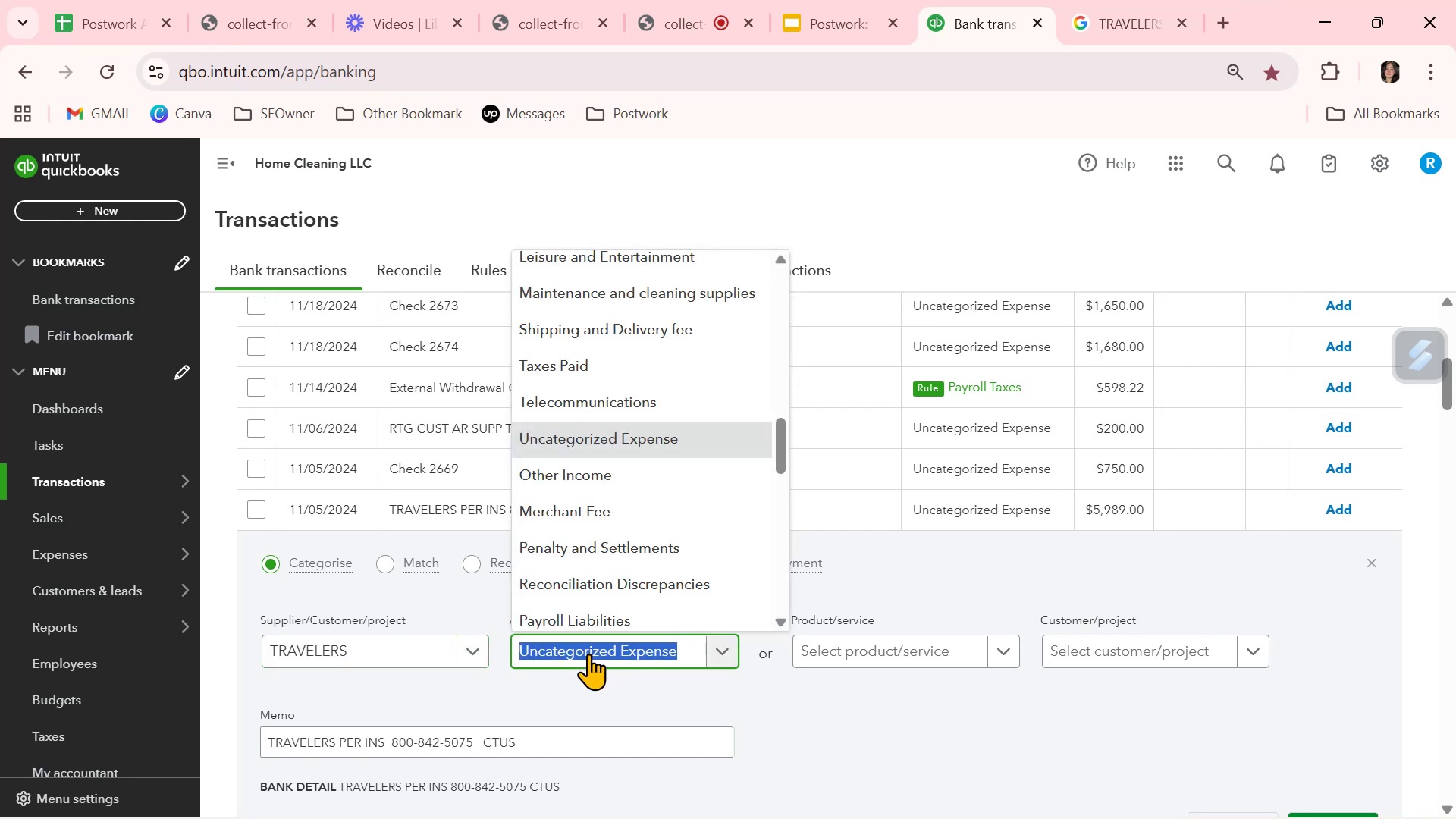 
type(INSU)
 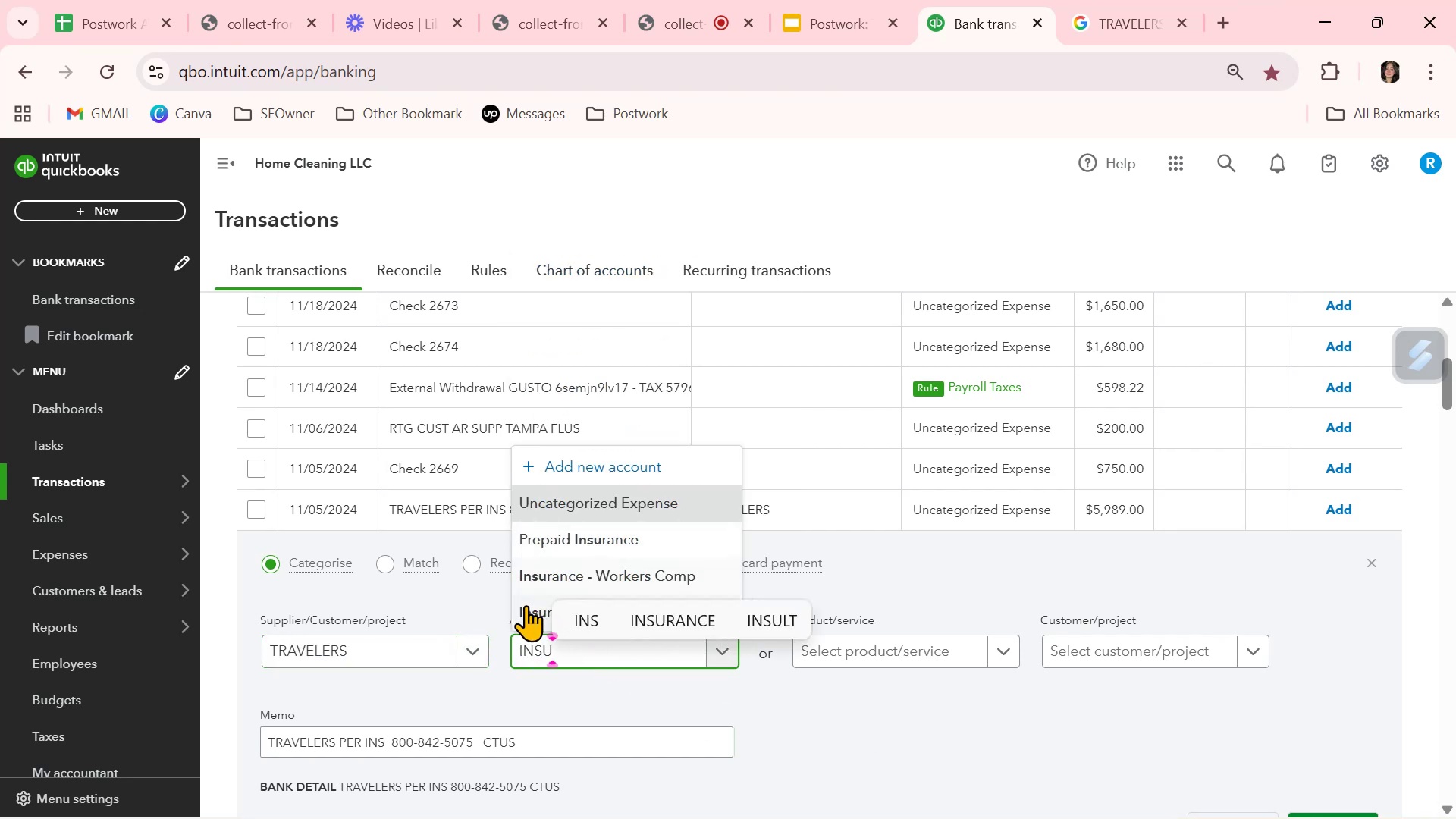 
left_click([526, 613])
 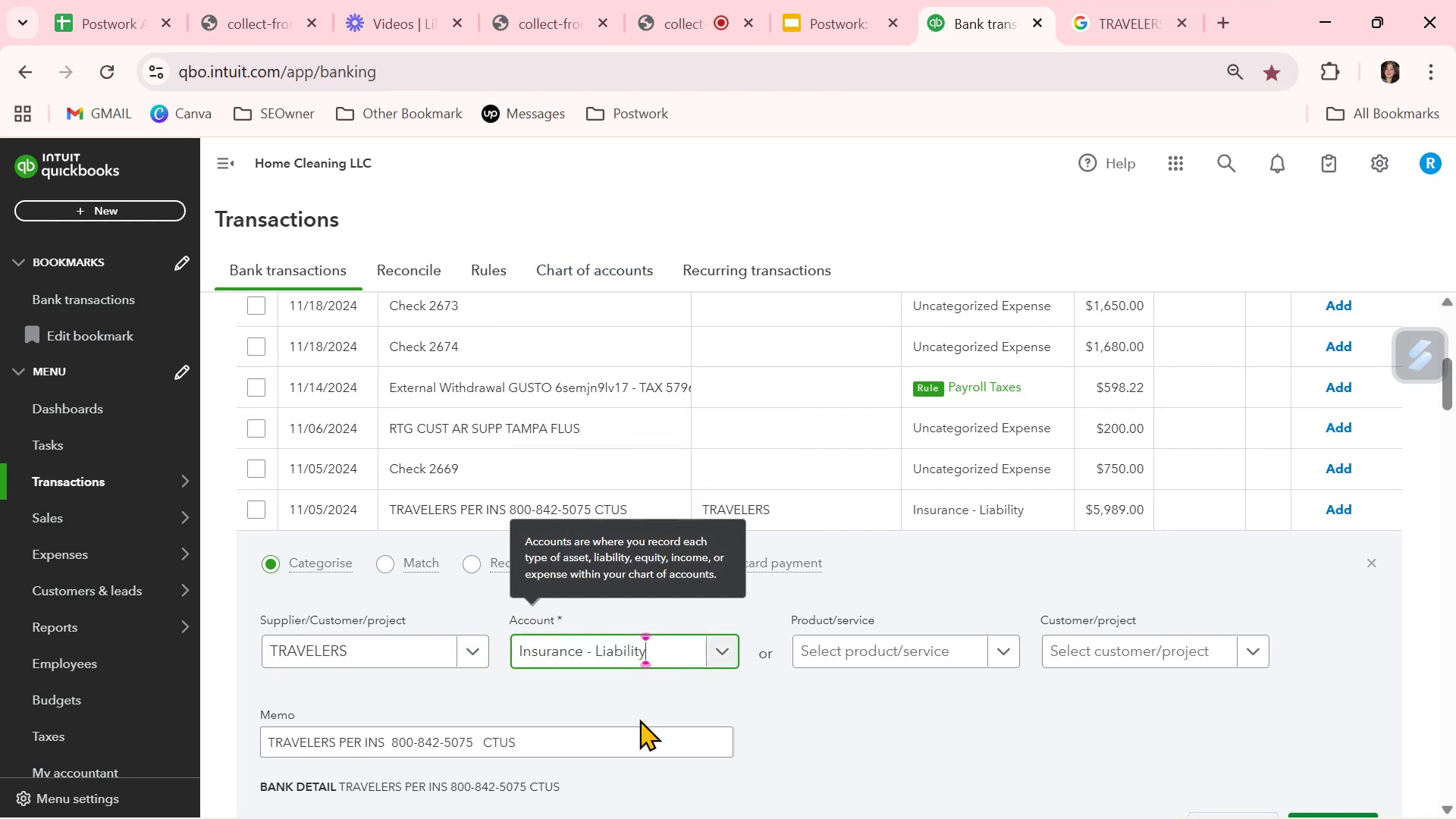 
left_click([838, 745])
 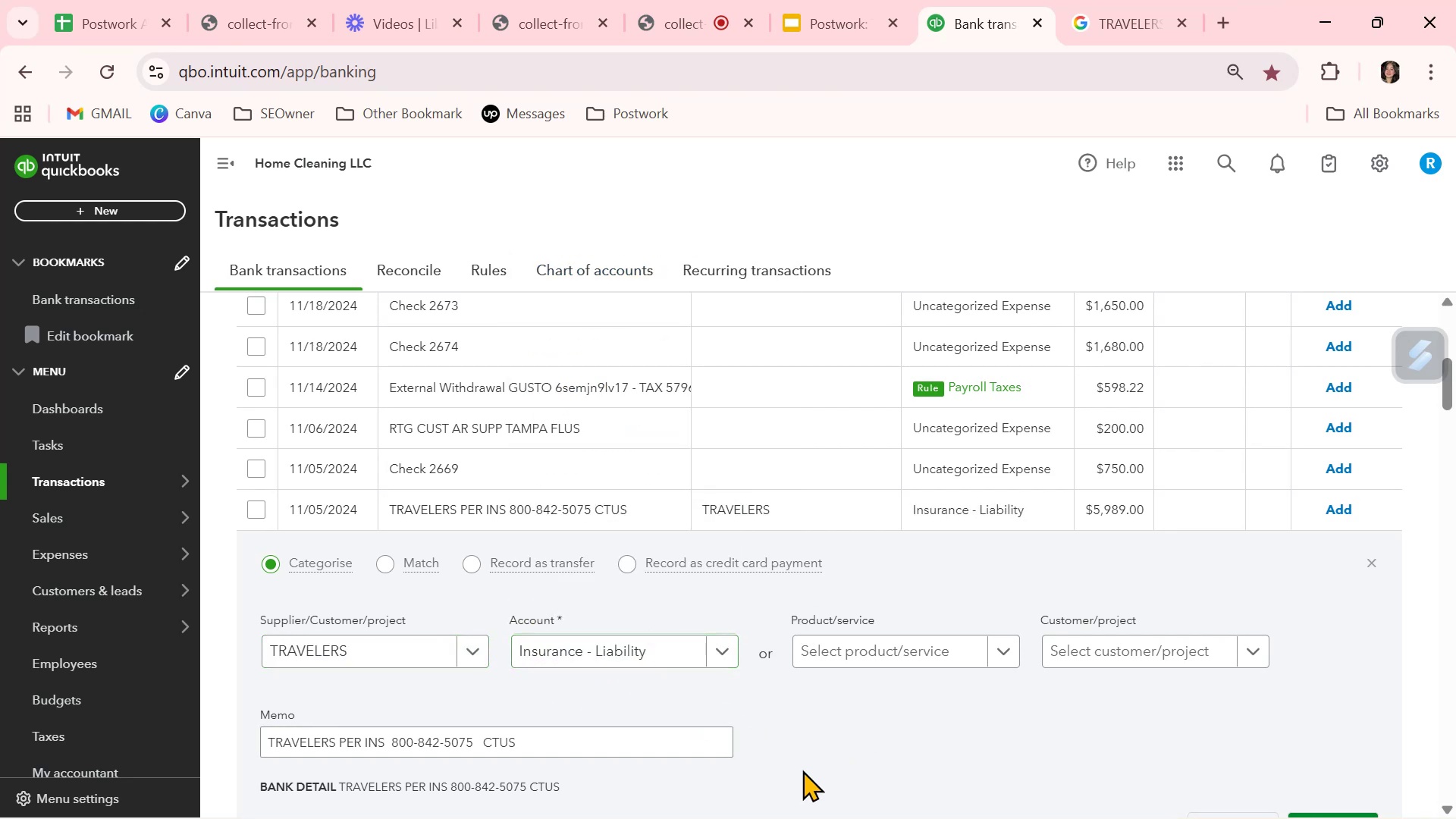 
scroll: coordinate [777, 780], scroll_direction: down, amount: 1.0
 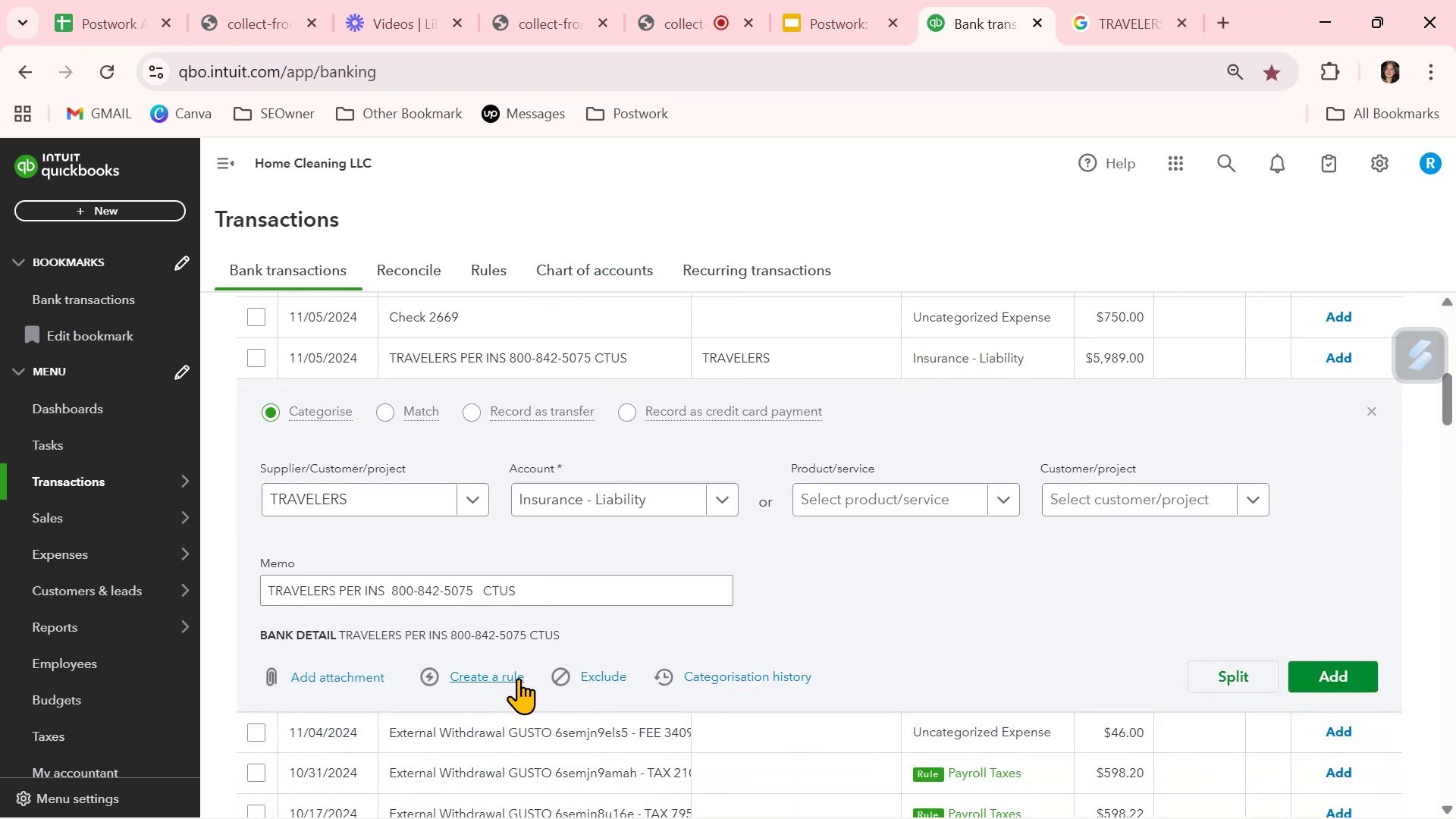 
left_click([1348, 683])
 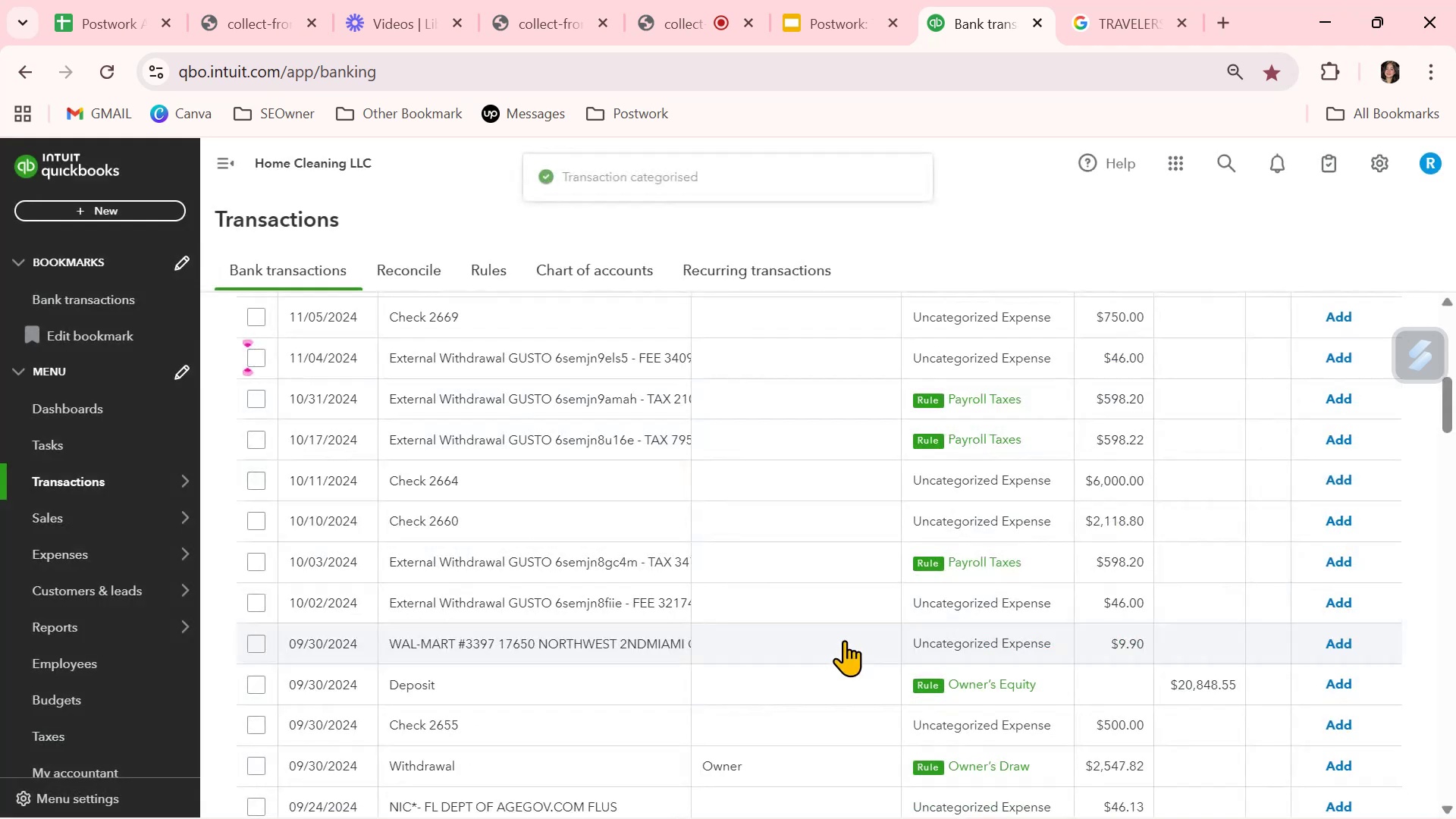 
scroll: coordinate [846, 640], scroll_direction: down, amount: 2.0
 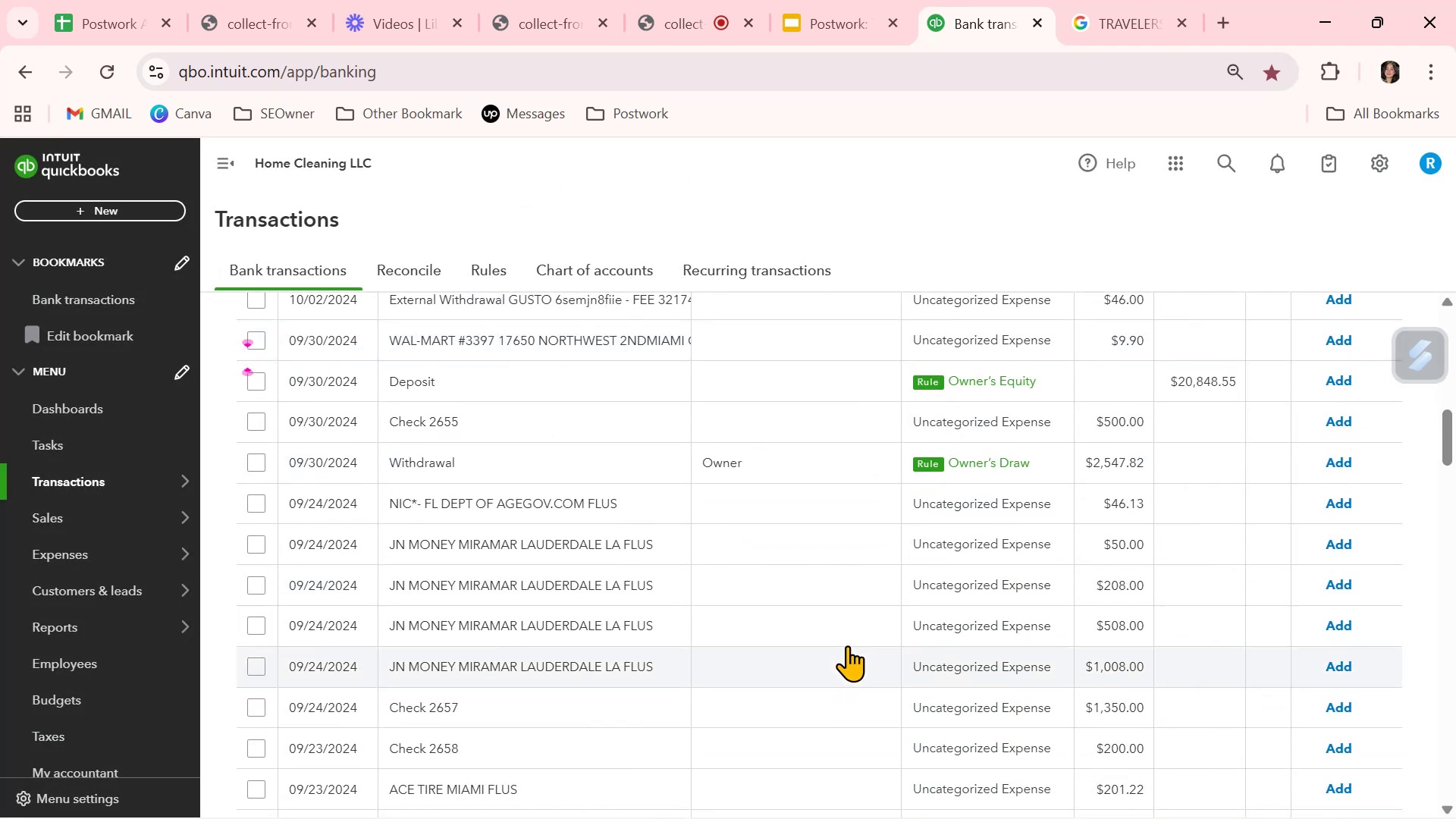 
wait(5.37)
 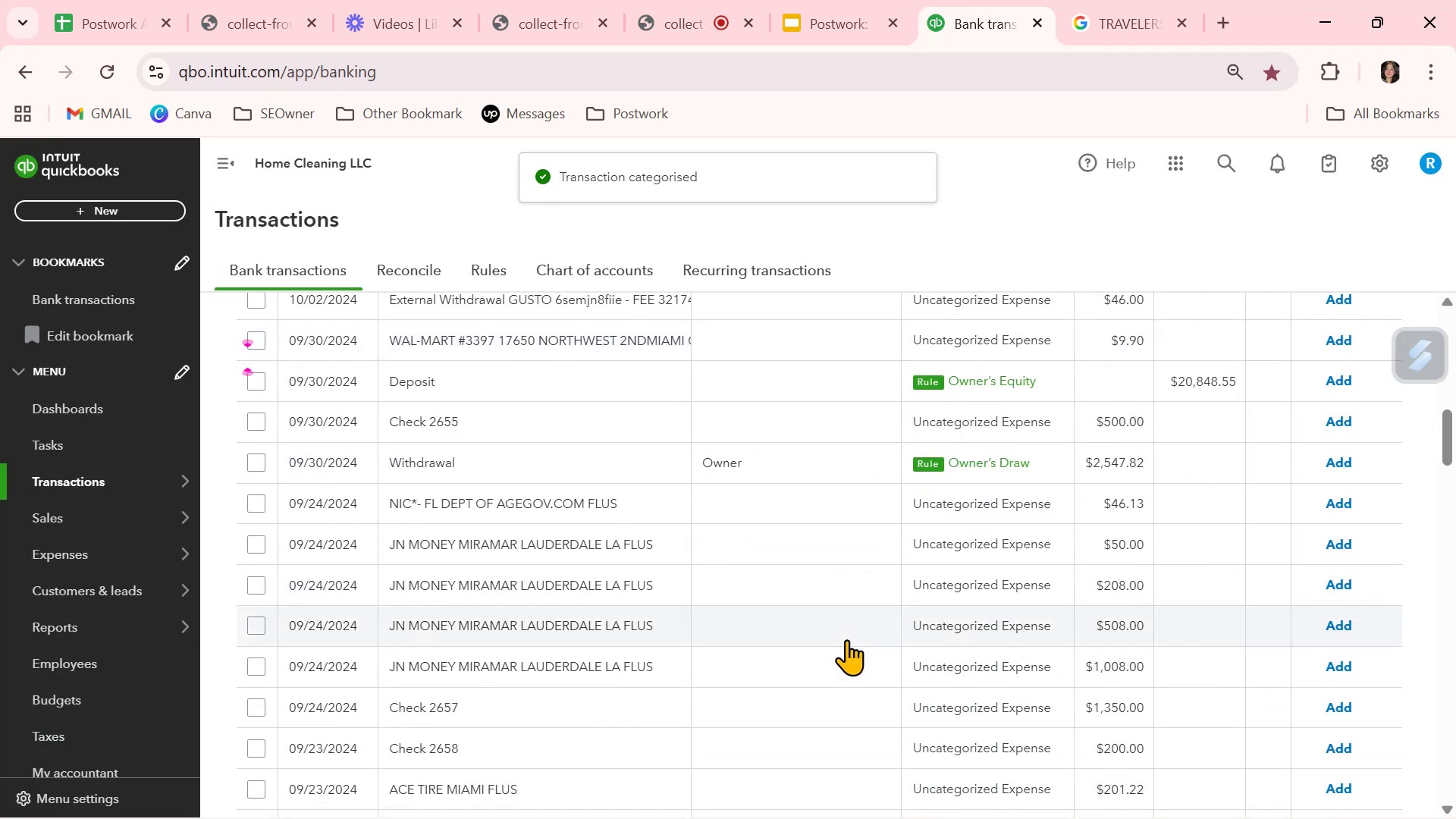 
scroll: coordinate [846, 648], scroll_direction: down, amount: 2.0
 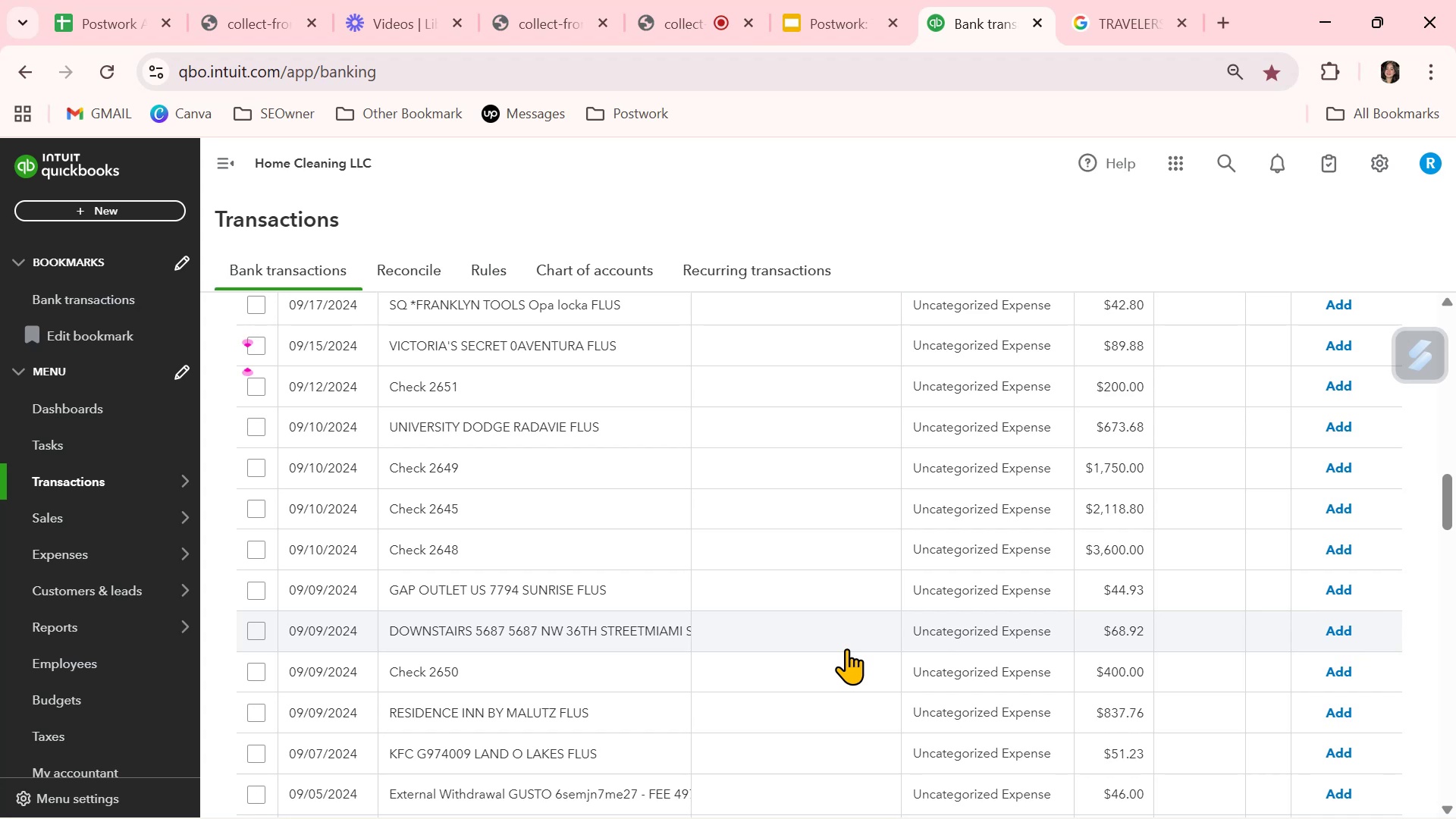 
wait(5.78)
 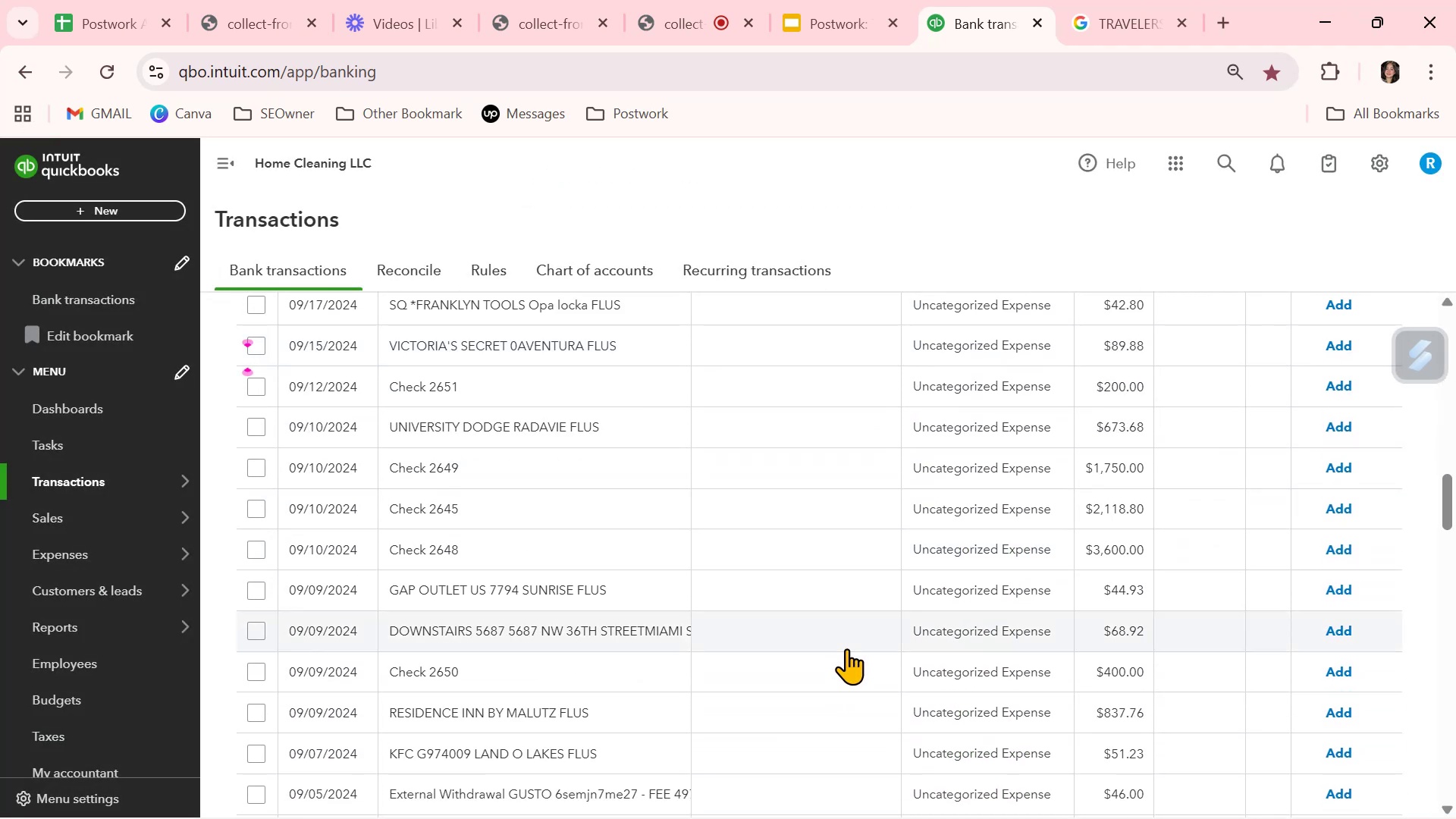 
scroll: coordinate [846, 648], scroll_direction: down, amount: 2.0
 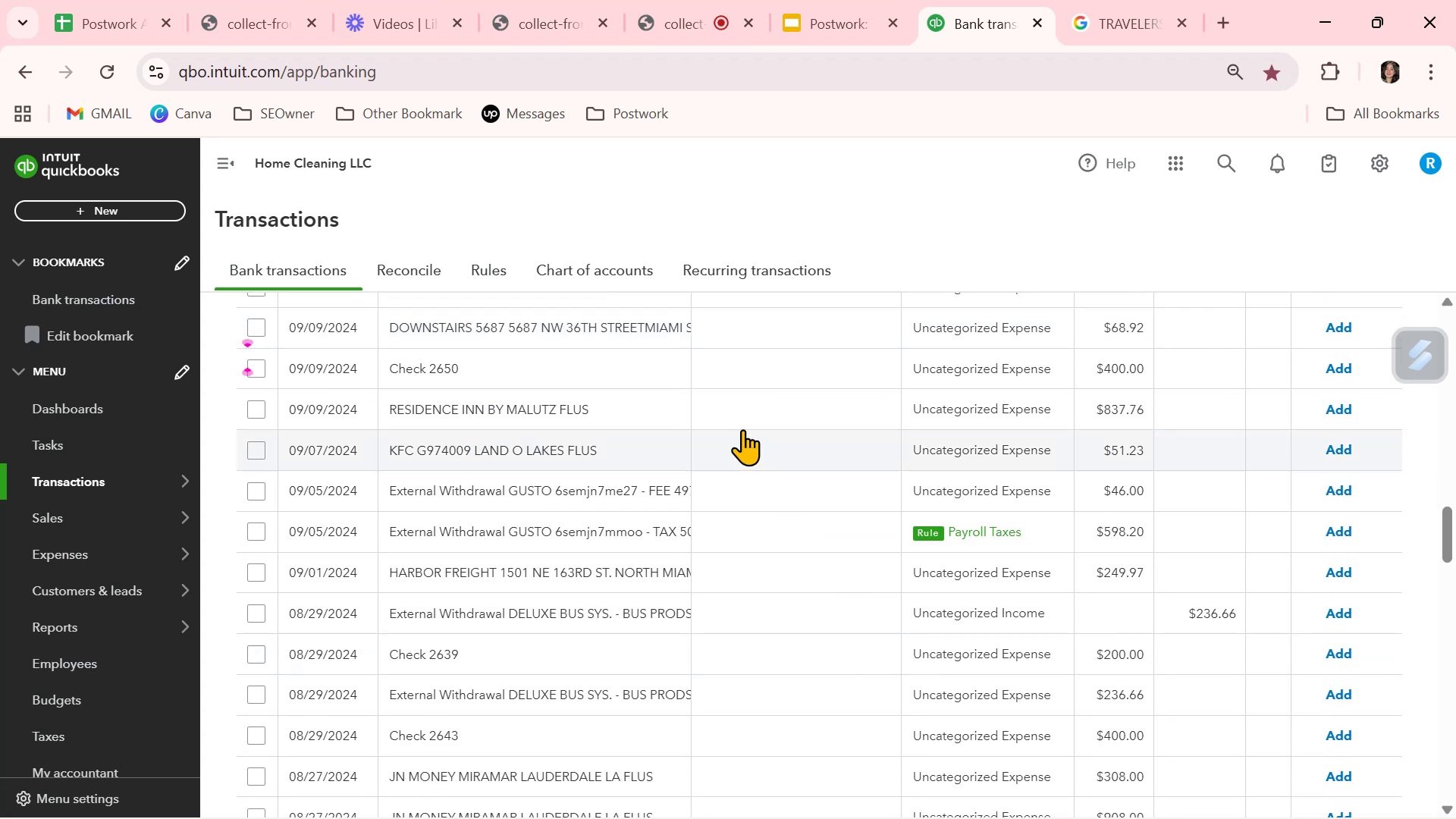 
left_click([735, 417])
 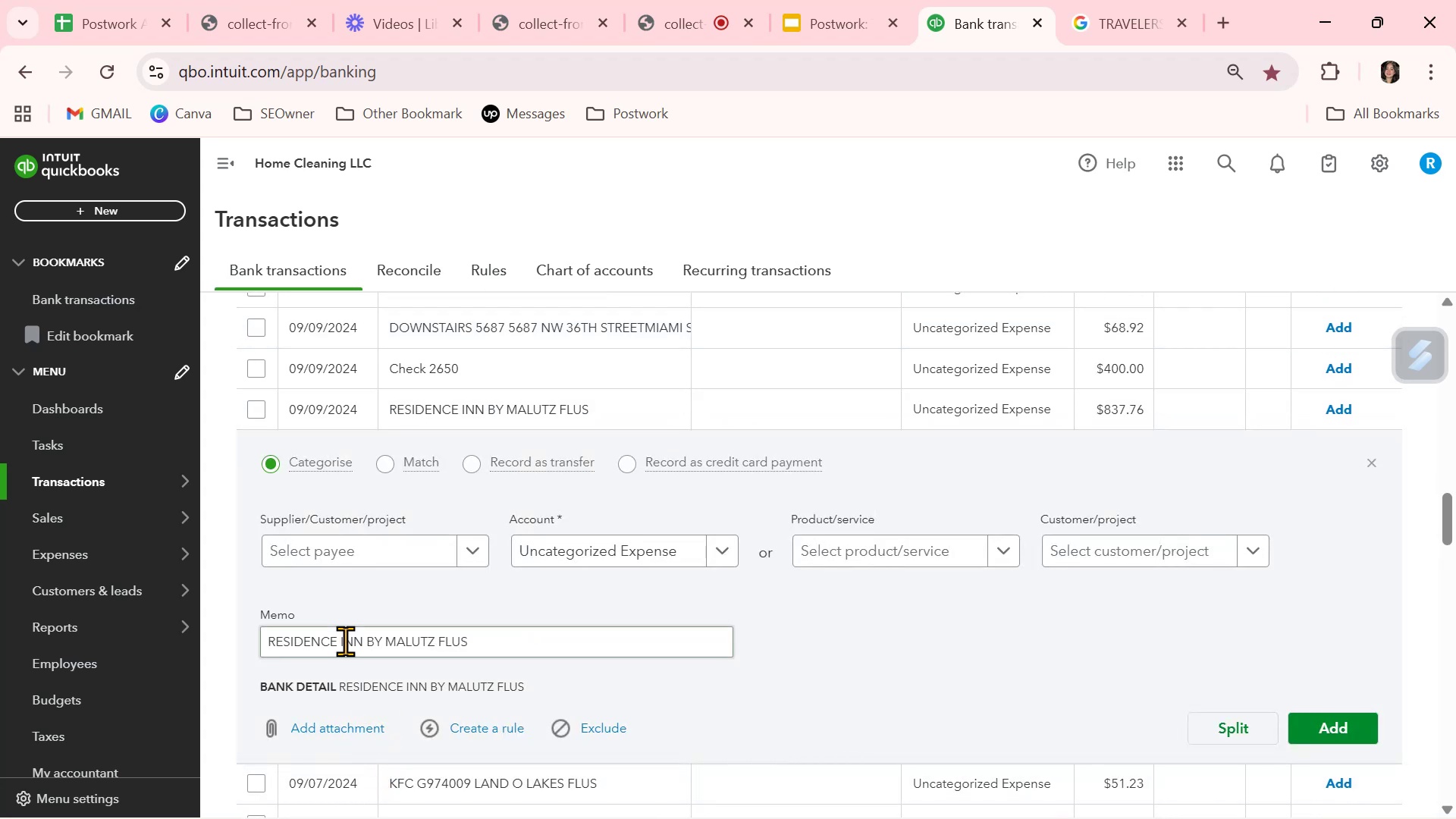 
left_click_drag(start_coordinate=[359, 641], to_coordinate=[264, 641])
 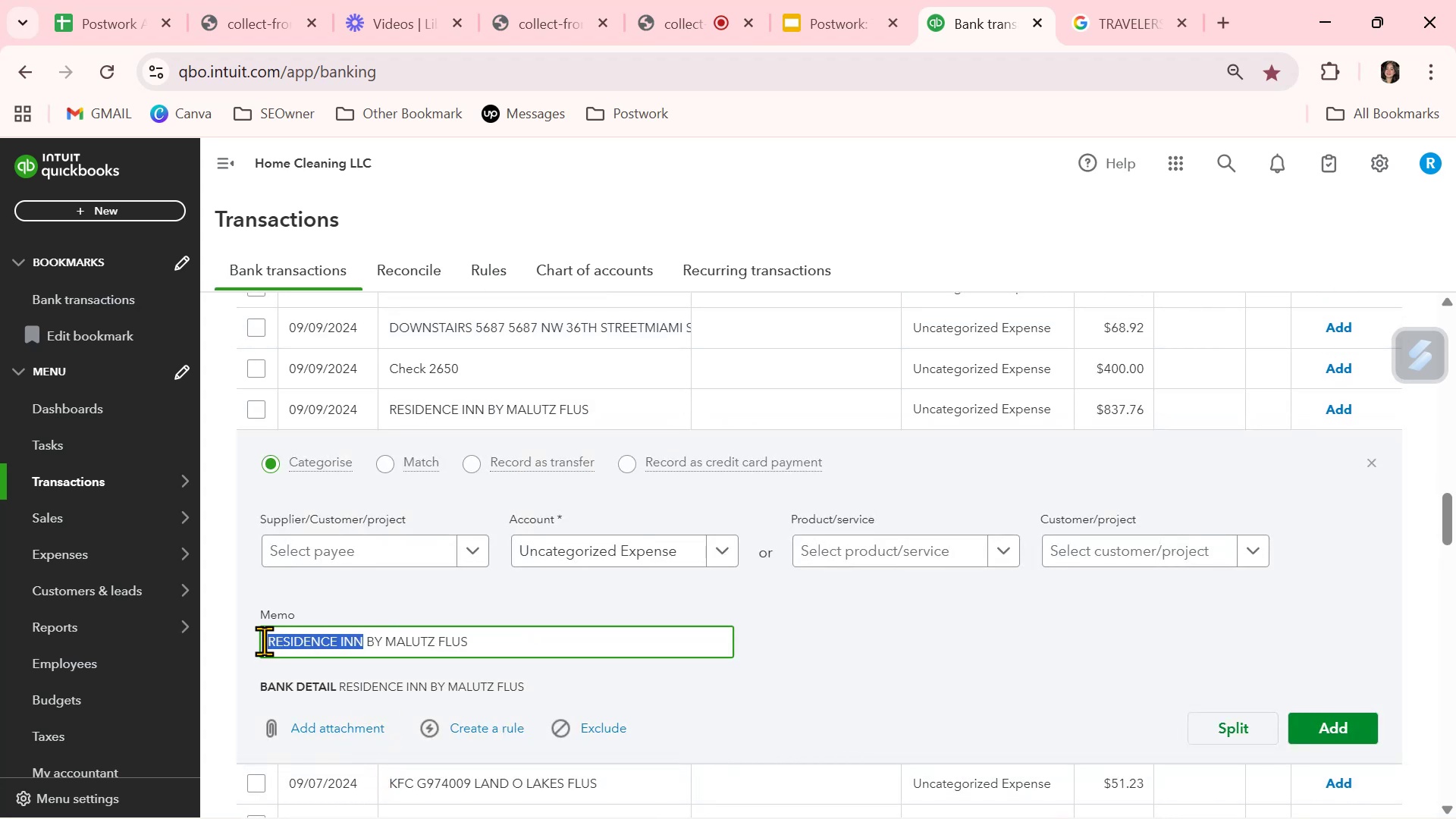 
key(Control+ControlLeft)
 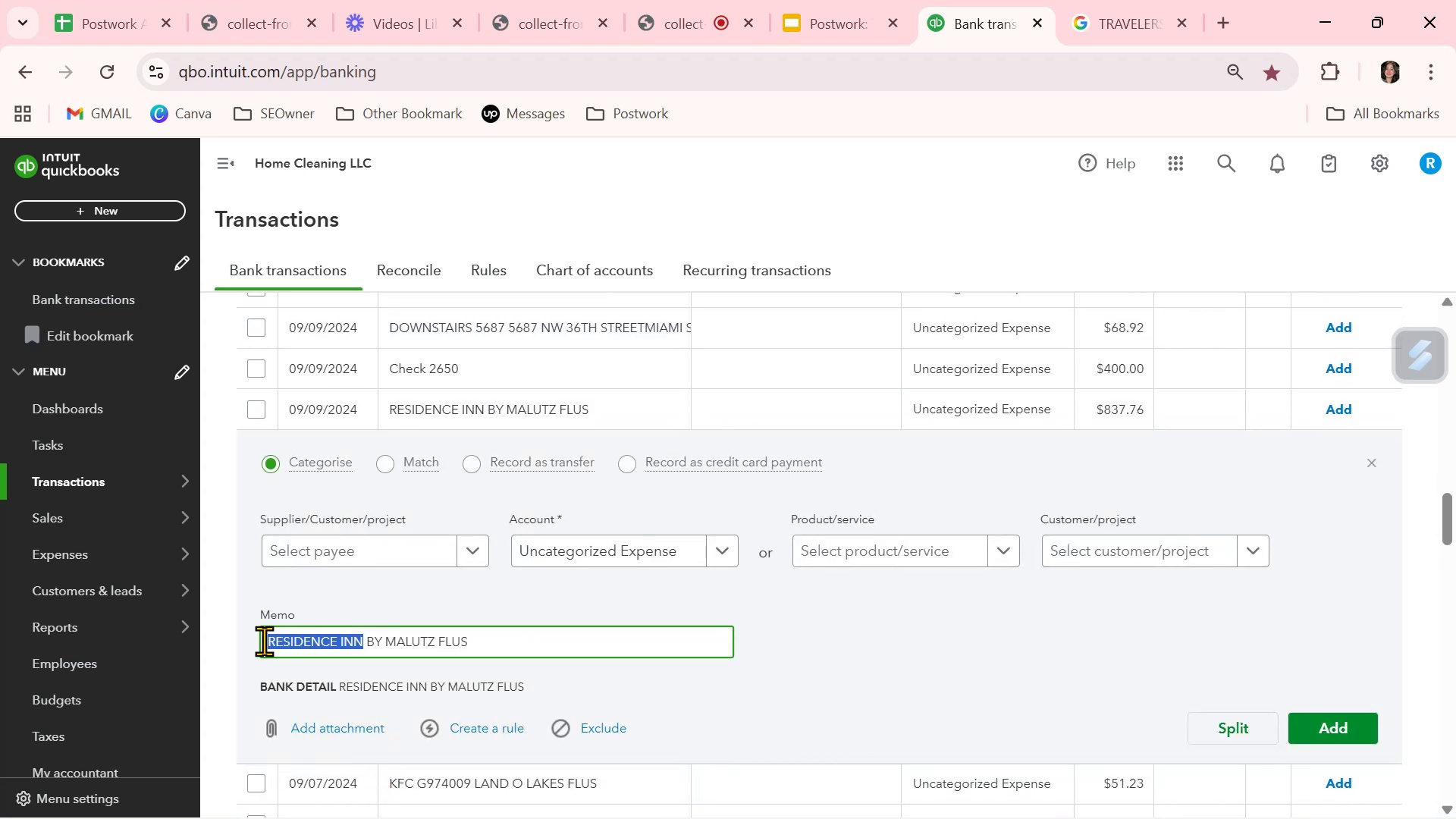 
key(Control+C)
 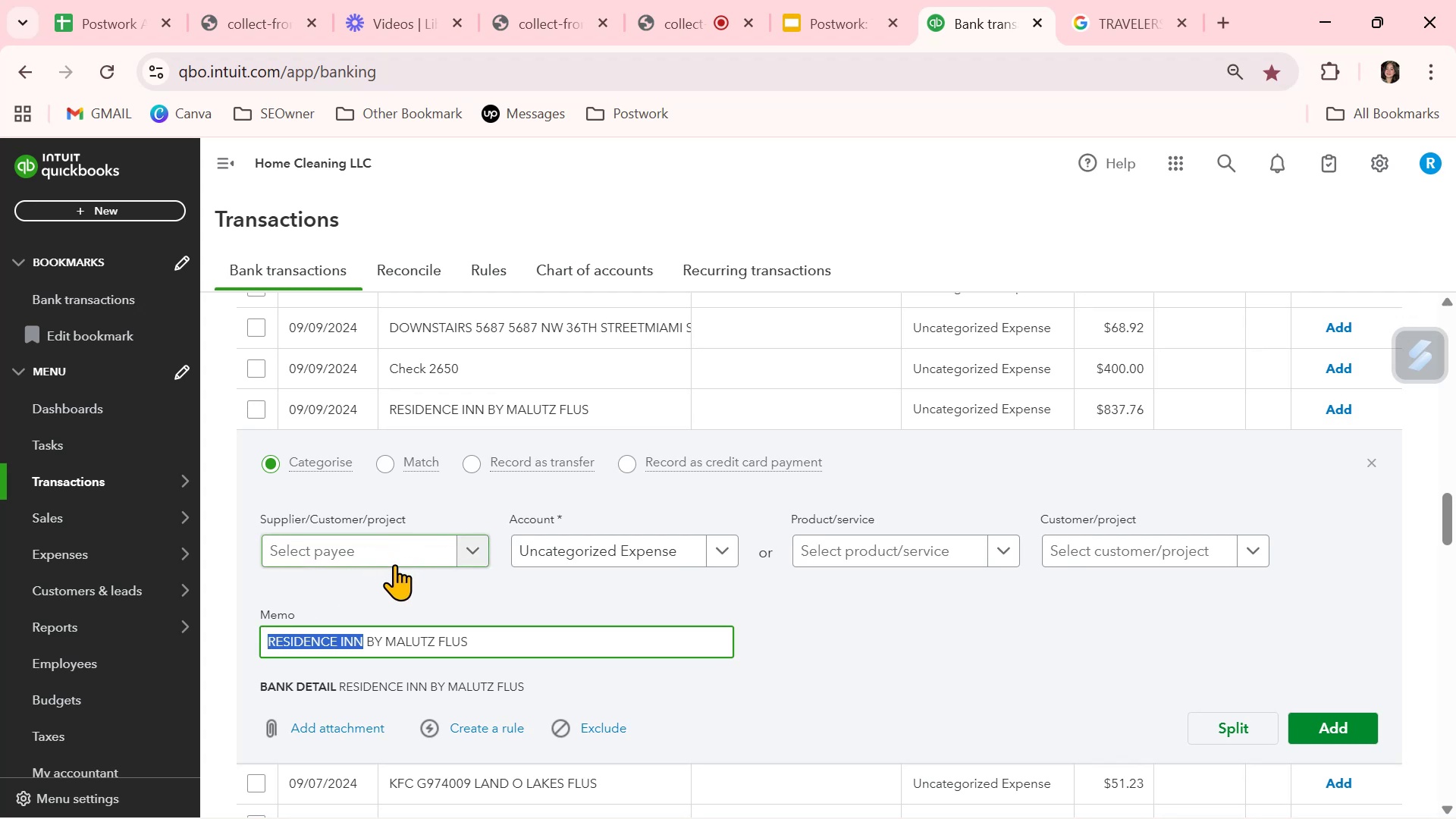 
left_click([432, 646])
 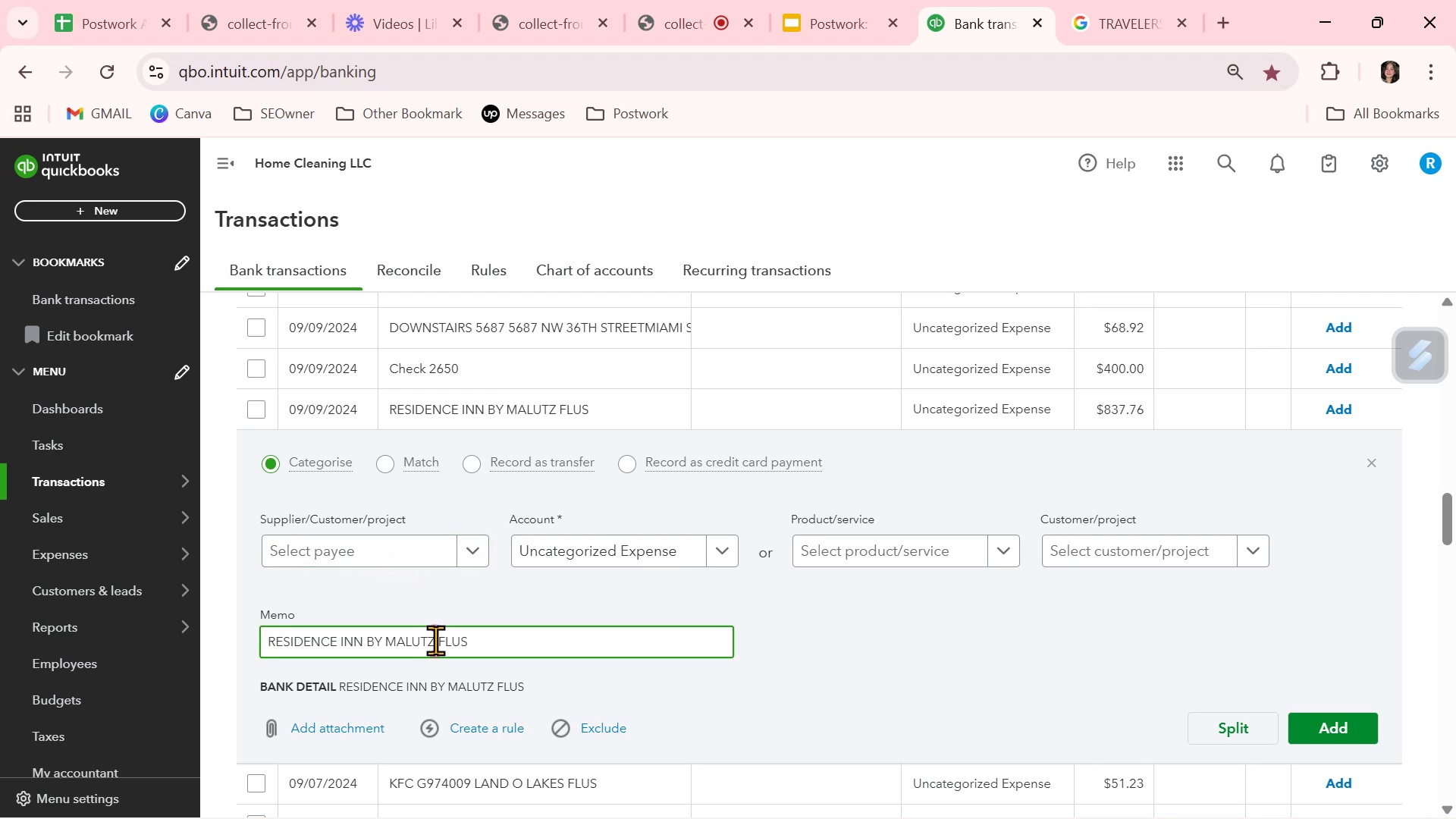 
left_click_drag(start_coordinate=[433, 640], to_coordinate=[265, 645])
 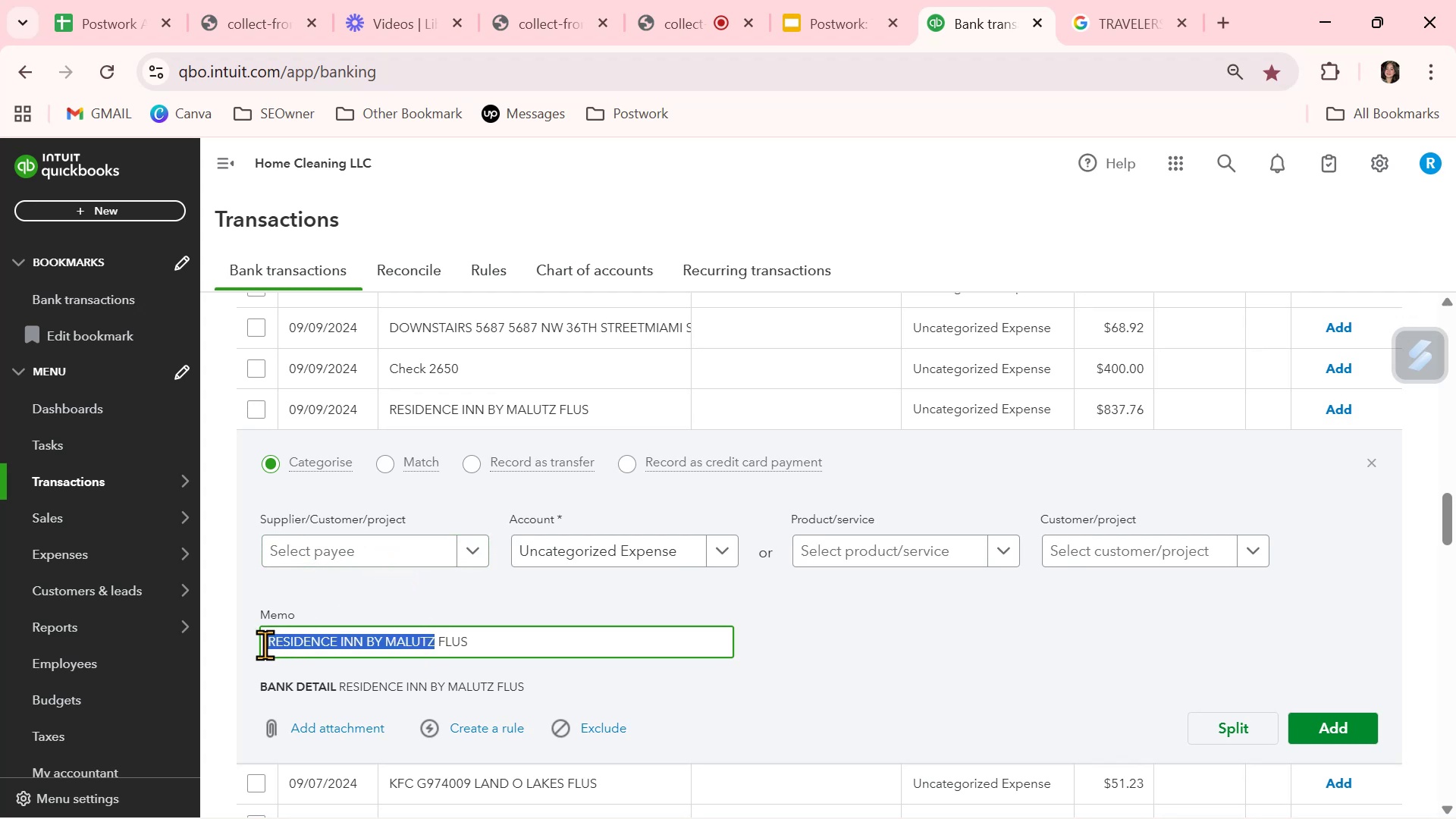 
key(Control+ControlLeft)
 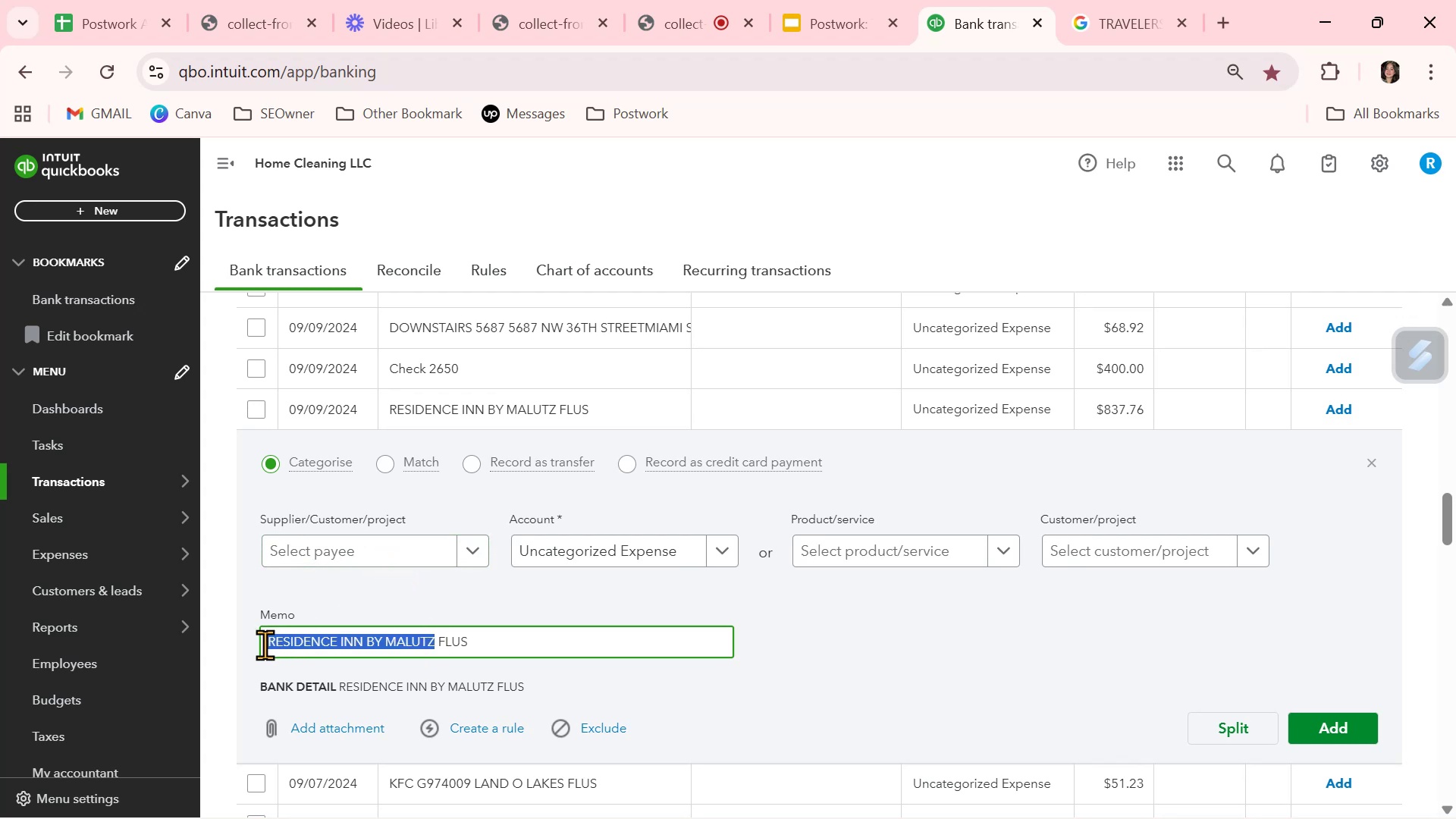 
key(Control+C)
 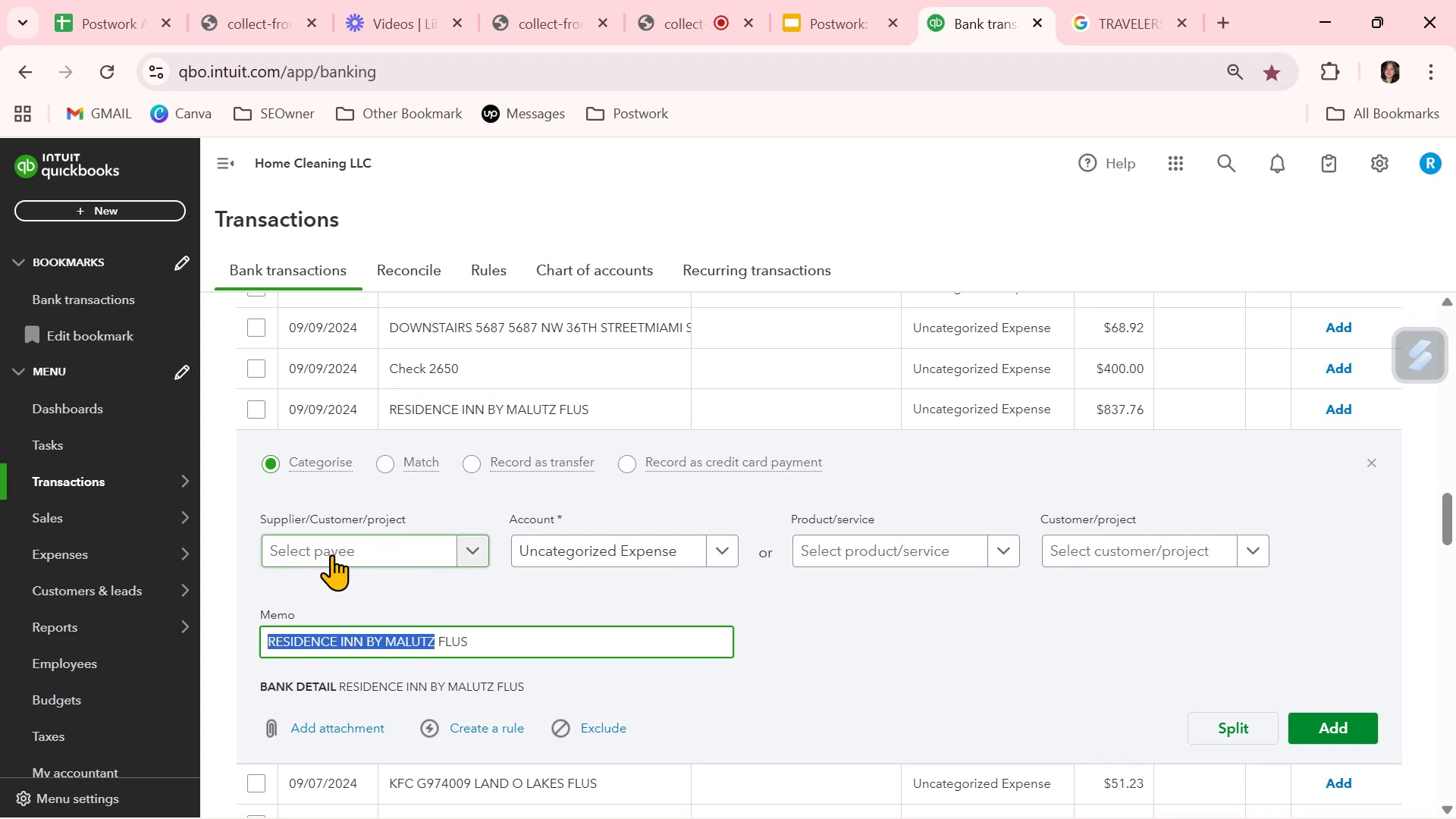 
left_click([331, 554])
 